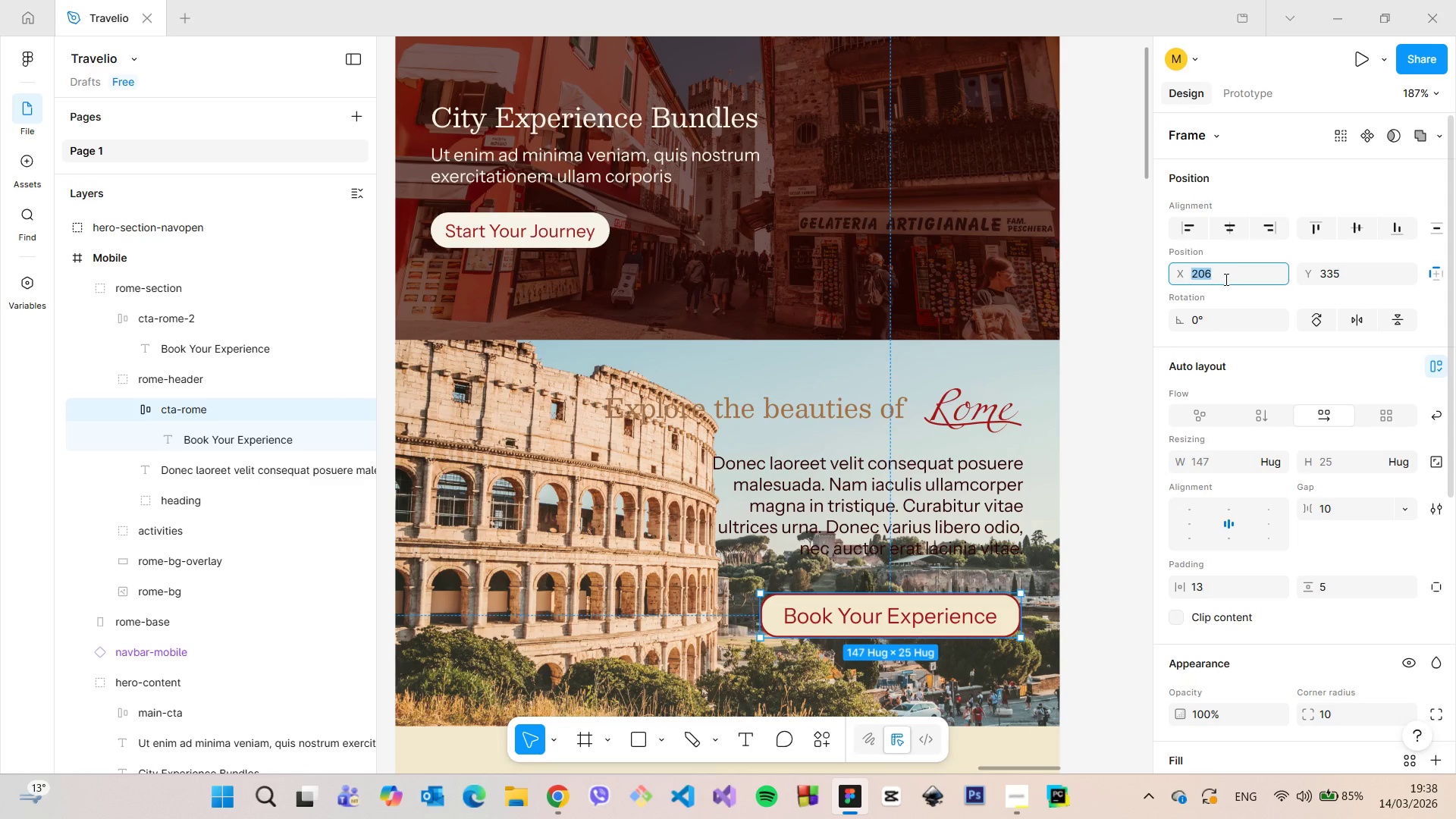 
key(ArrowUp)
 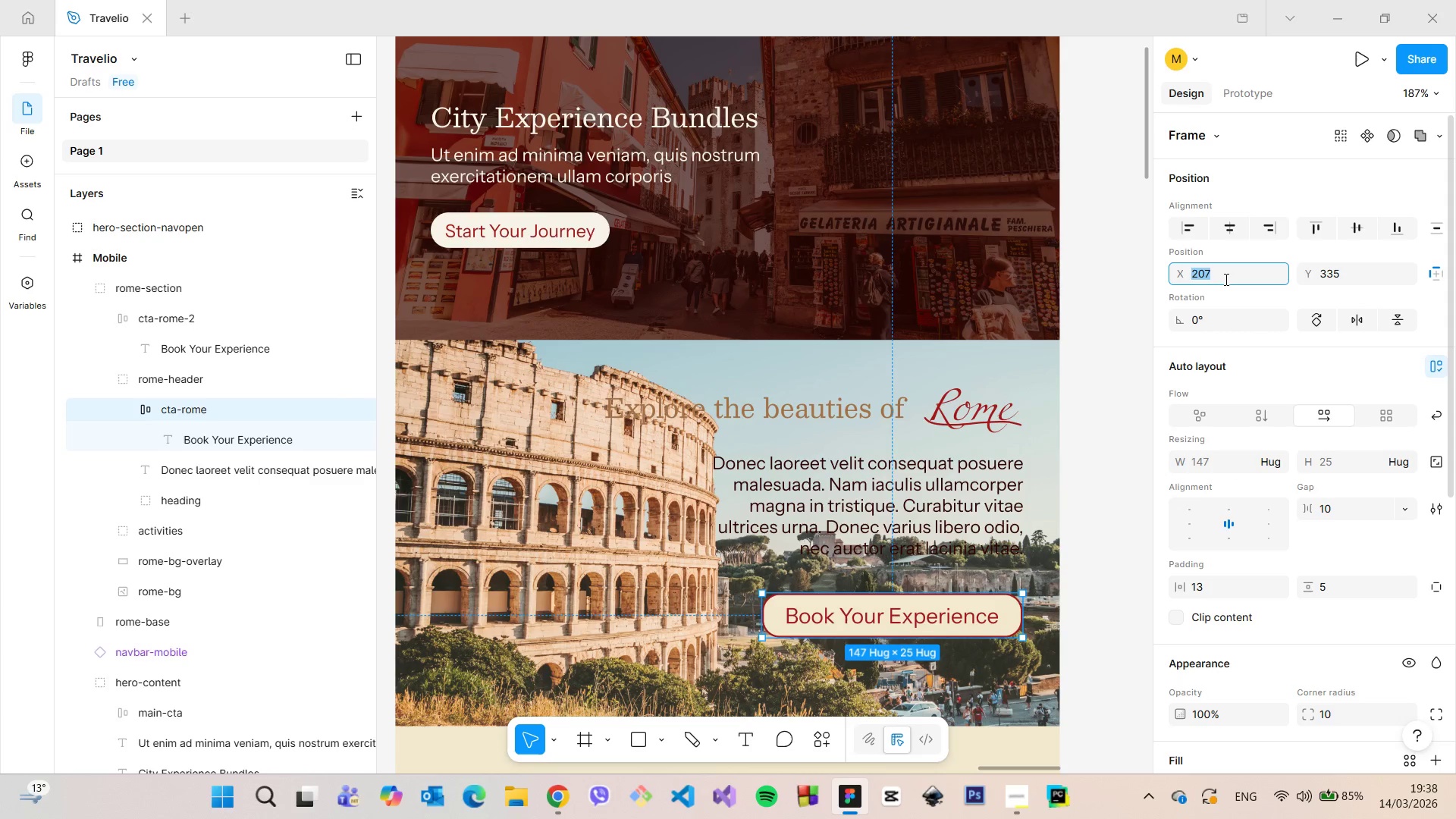 
key(ArrowUp)
 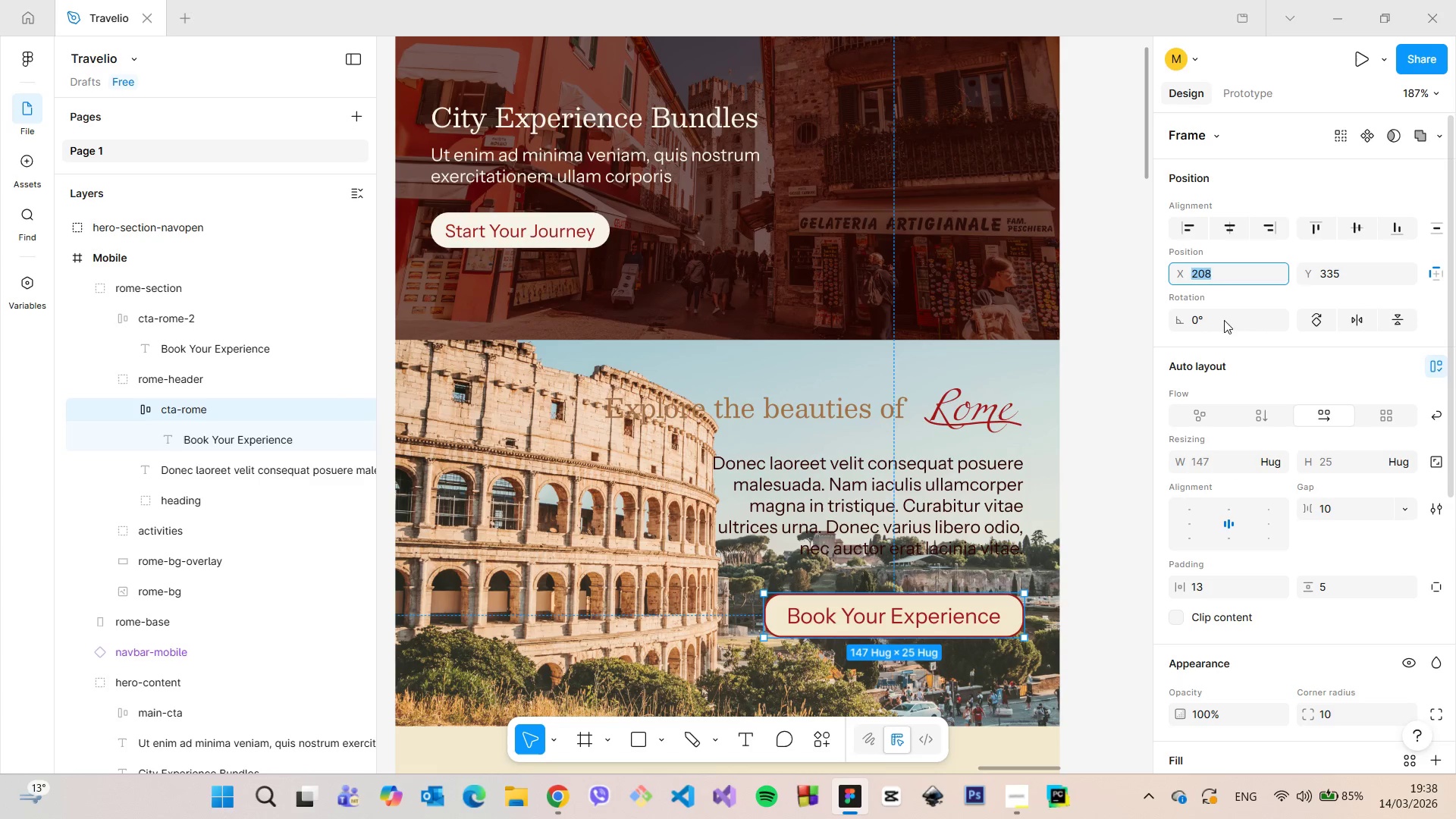 
hold_key(key=AltLeft, duration=0.97)
 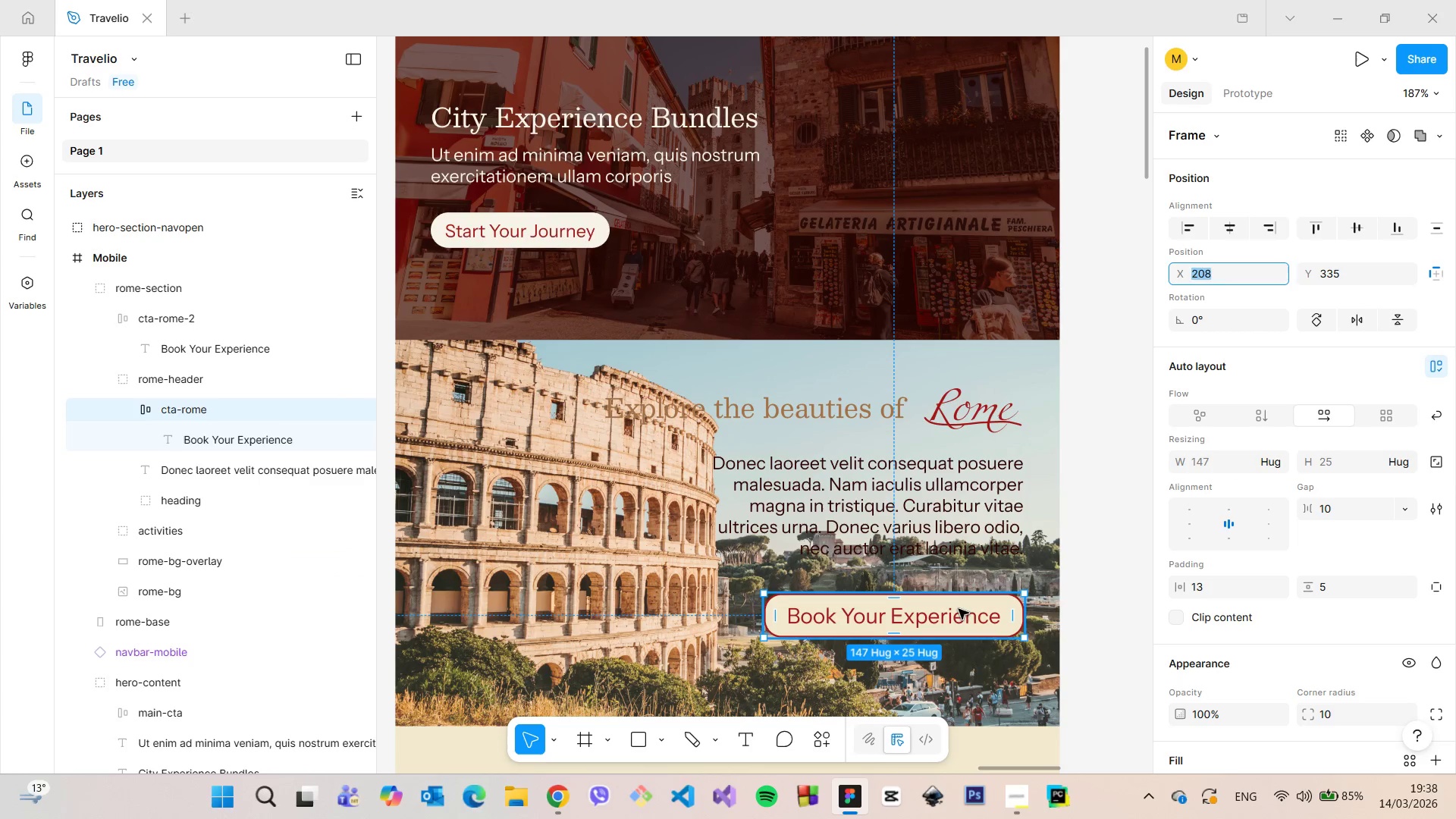 
left_click_drag(start_coordinate=[959, 609], to_coordinate=[961, 614])
 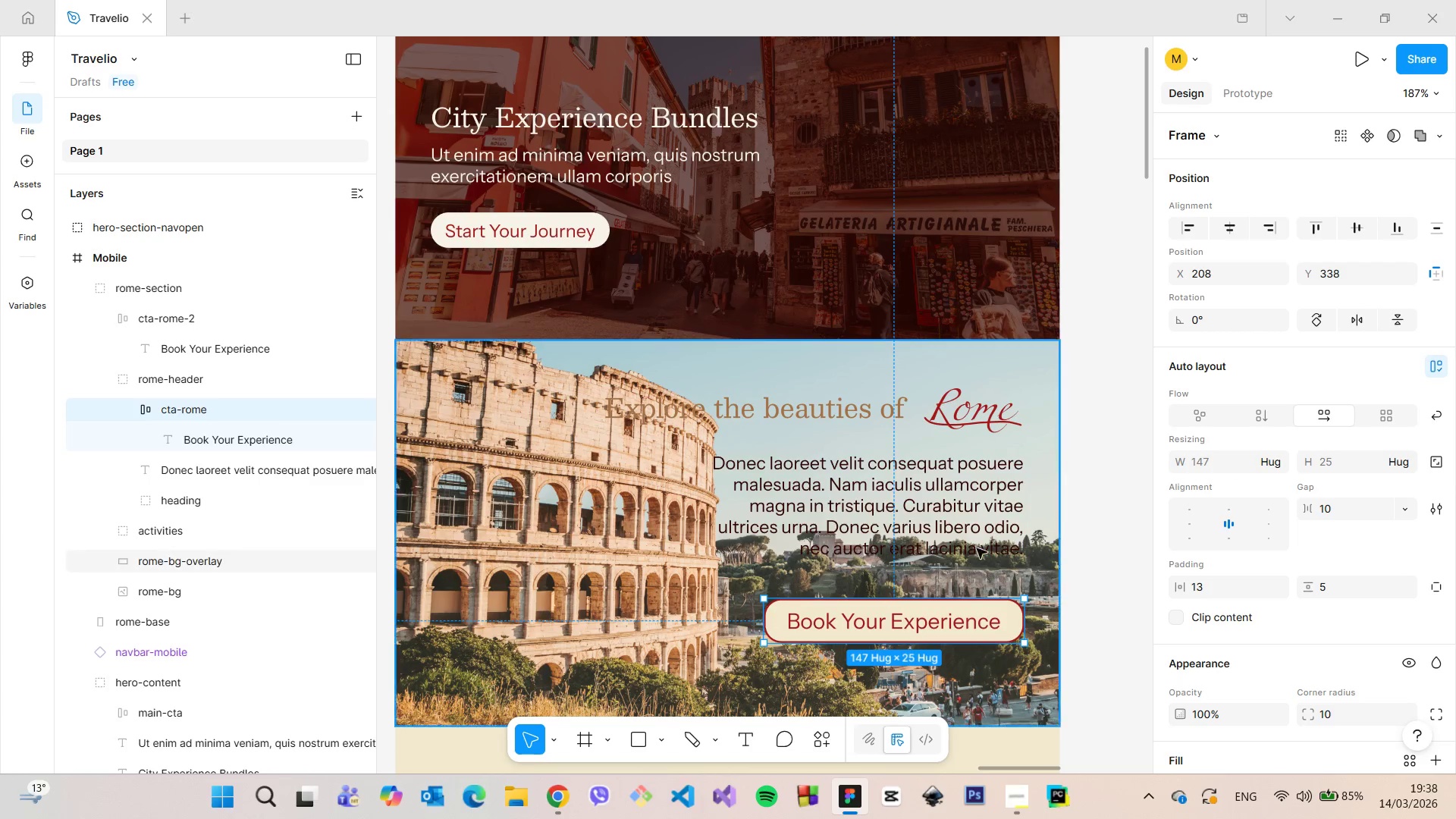 
hold_key(key=AltLeft, duration=1.5)
 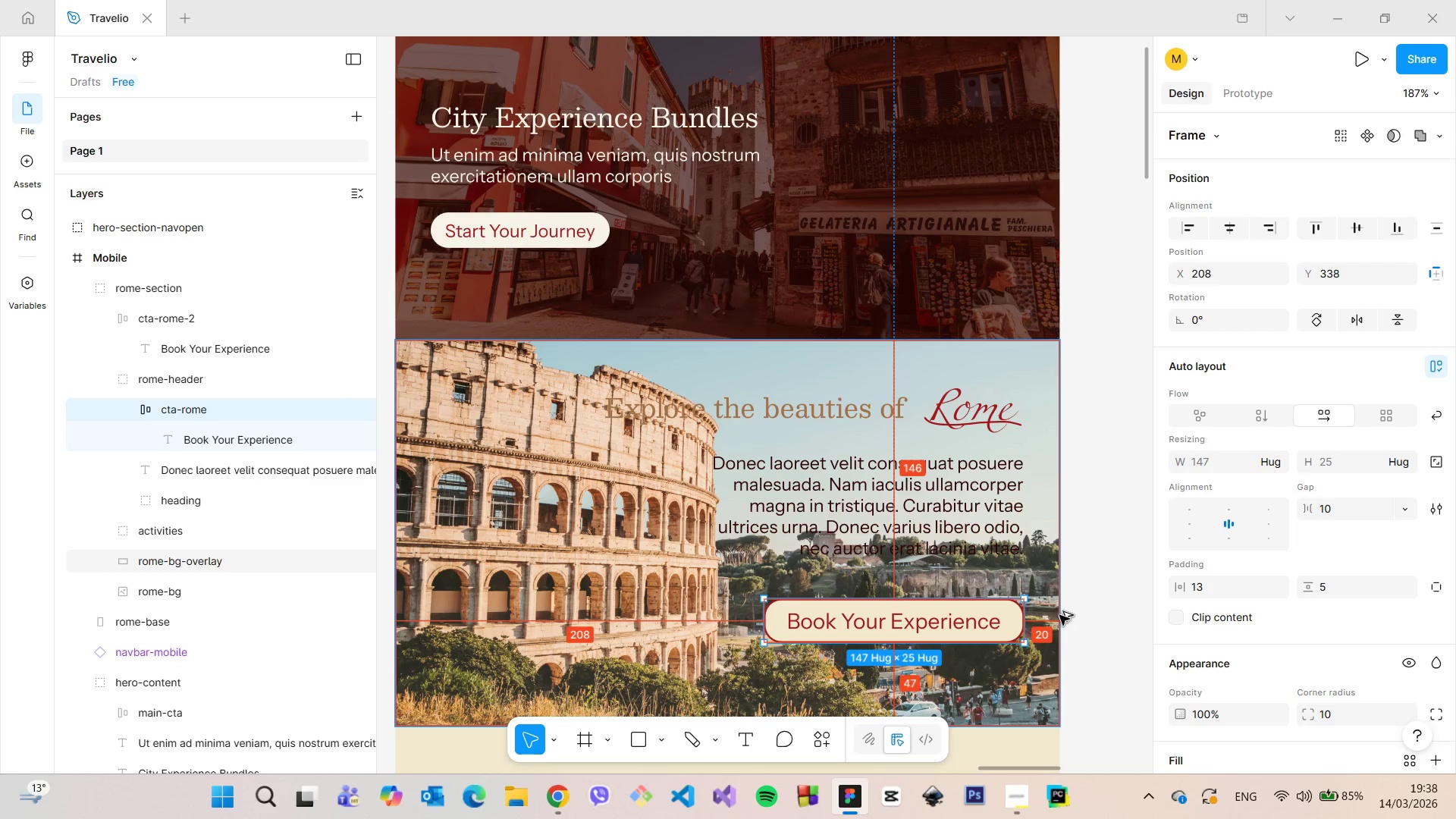 
key(Alt+AltLeft)
 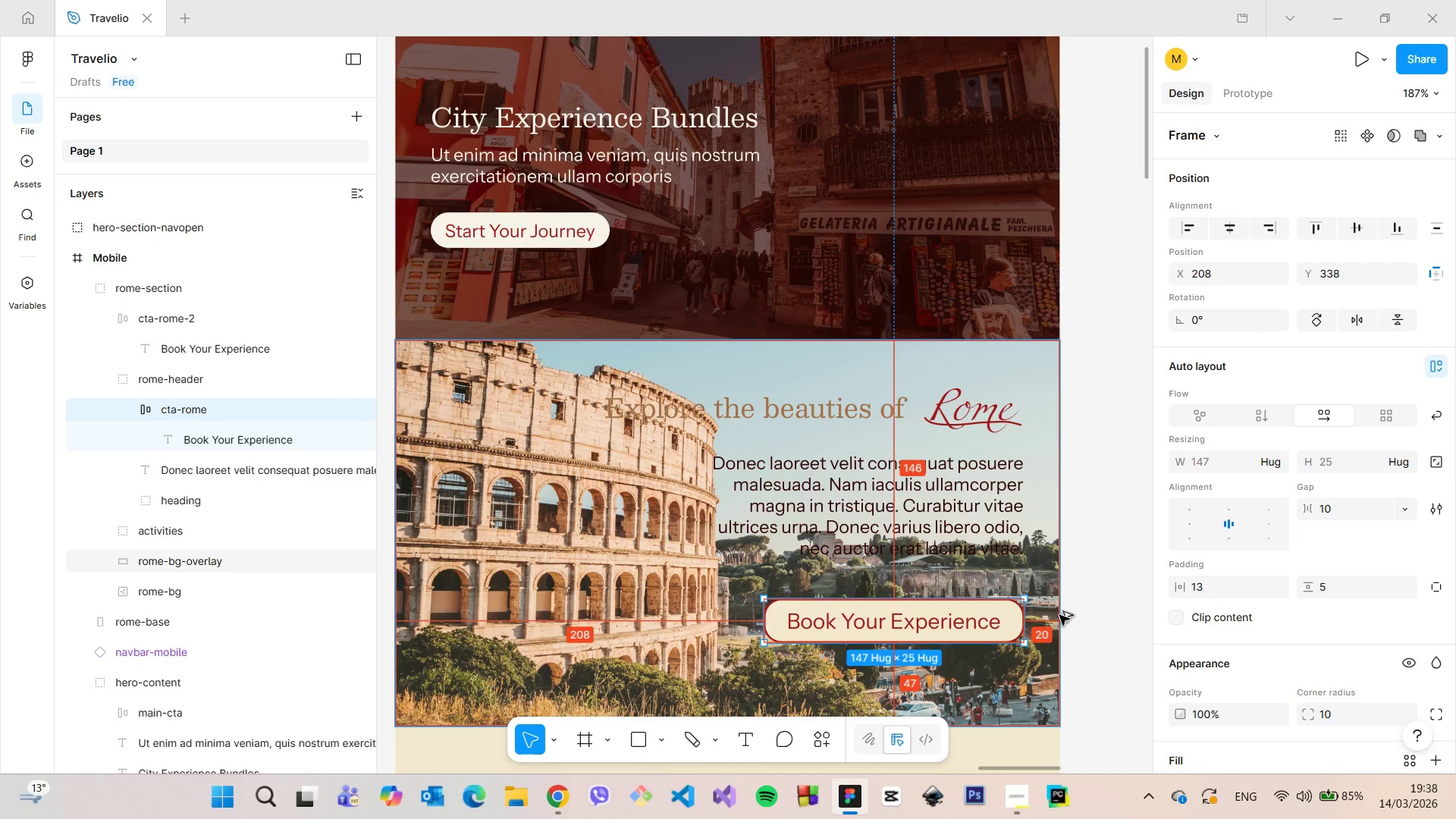 
key(Alt+AltLeft)
 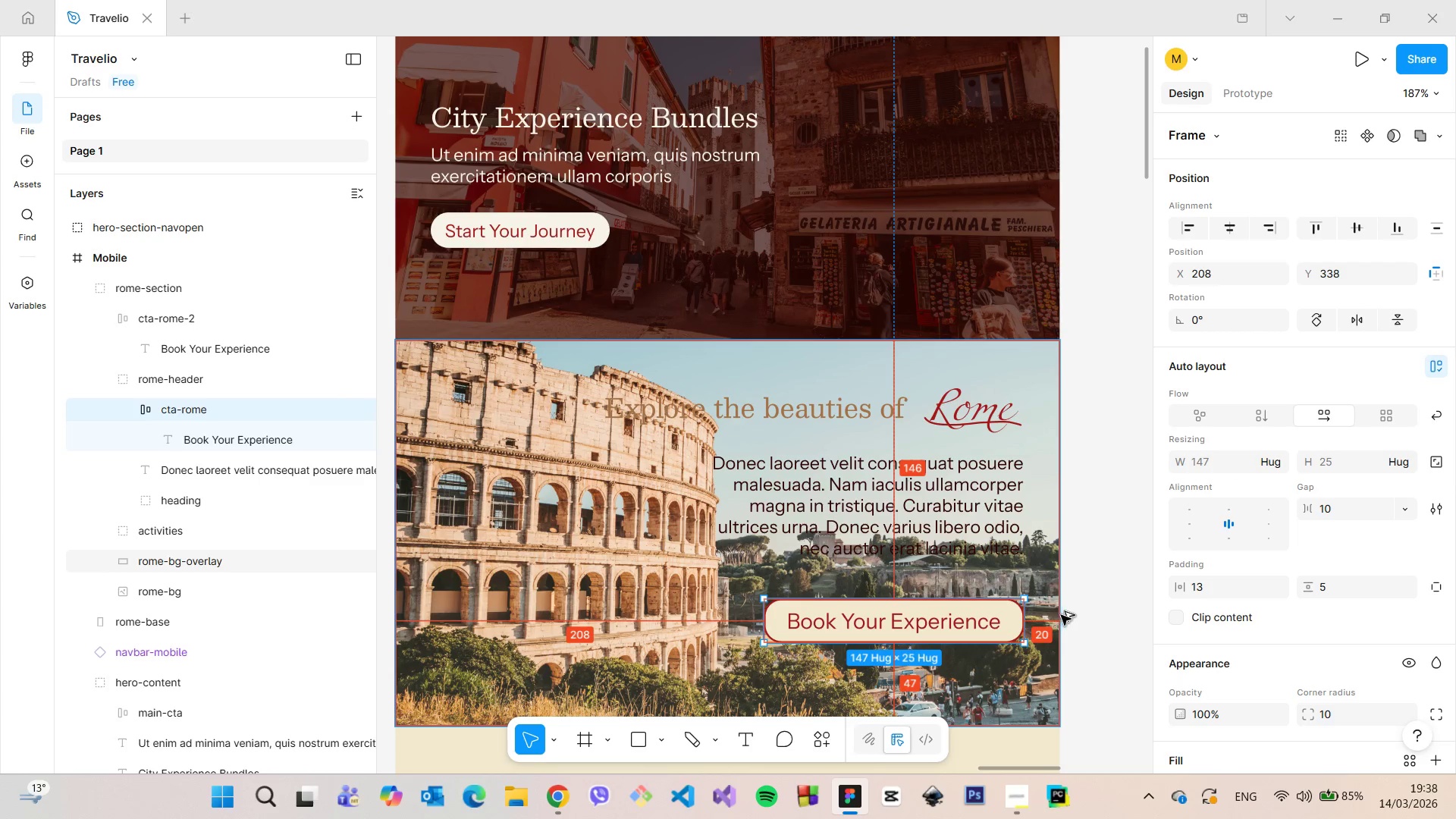 
key(Alt+AltLeft)
 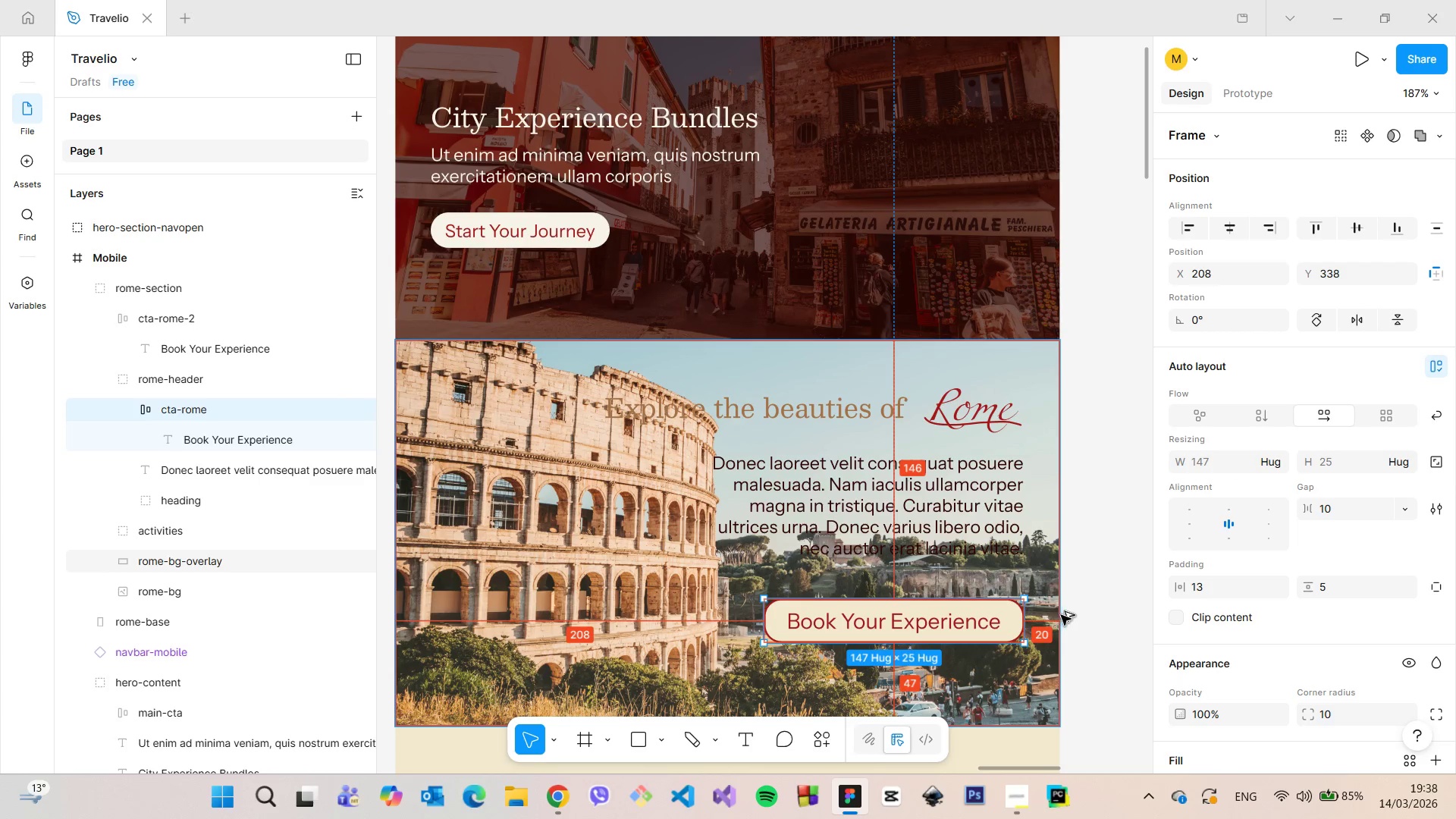 
key(Alt+AltLeft)
 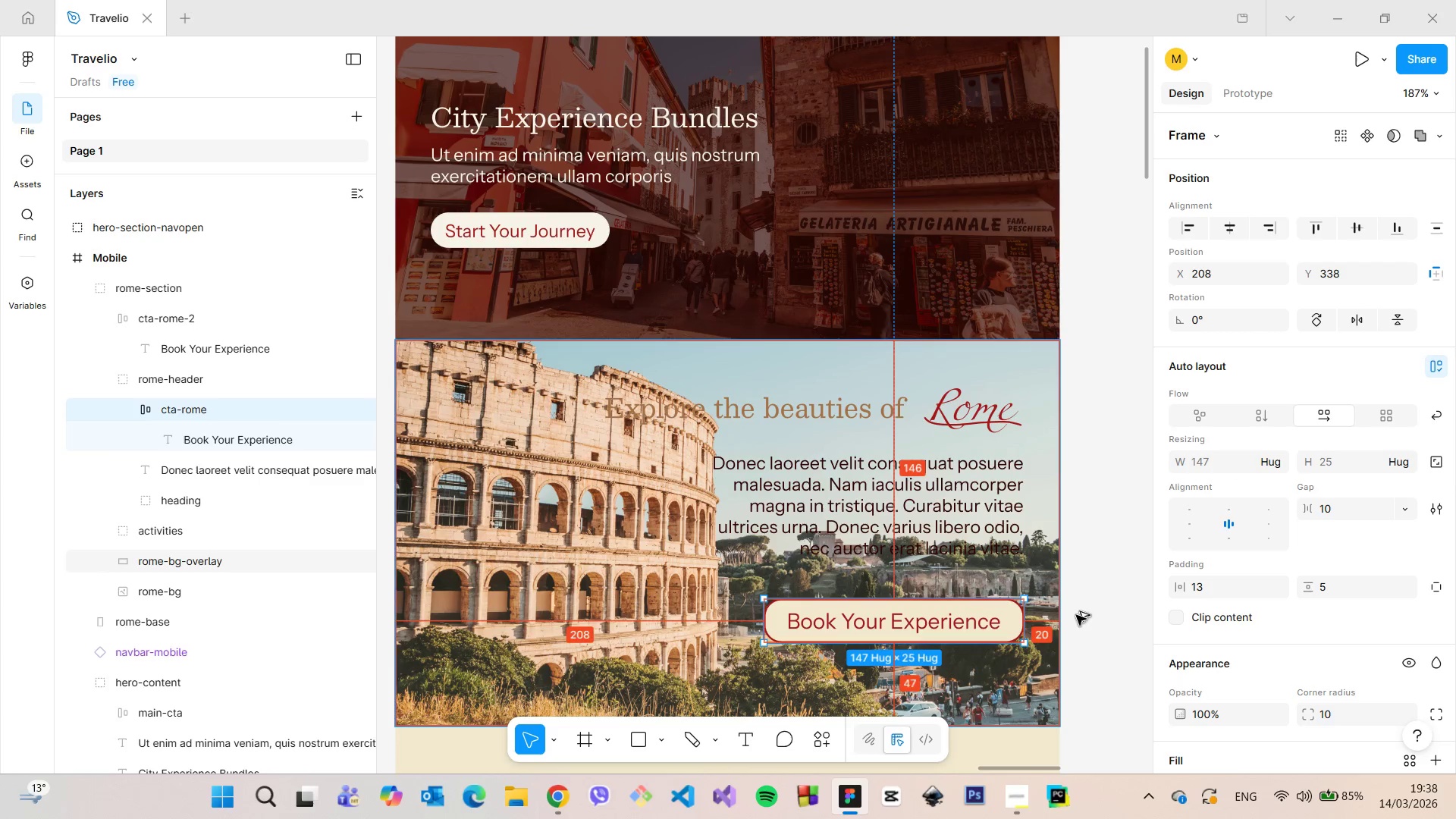 
key(Alt+AltLeft)
 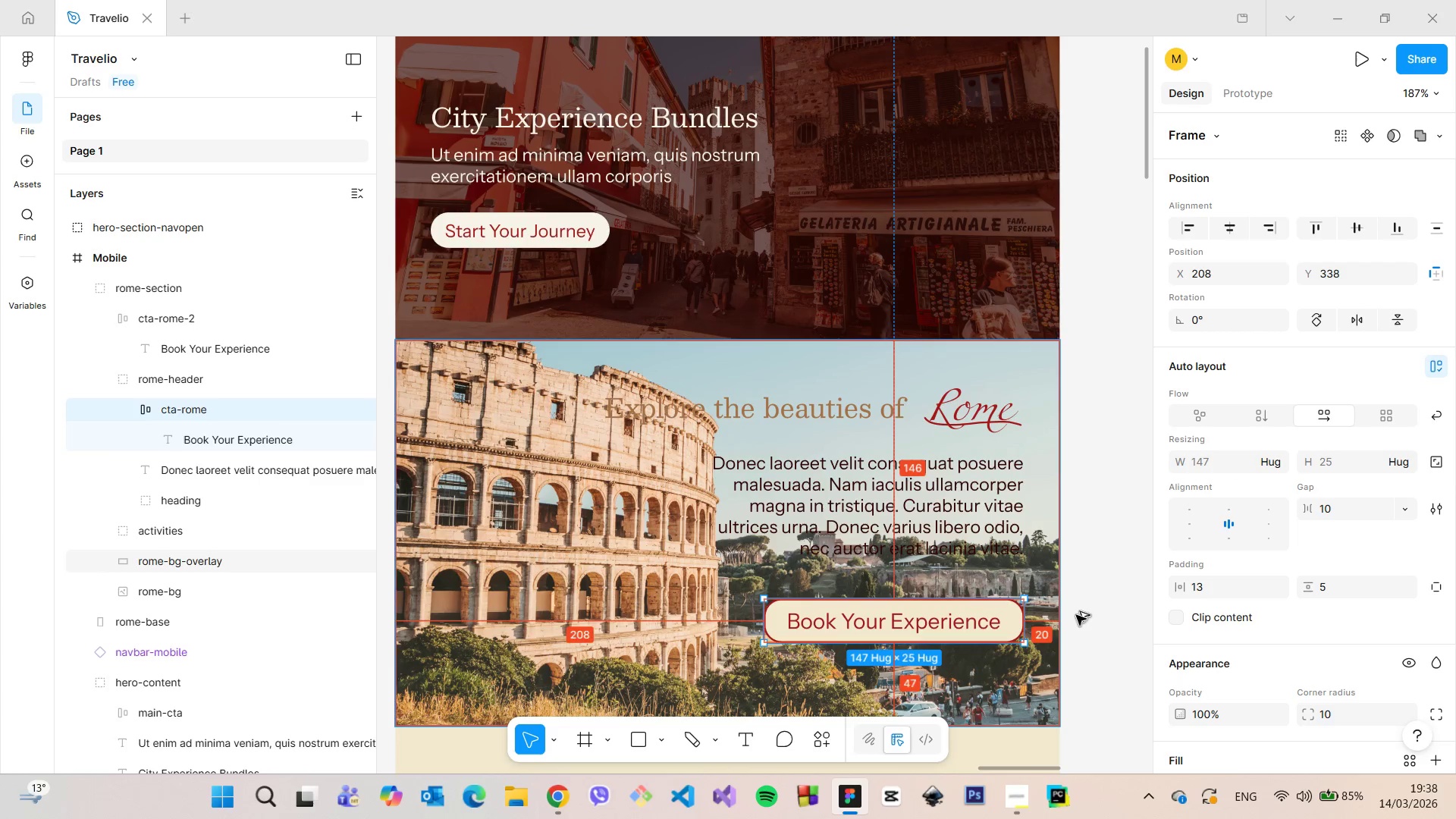 
key(Alt+AltLeft)
 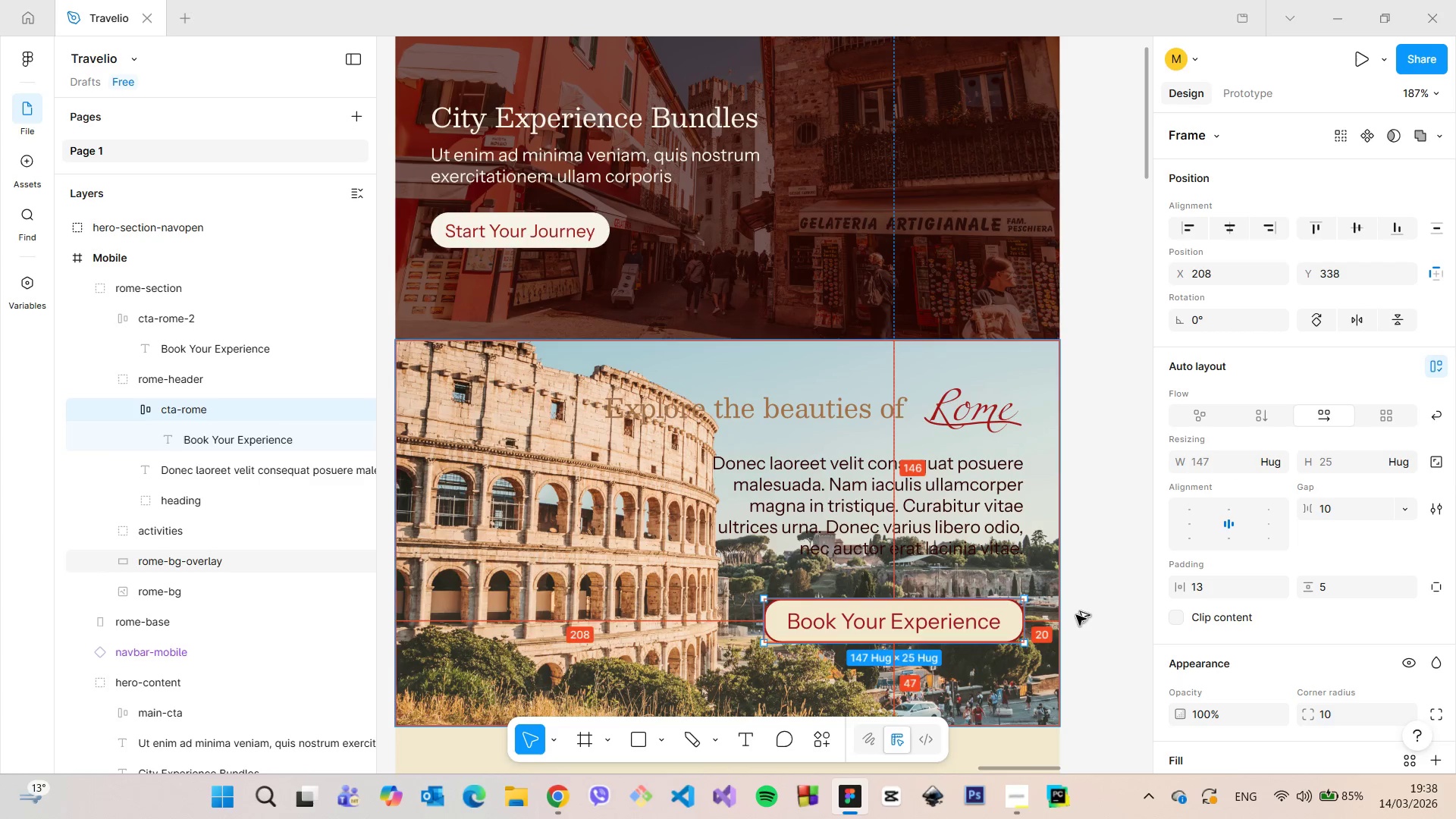 
key(Alt+AltLeft)
 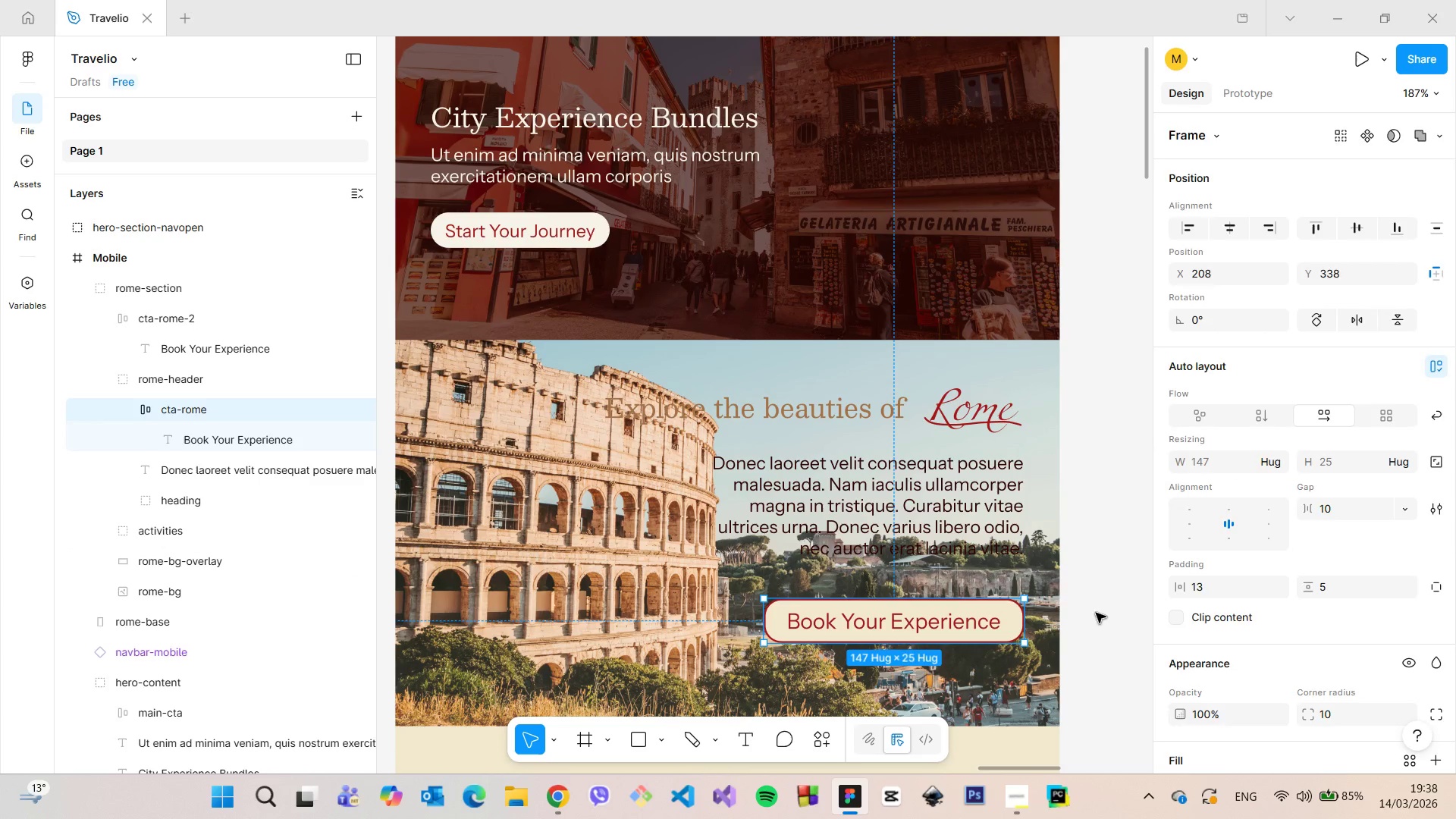 
left_click([1096, 613])
 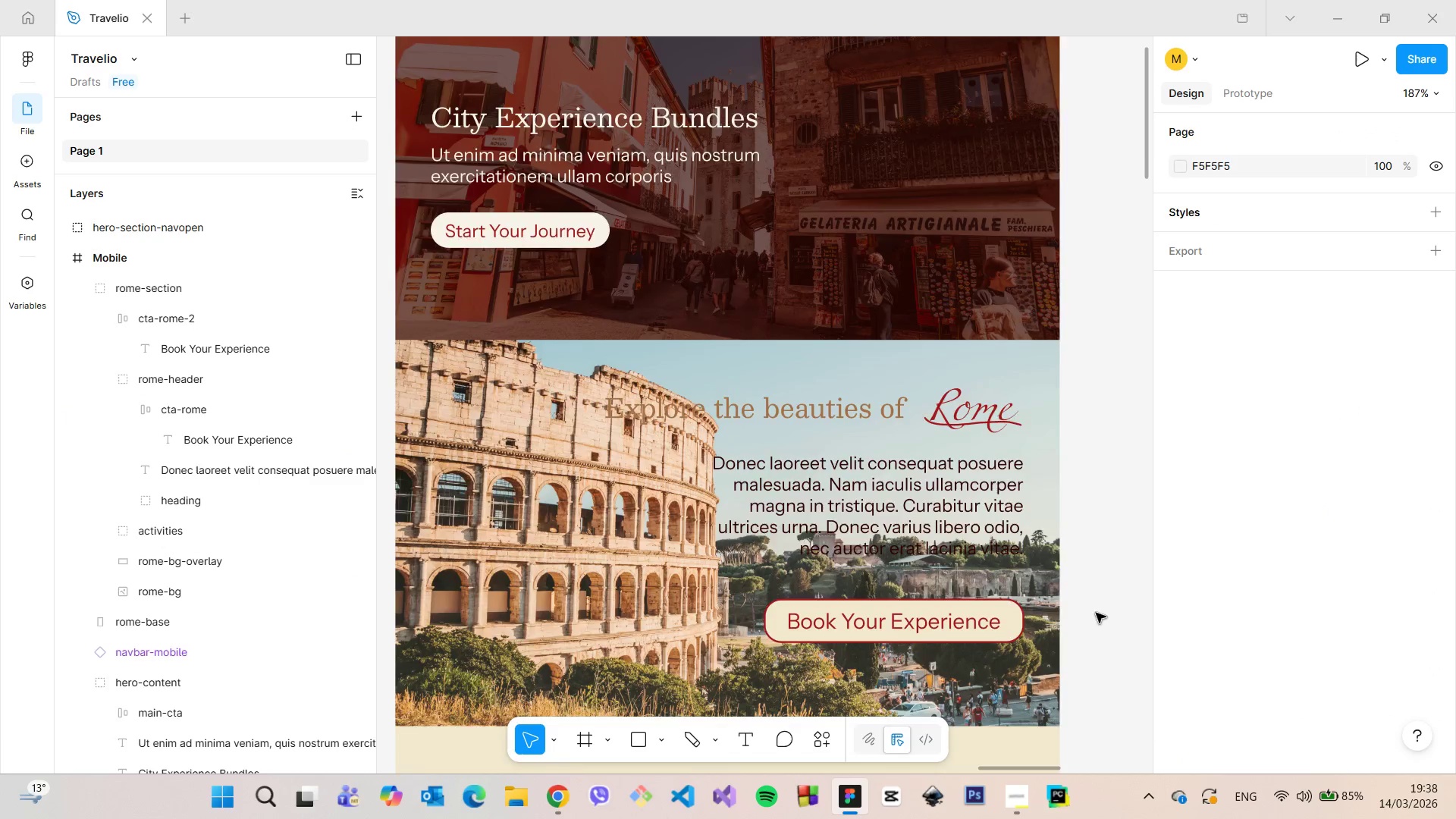 
scroll: coordinate [1092, 614], scroll_direction: down, amount: 13.0
 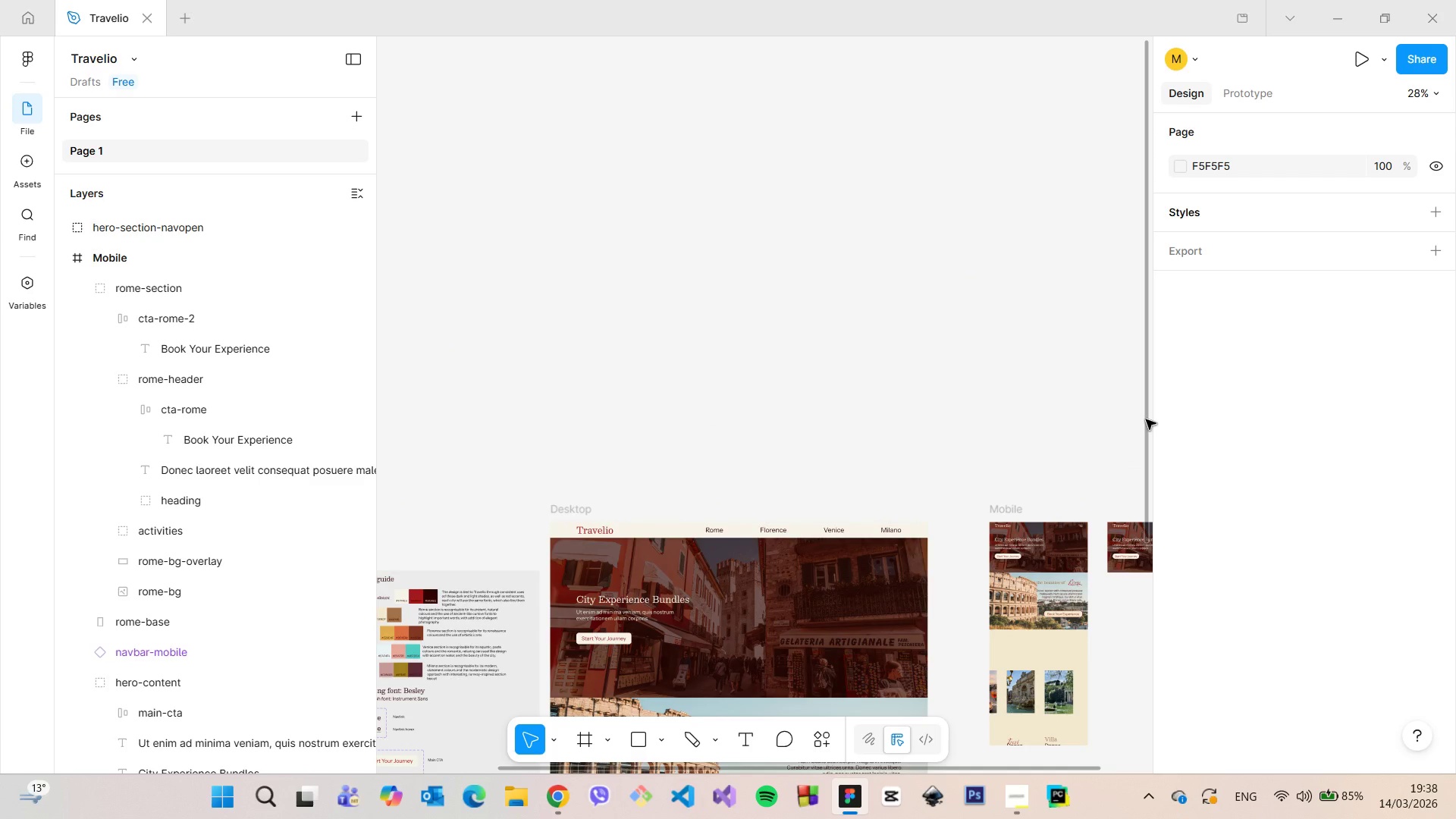 
left_click_drag(start_coordinate=[1146, 419], to_coordinate=[1126, 491])
 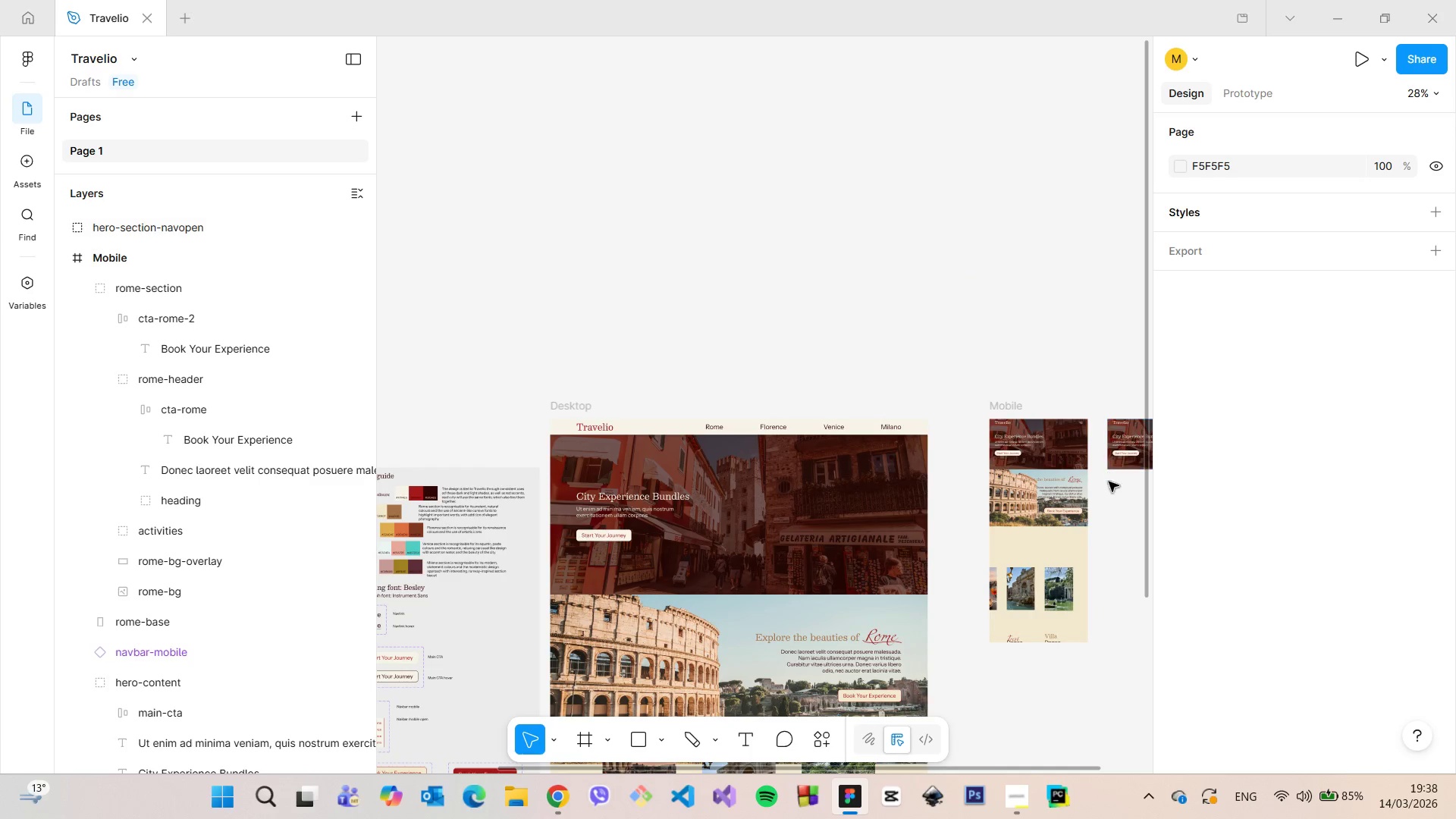 
scroll: coordinate [830, 465], scroll_direction: up, amount: 13.0
 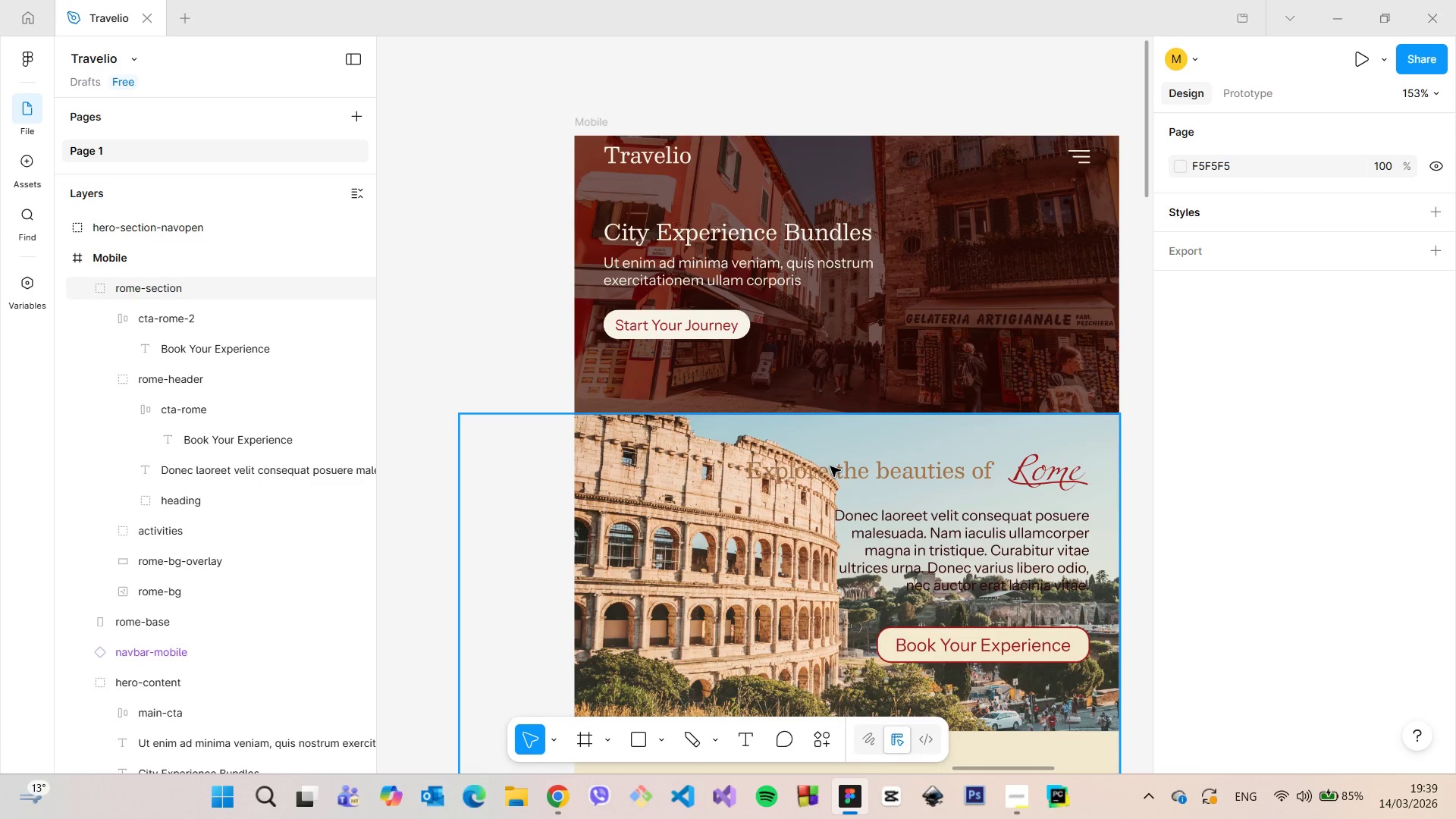 
scroll: coordinate [830, 472], scroll_direction: down, amount: 4.0
 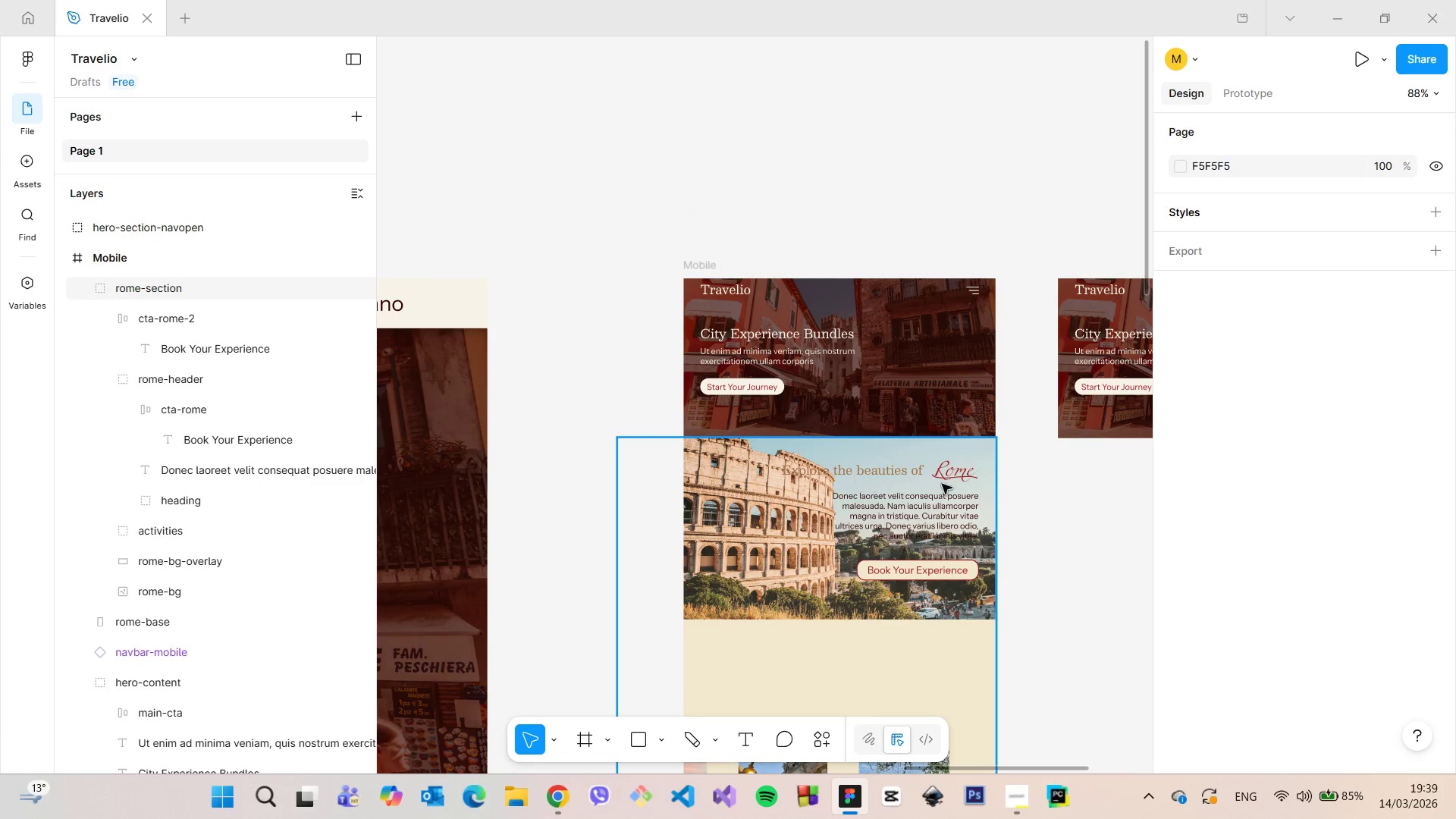 
scroll: coordinate [892, 498], scroll_direction: up, amount: 10.0
 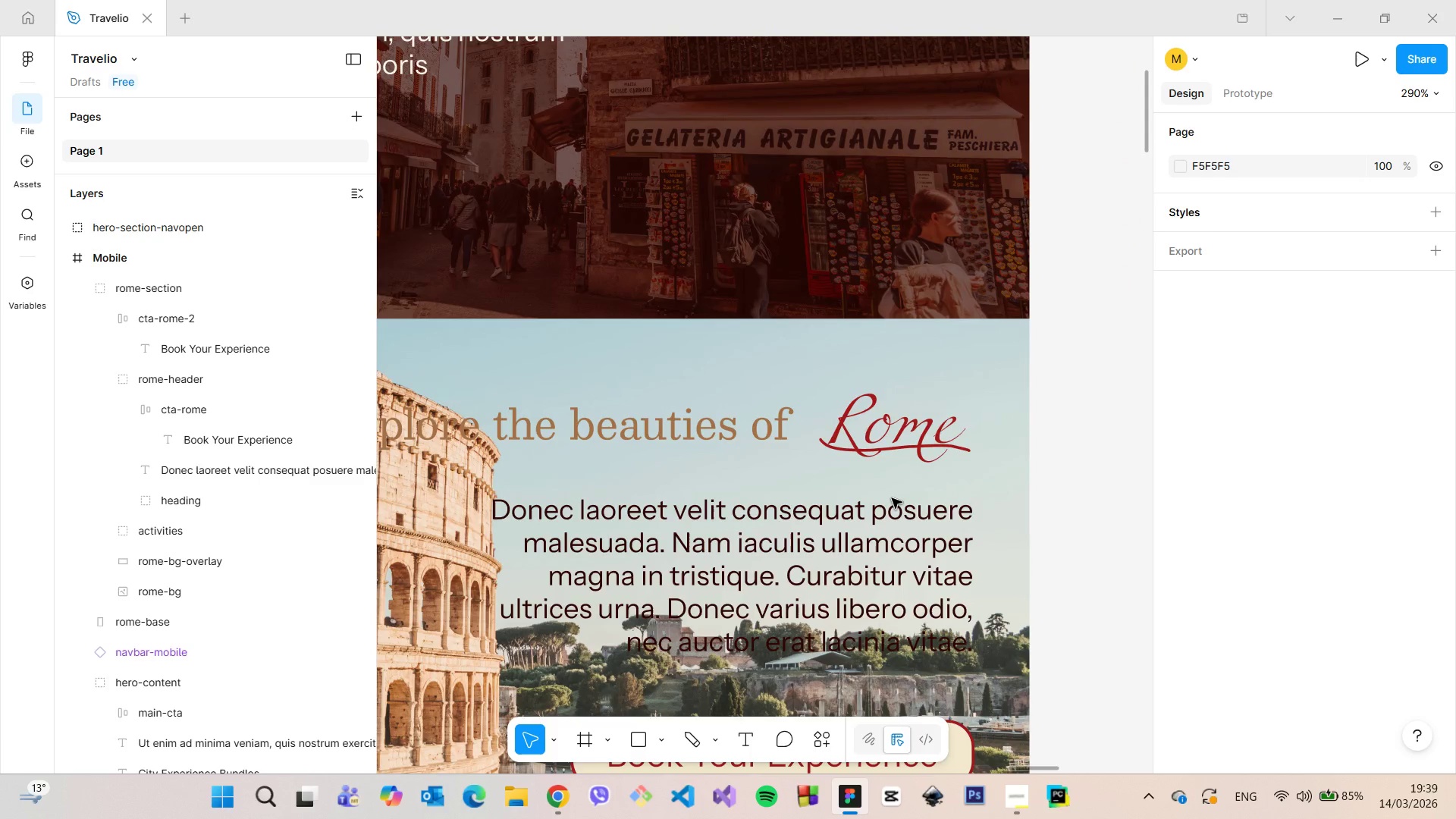 
scroll: coordinate [892, 500], scroll_direction: down, amount: 5.0
 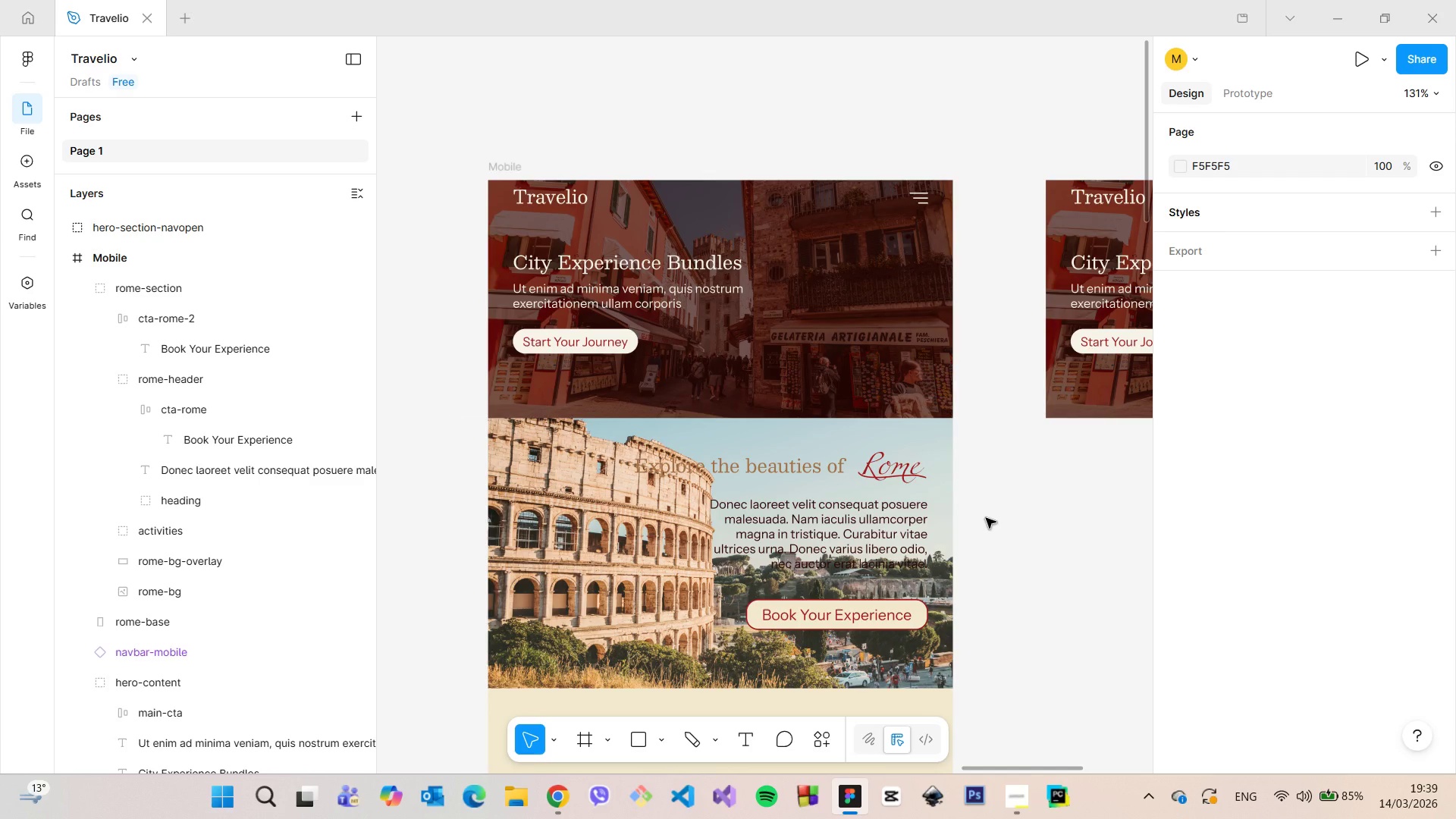 
wait(9.83)
 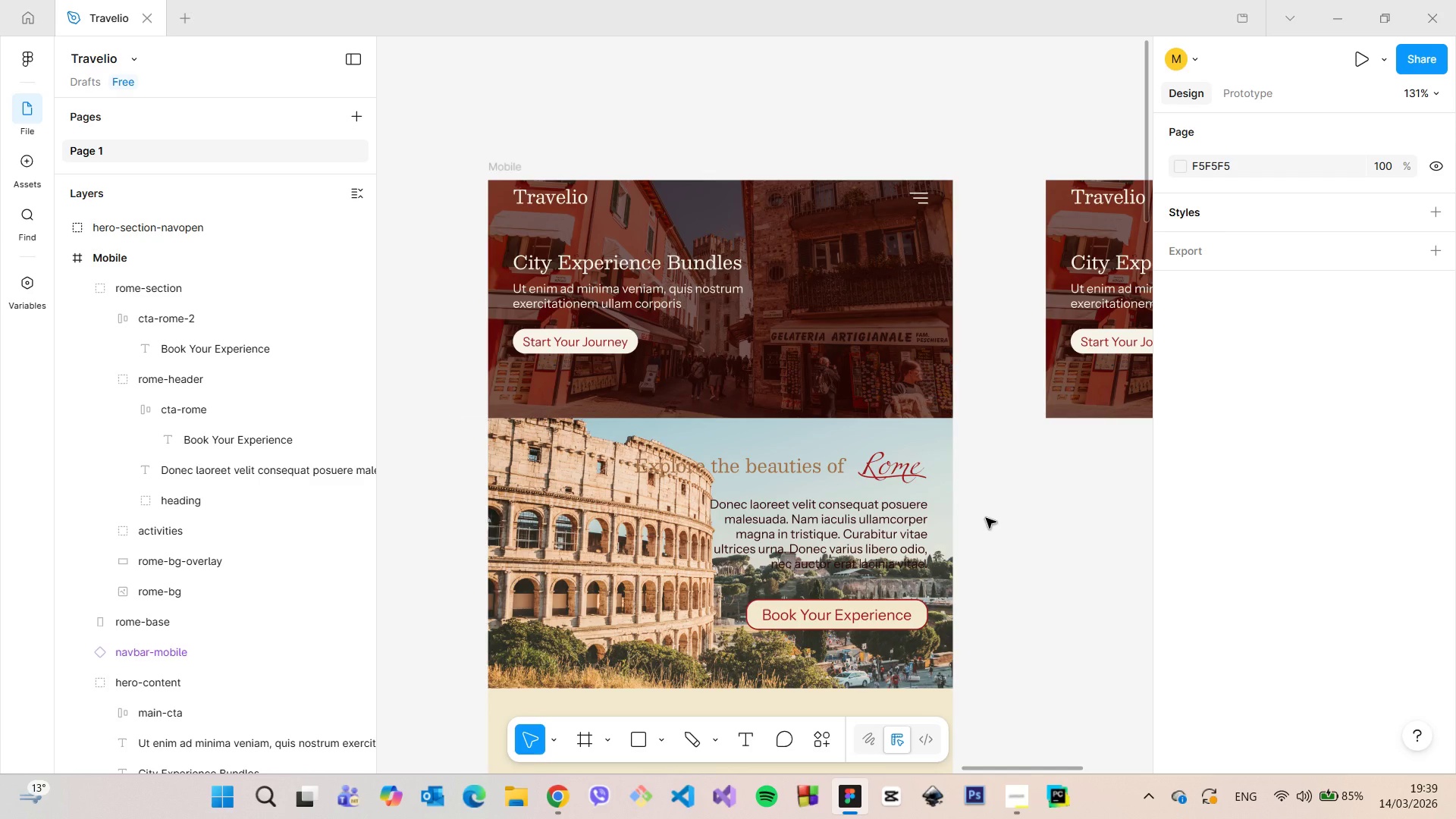 
scroll: coordinate [1217, 570], scroll_direction: down, amount: 2.0
 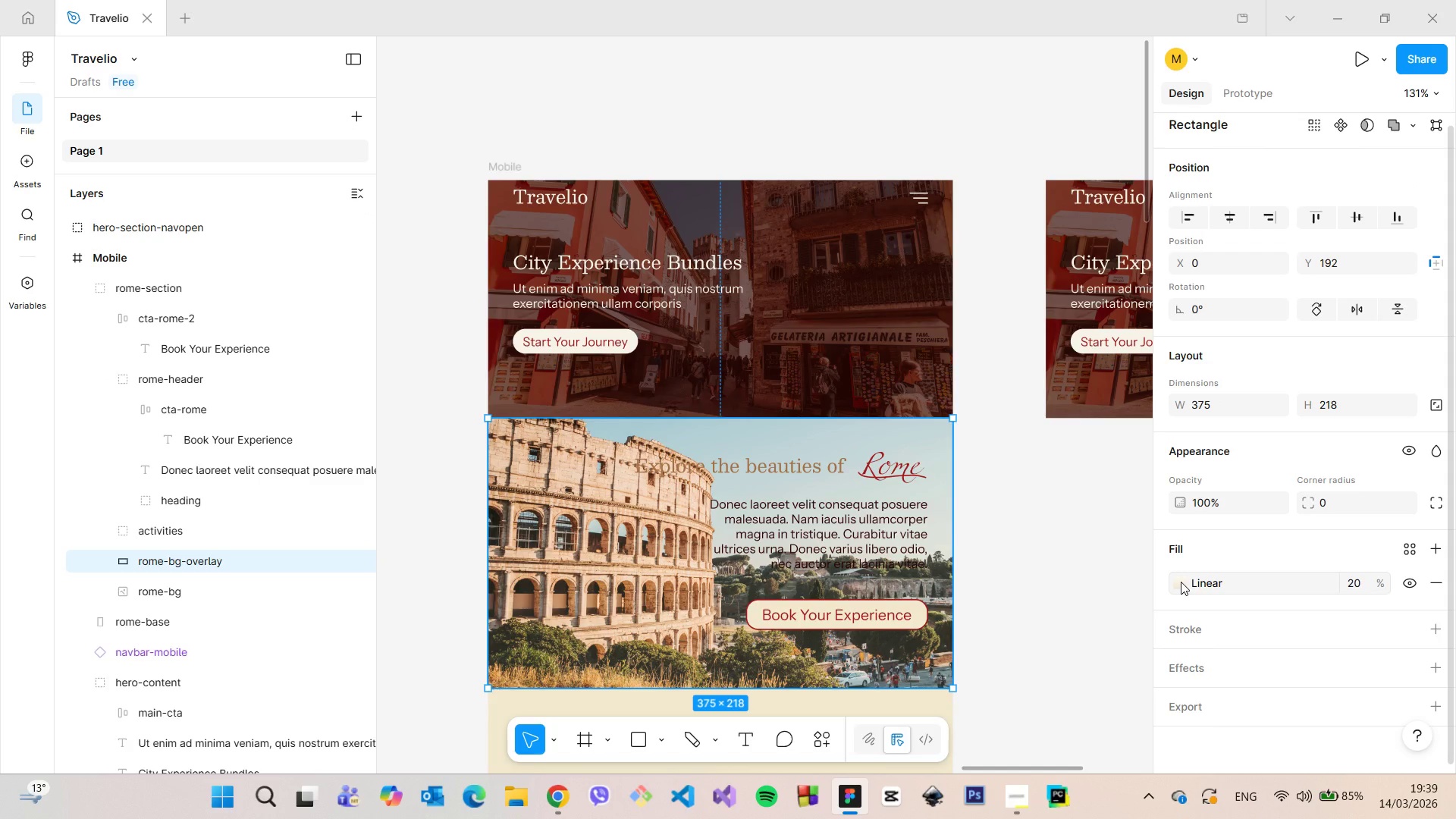 
left_click([1181, 582])
 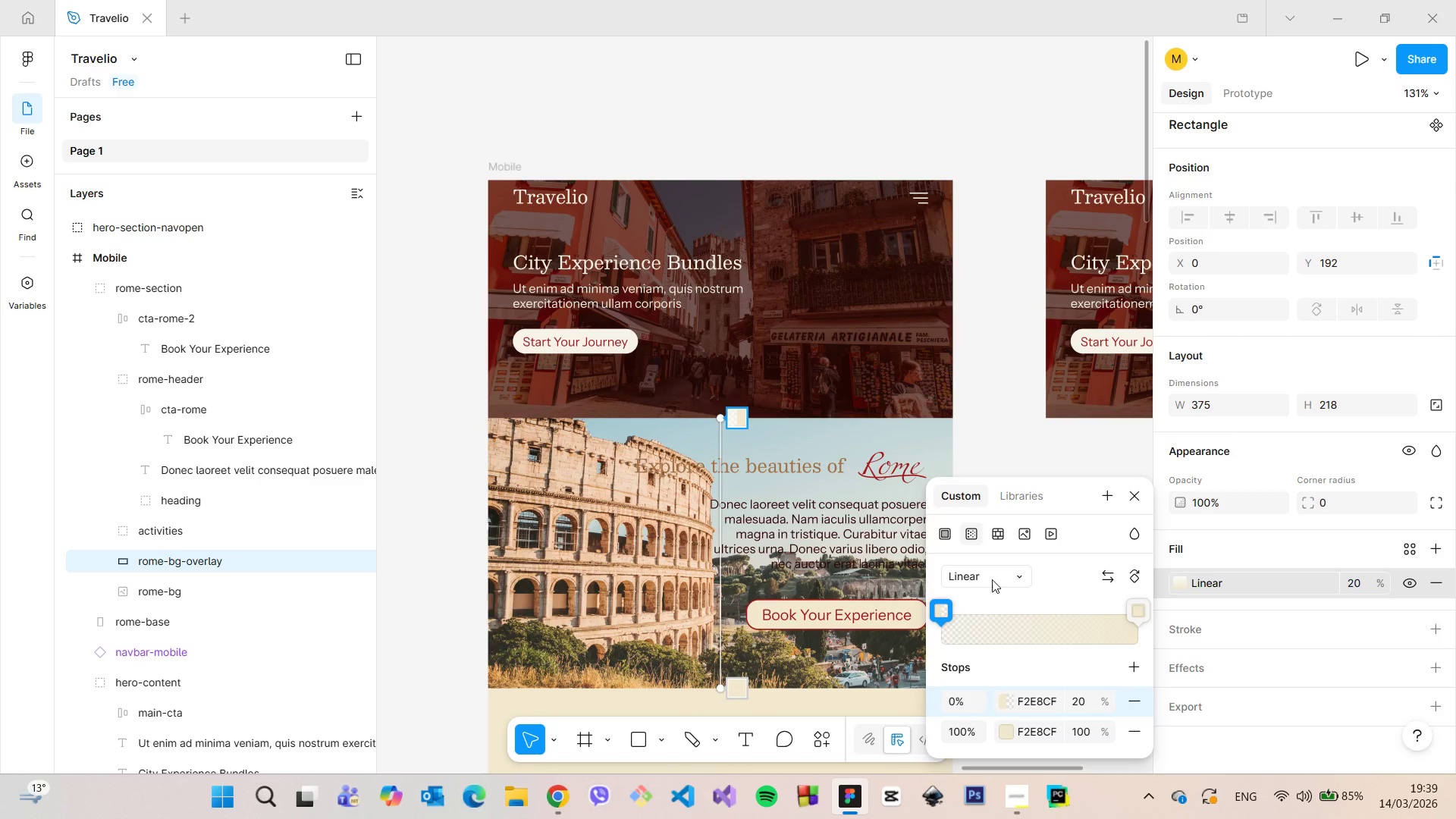 
left_click([949, 537])
 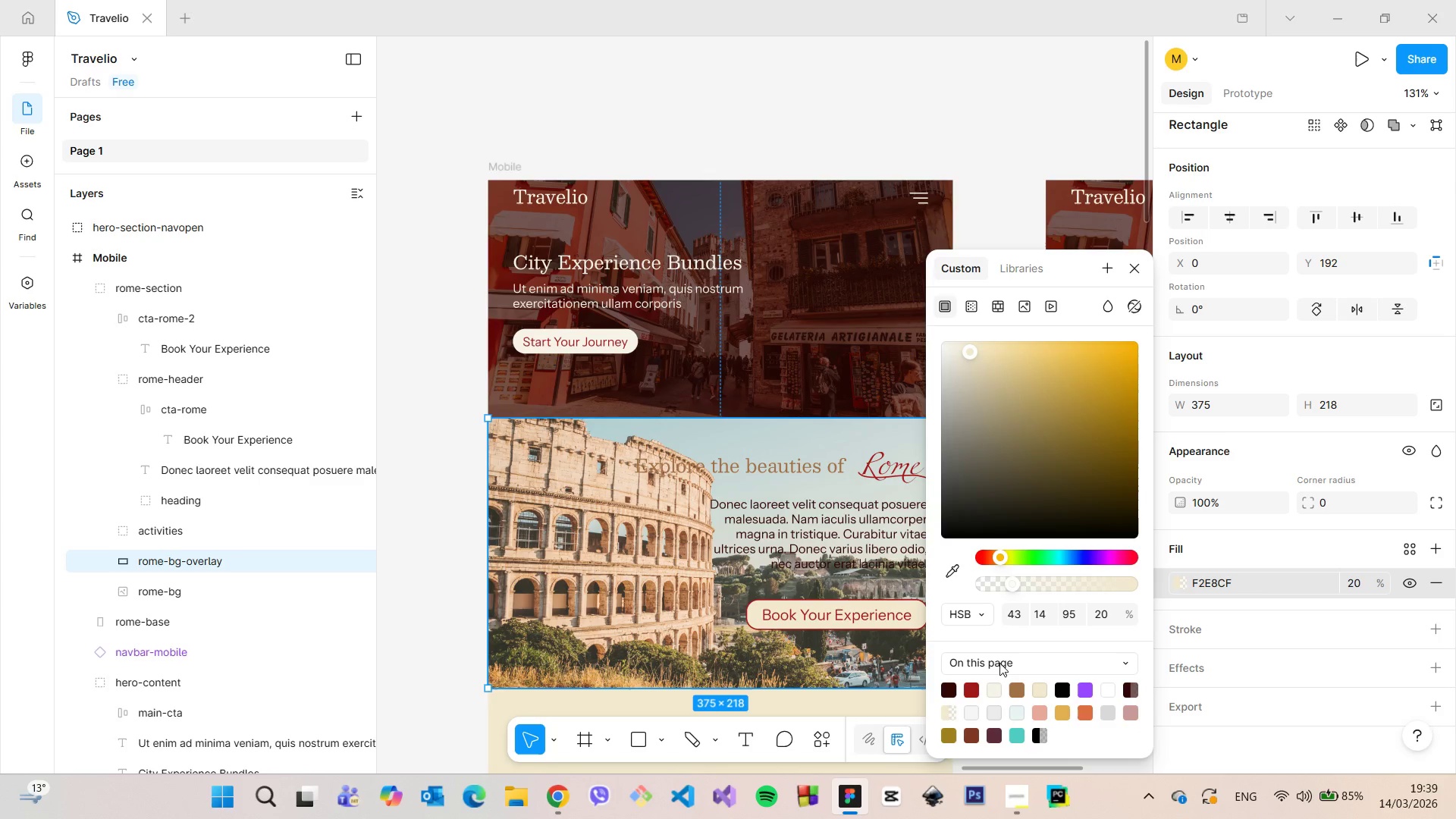 
left_click([951, 686])
 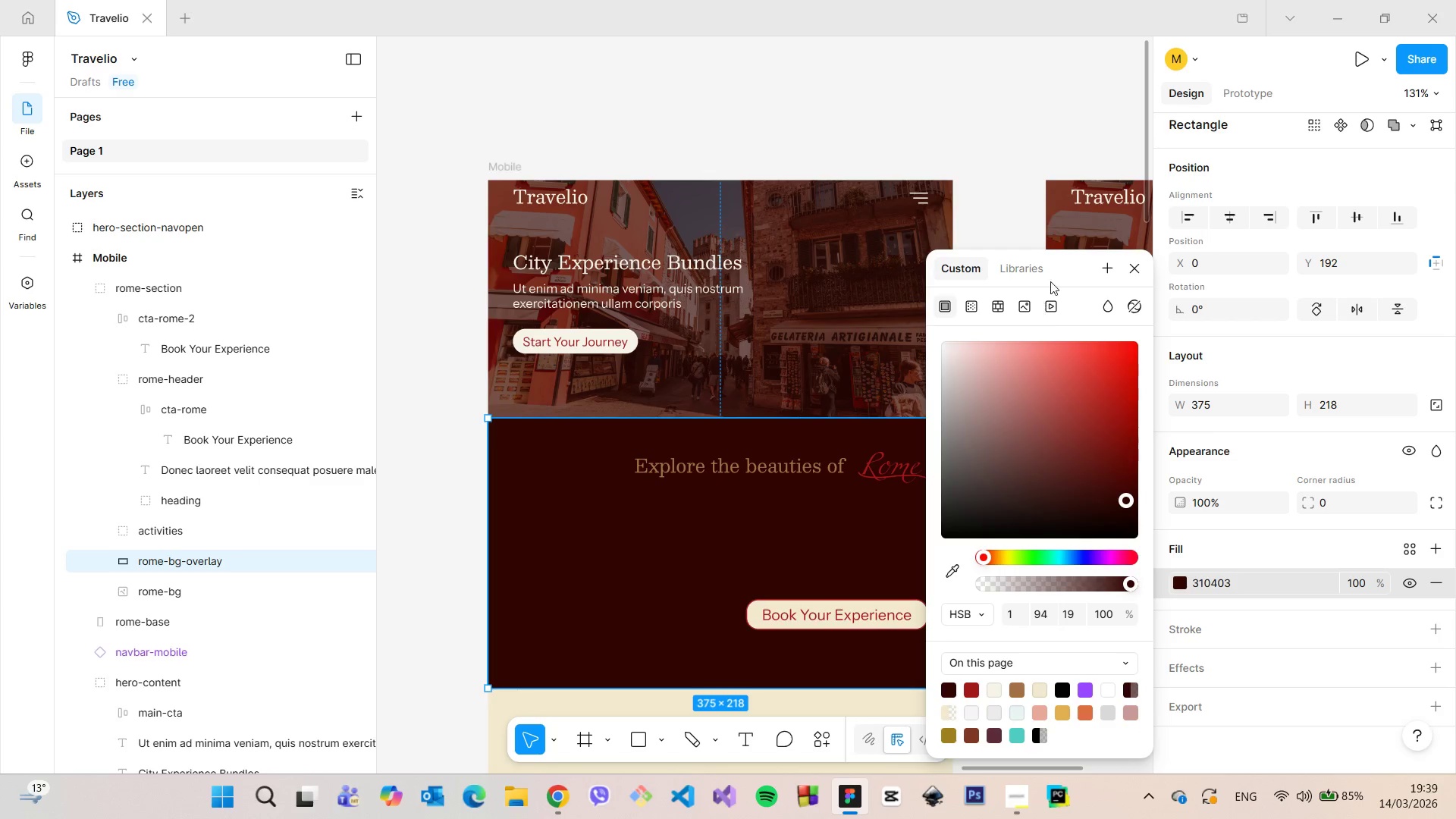 
left_click_drag(start_coordinate=[1060, 281], to_coordinate=[1342, 190])
 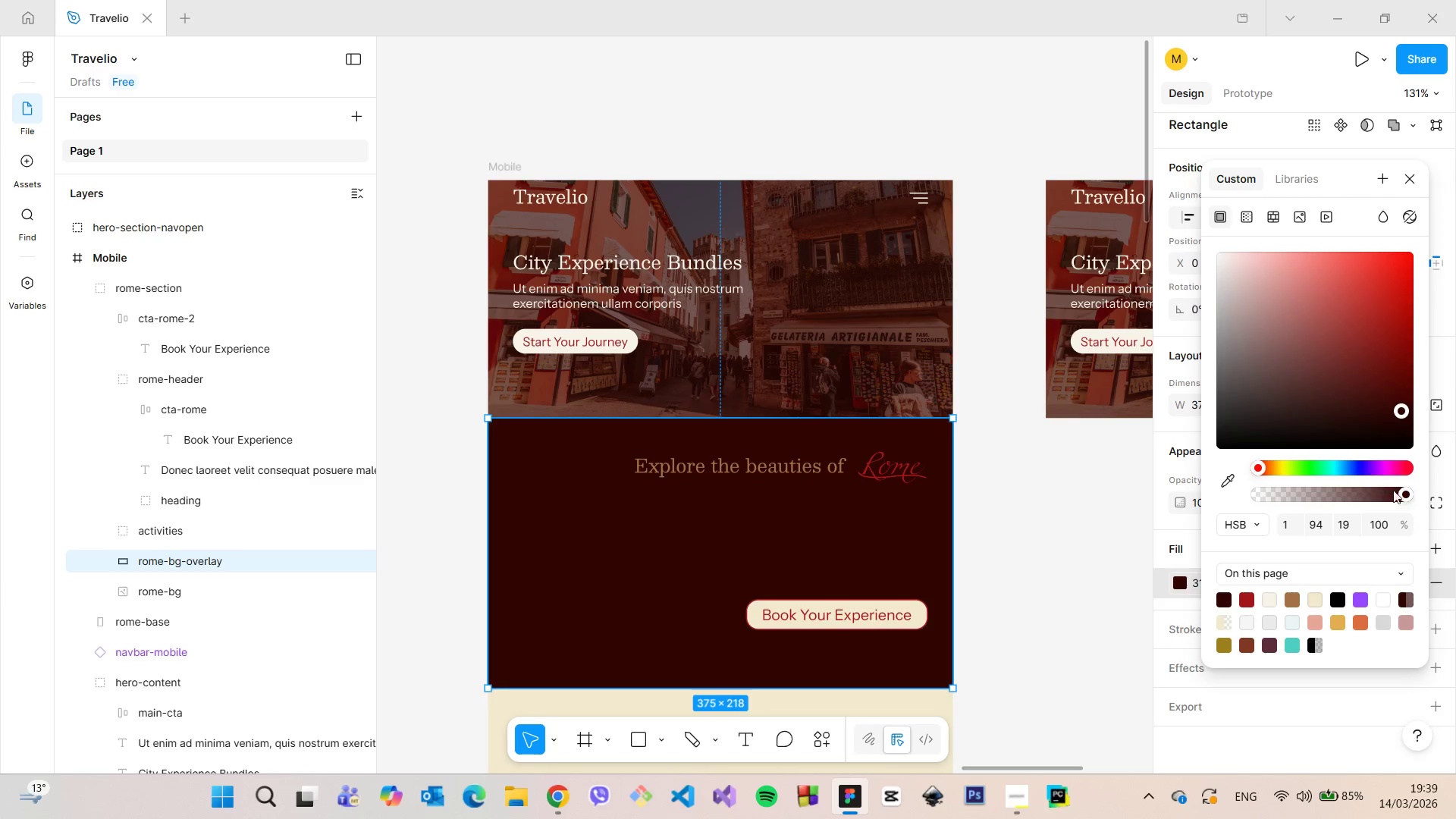 
left_click_drag(start_coordinate=[1405, 495], to_coordinate=[1305, 495])
 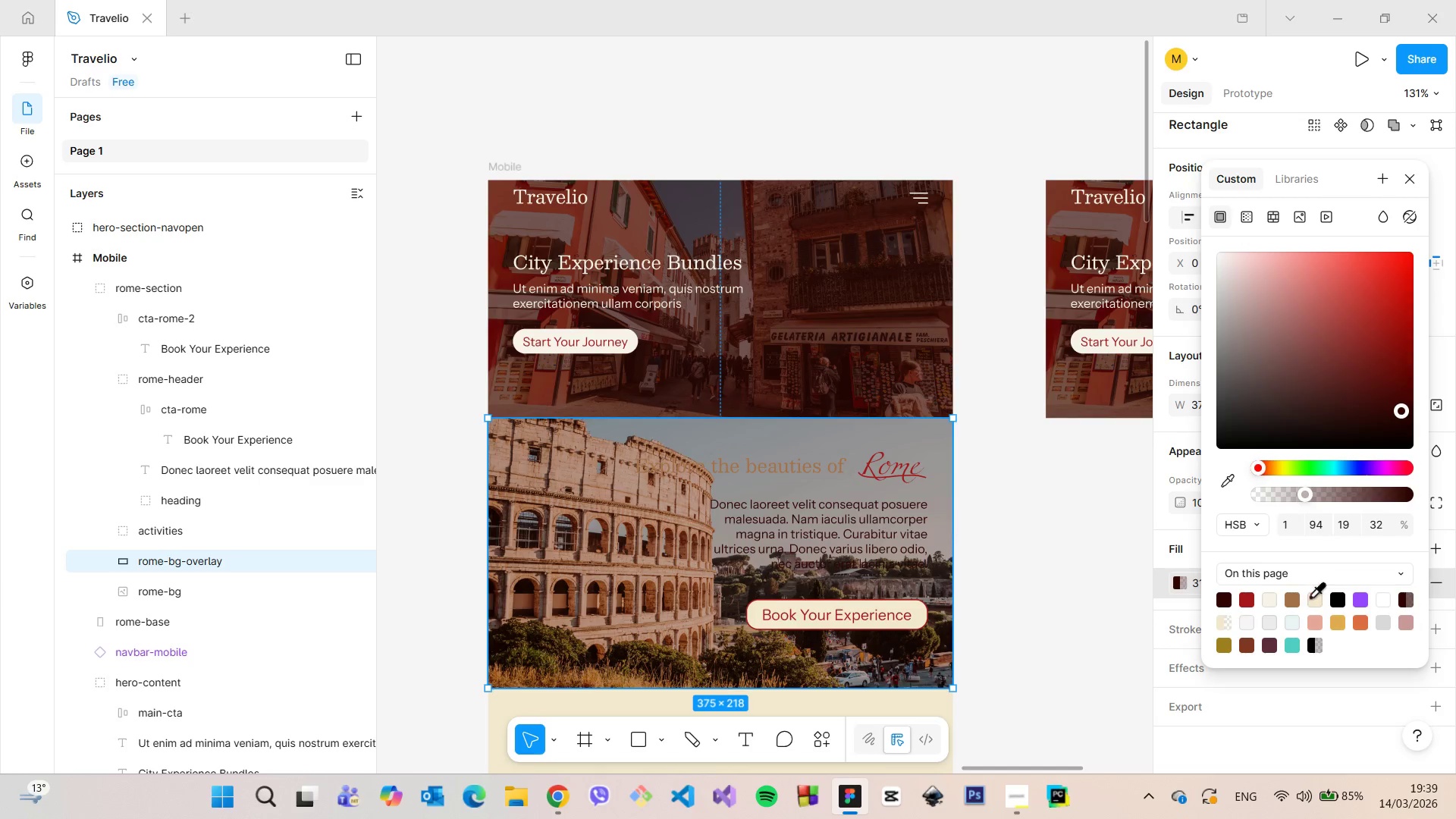 
left_click([1310, 596])
 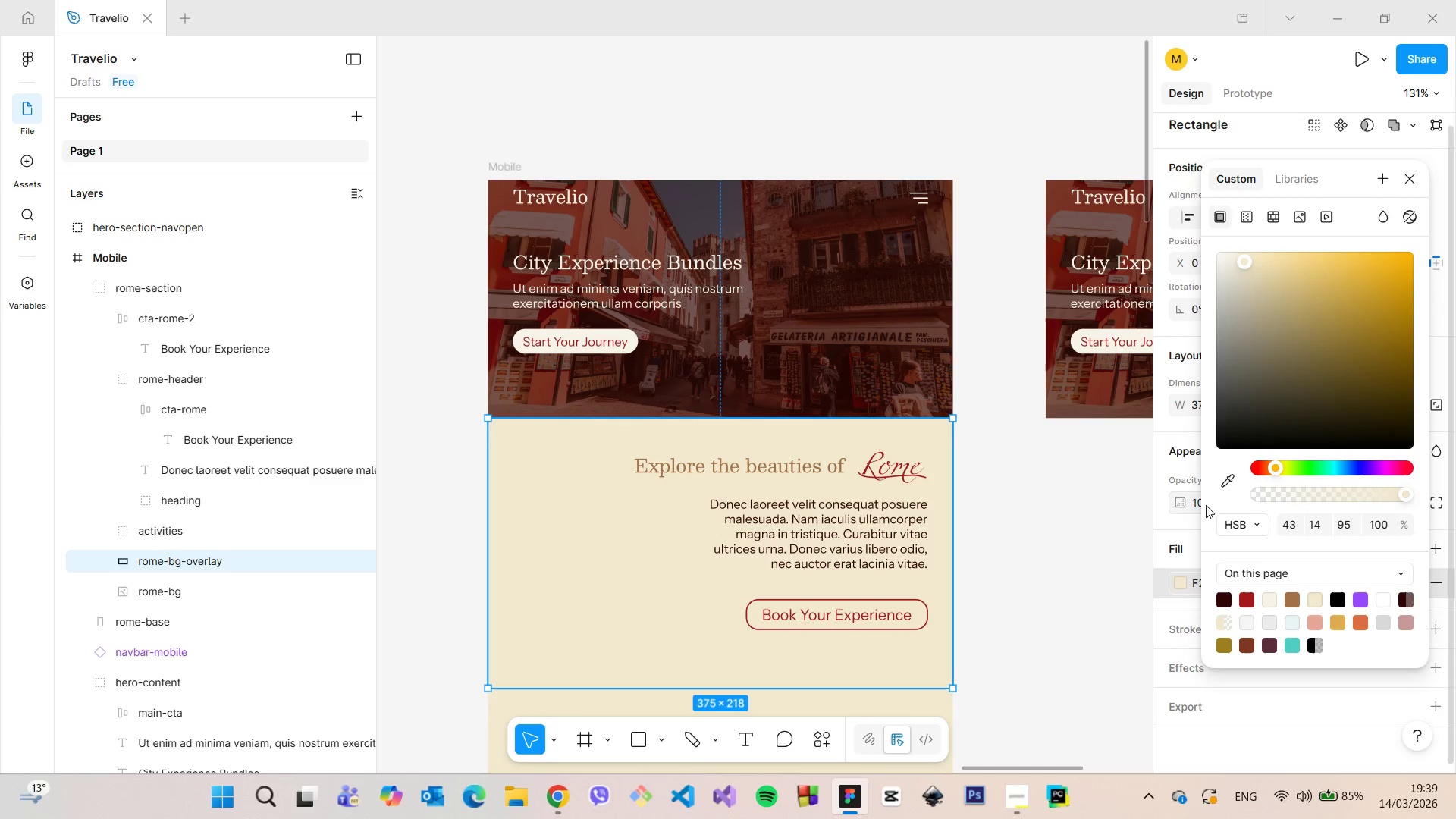 
left_click_drag(start_coordinate=[1376, 493], to_coordinate=[1324, 525])
 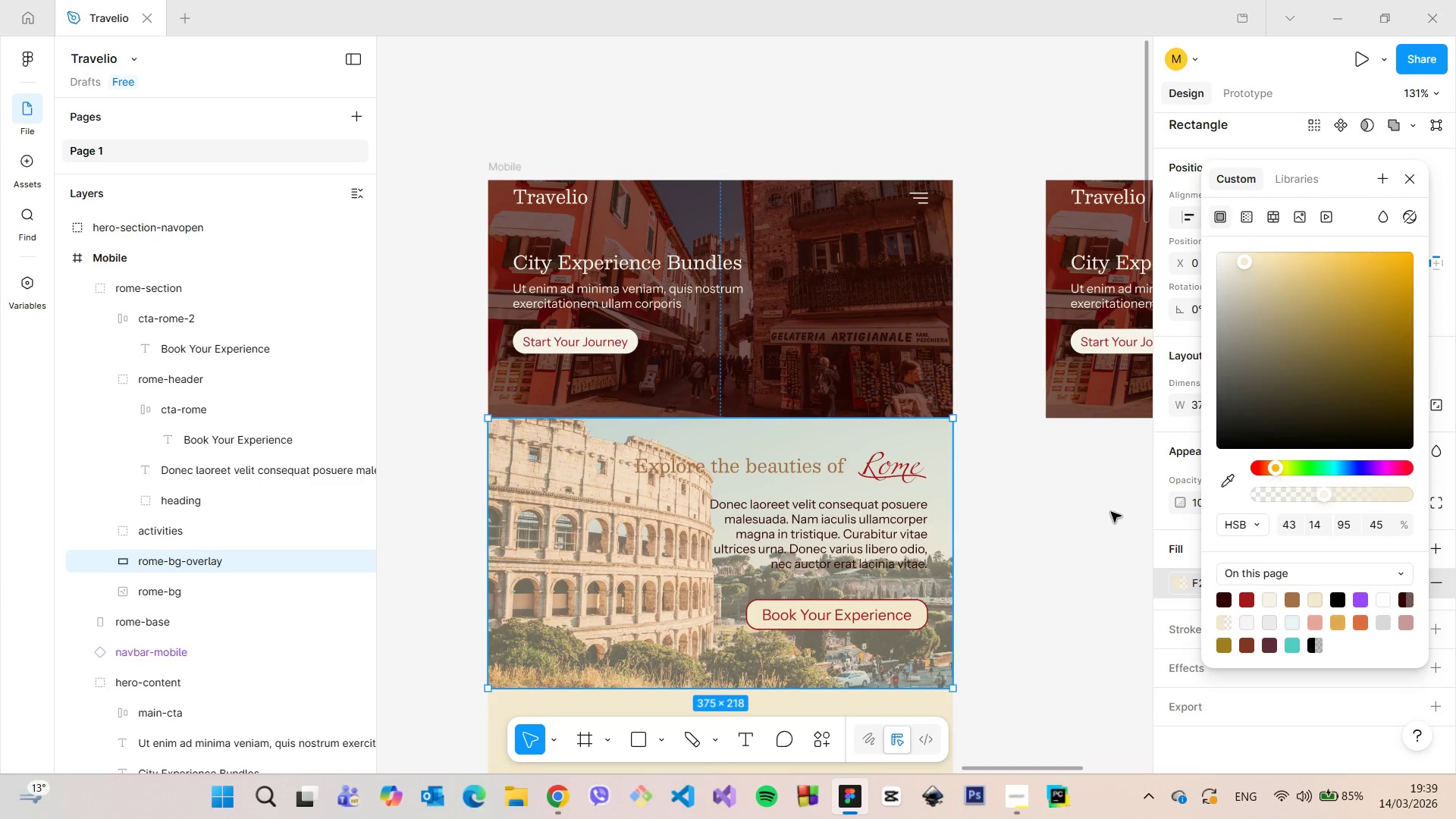 
left_click([1097, 509])
 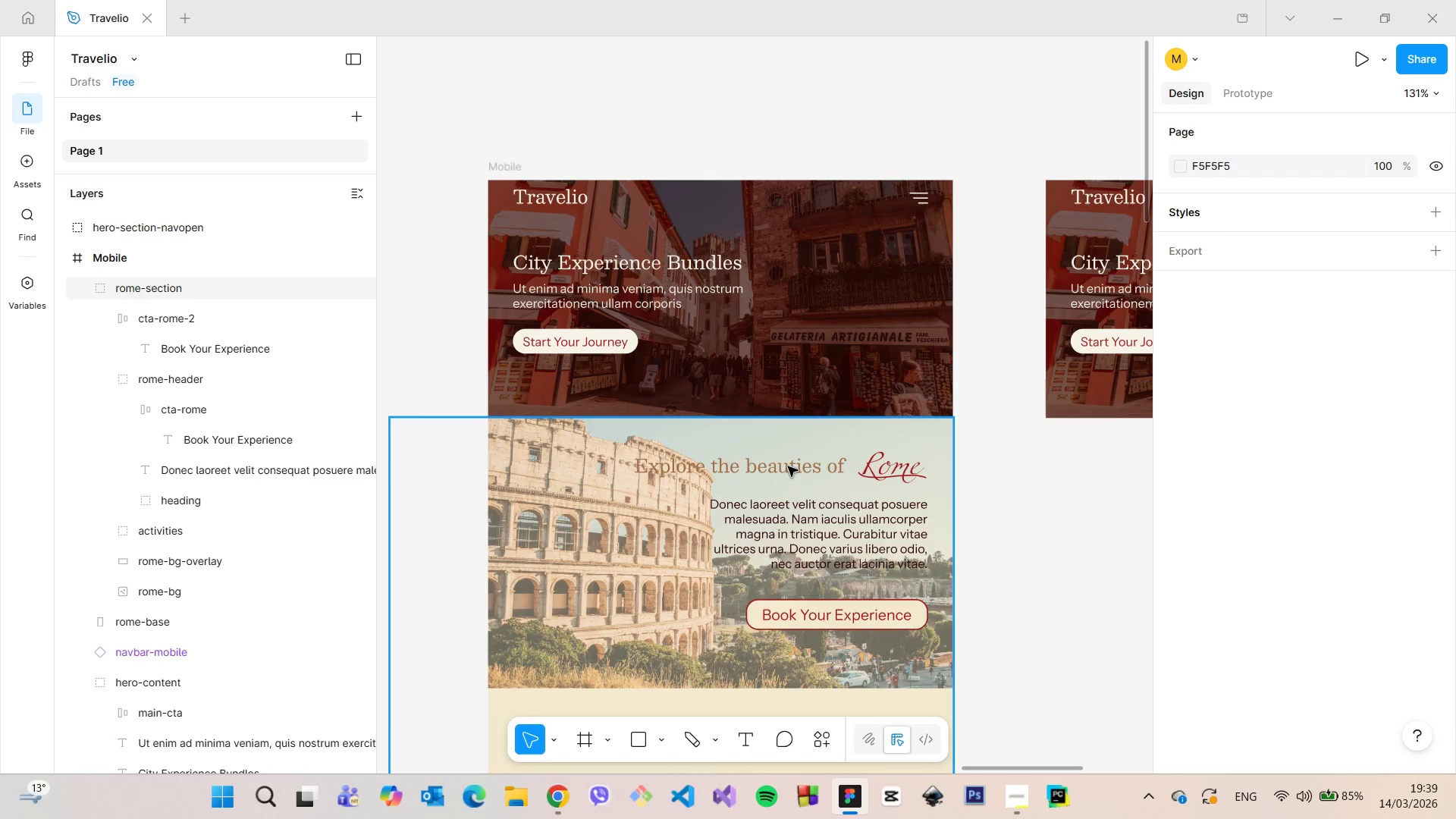 
scroll: coordinate [689, 595], scroll_direction: down, amount: 15.0
 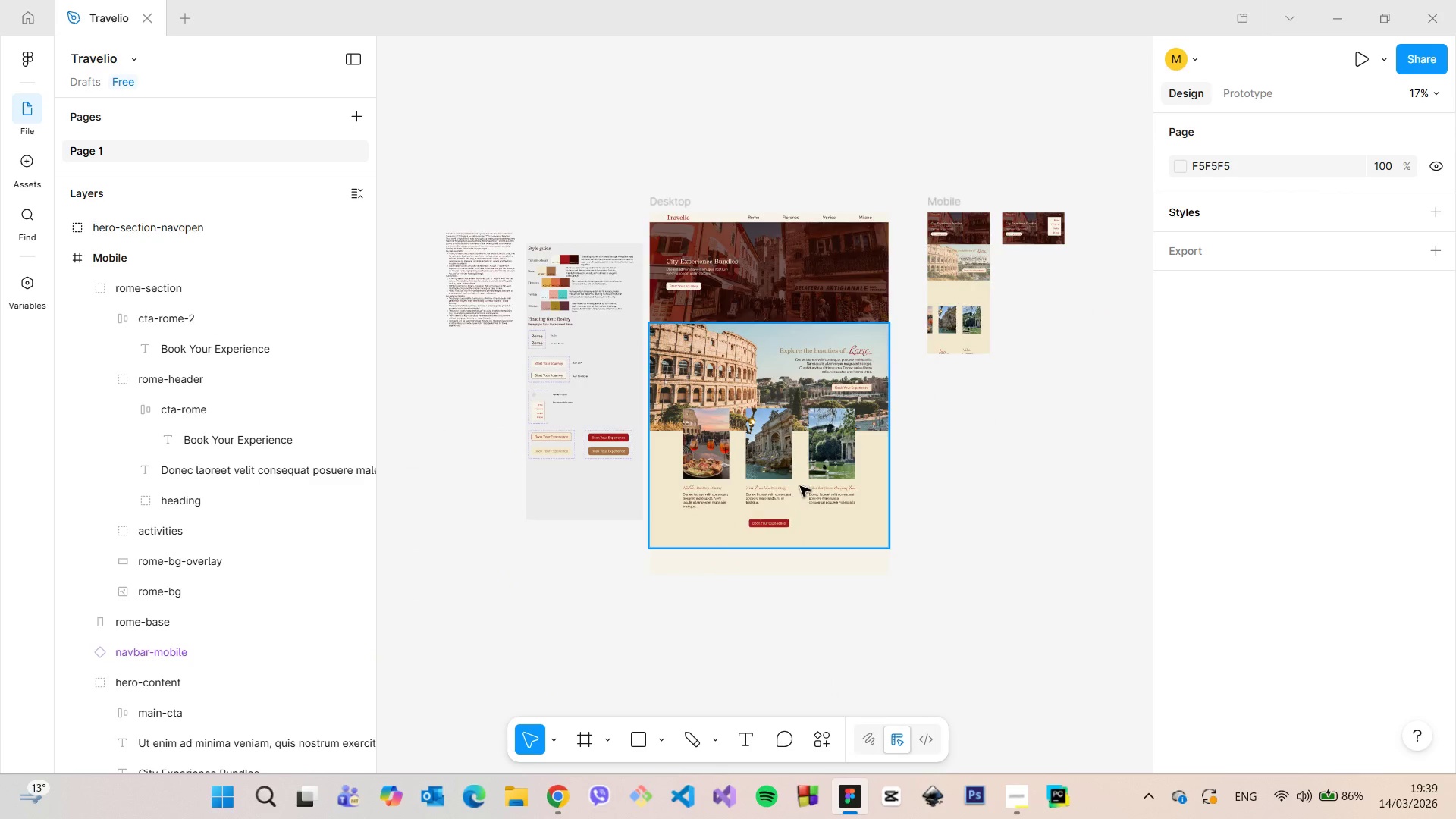 
scroll: coordinate [817, 485], scroll_direction: up, amount: 7.0
 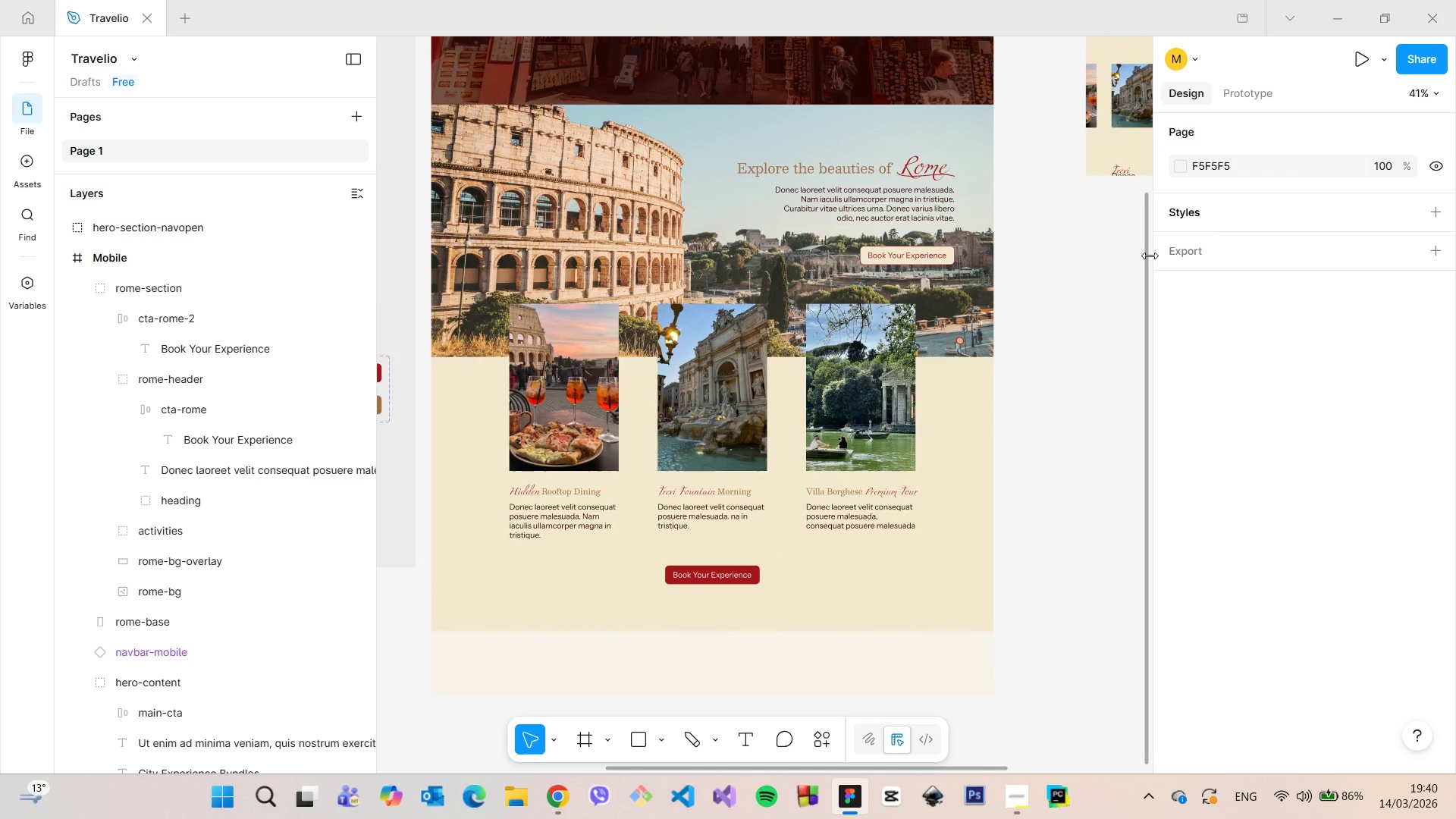 
left_click_drag(start_coordinate=[1147, 256], to_coordinate=[1209, 24])
 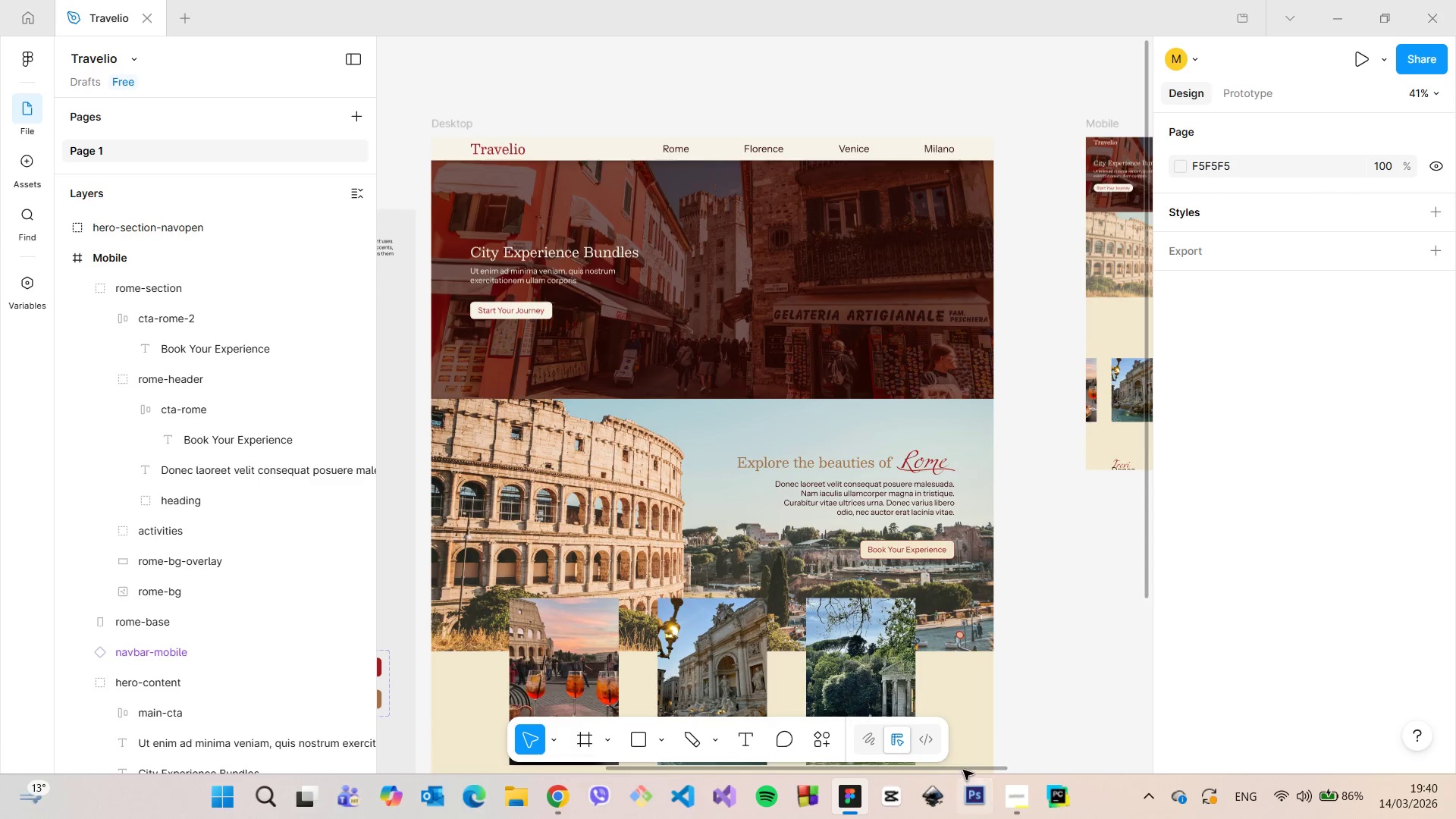 
left_click_drag(start_coordinate=[963, 769], to_coordinate=[1138, 742])
 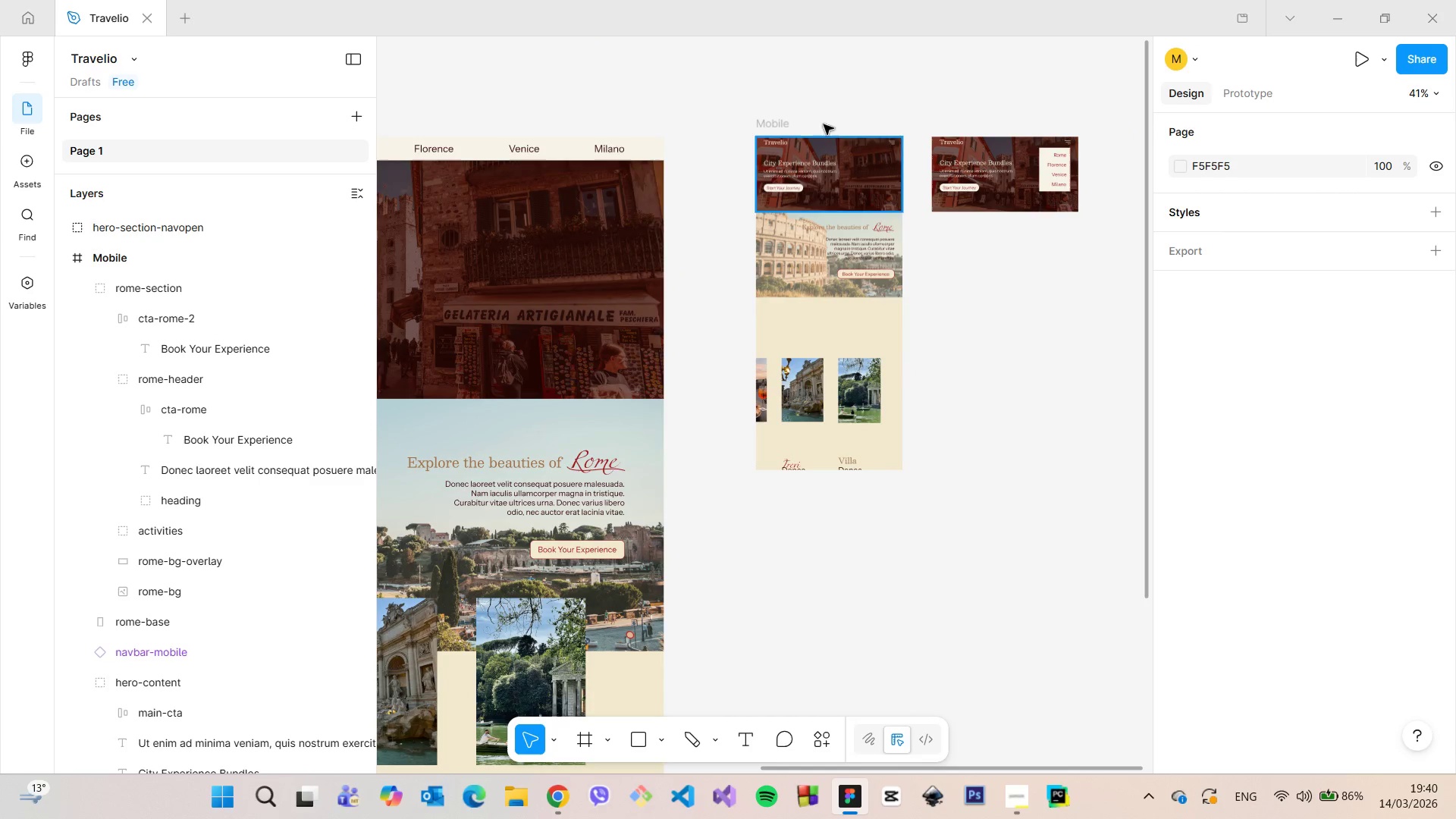 
scroll: coordinate [896, 165], scroll_direction: up, amount: 13.0
 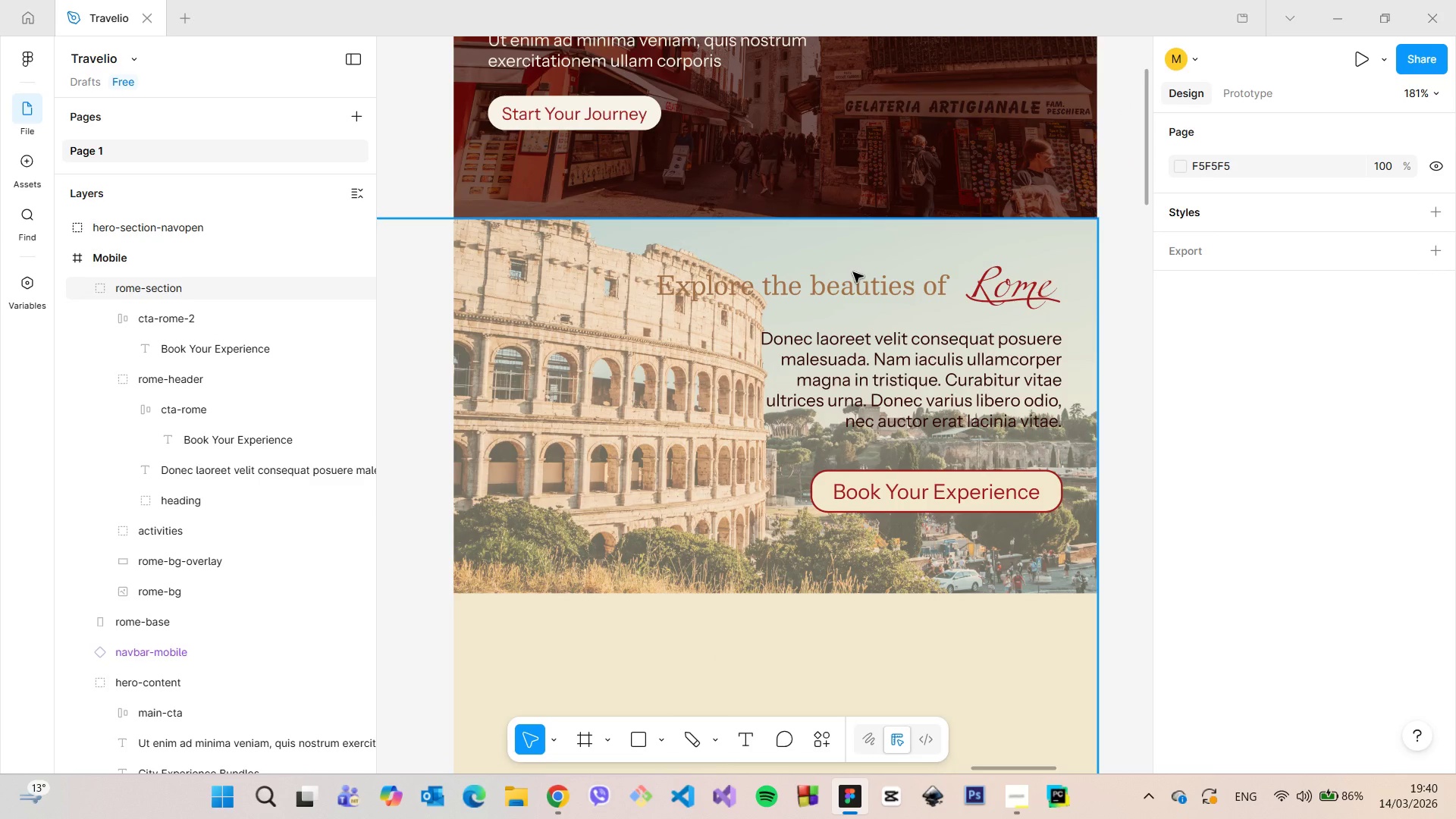 
scroll: coordinate [853, 272], scroll_direction: down, amount: 3.0
 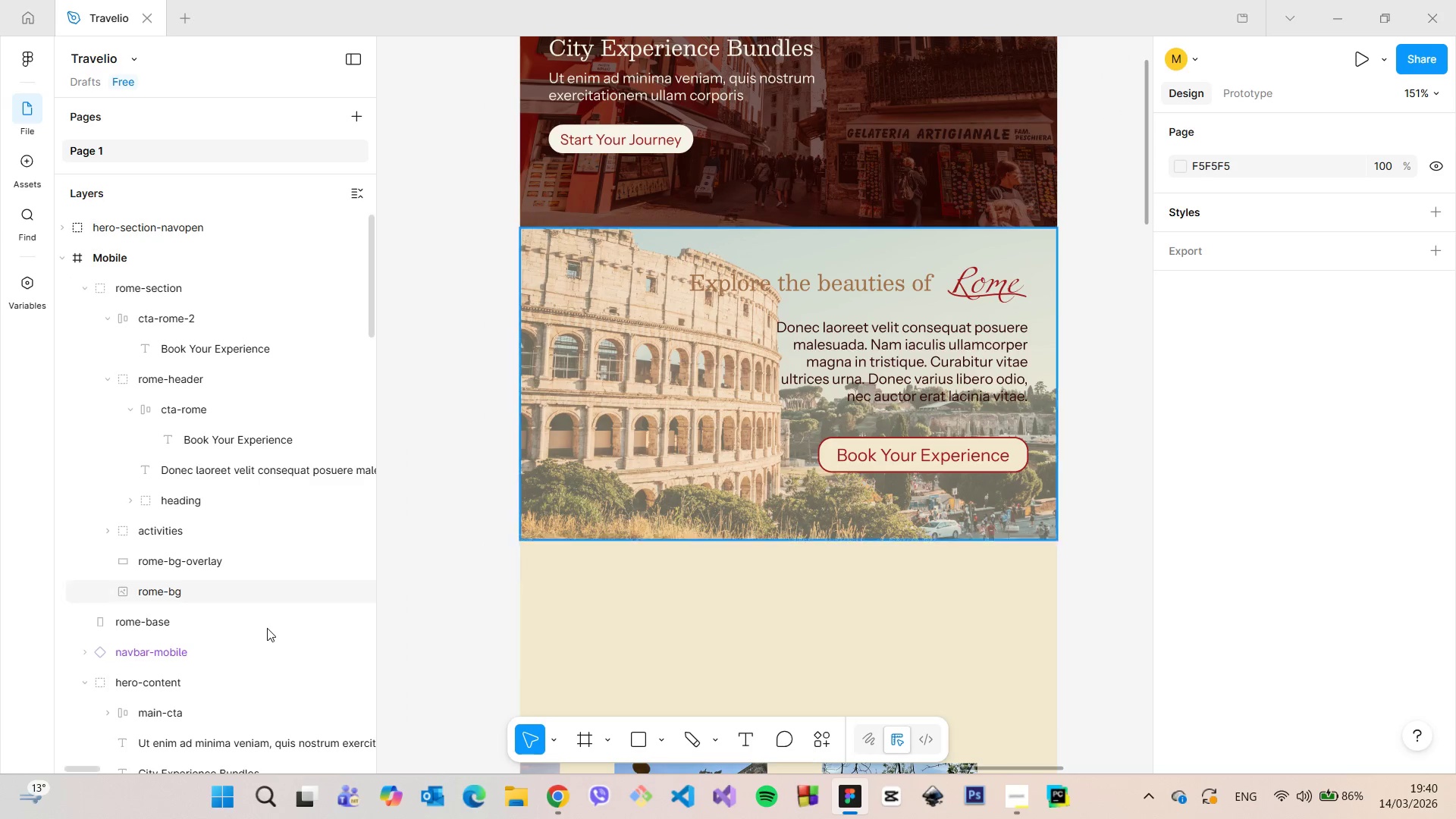 
wait(6.62)
 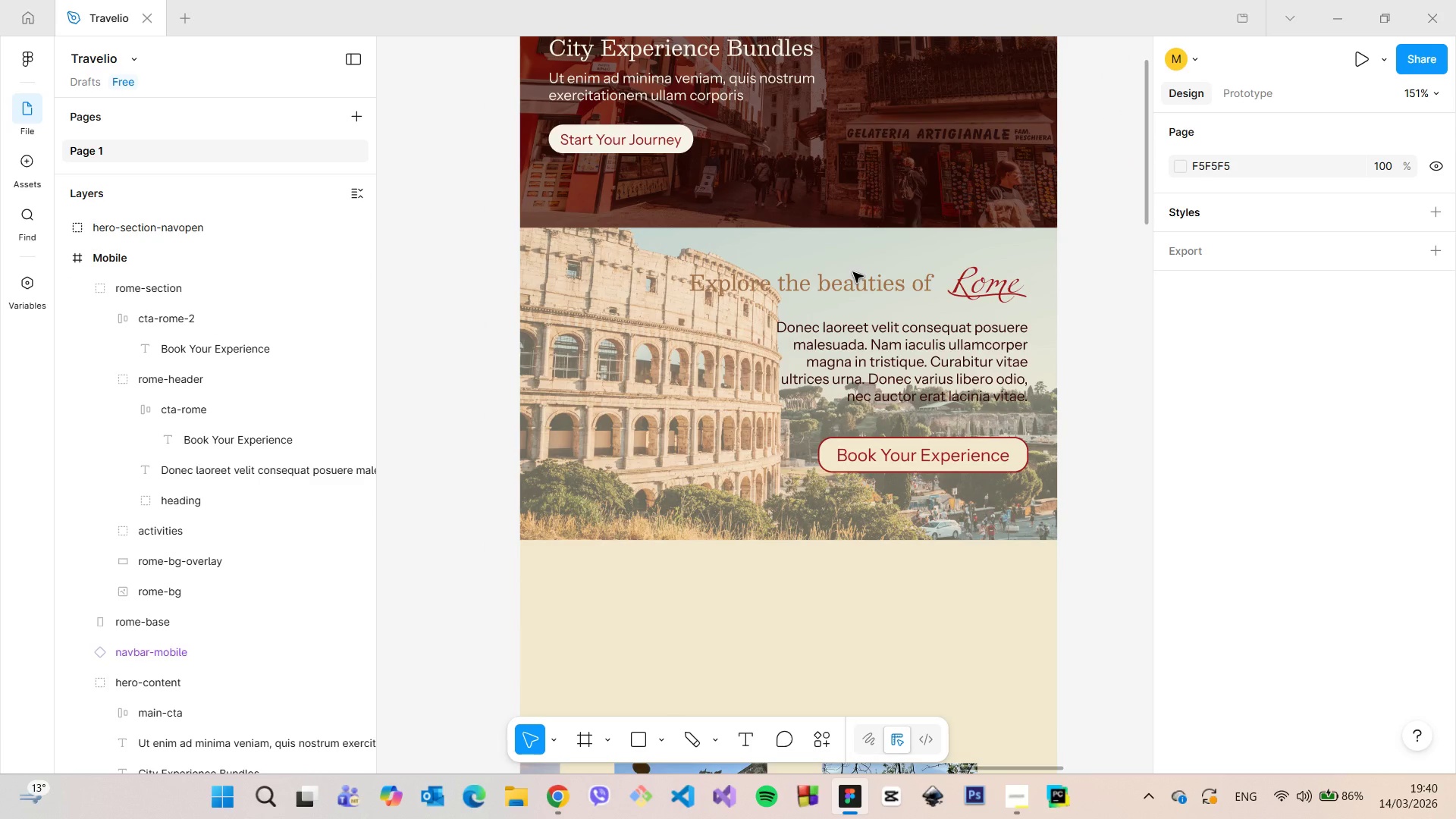 
left_click([194, 560])
 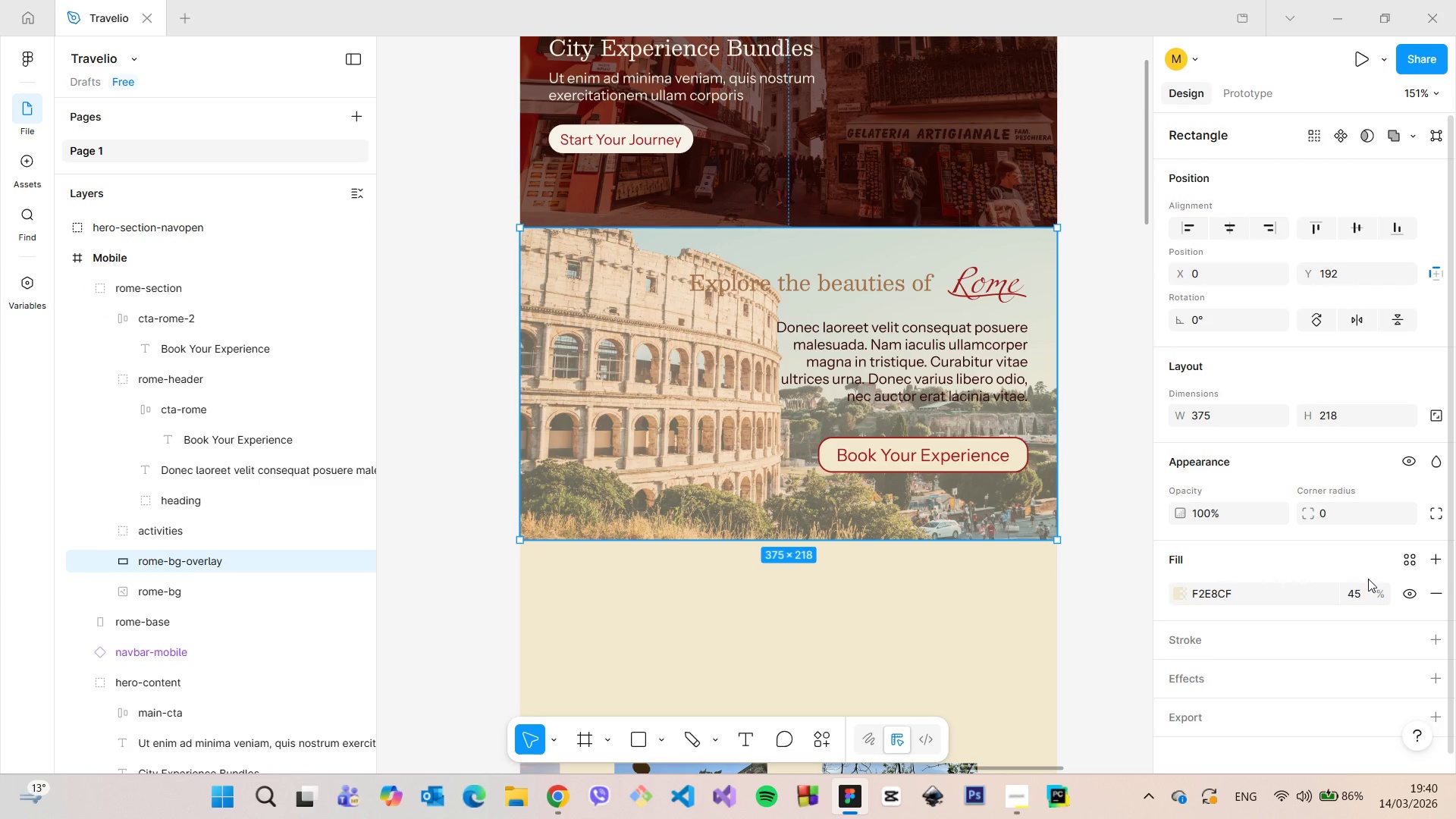 
scroll: coordinate [1000, 417], scroll_direction: up, amount: 3.0
 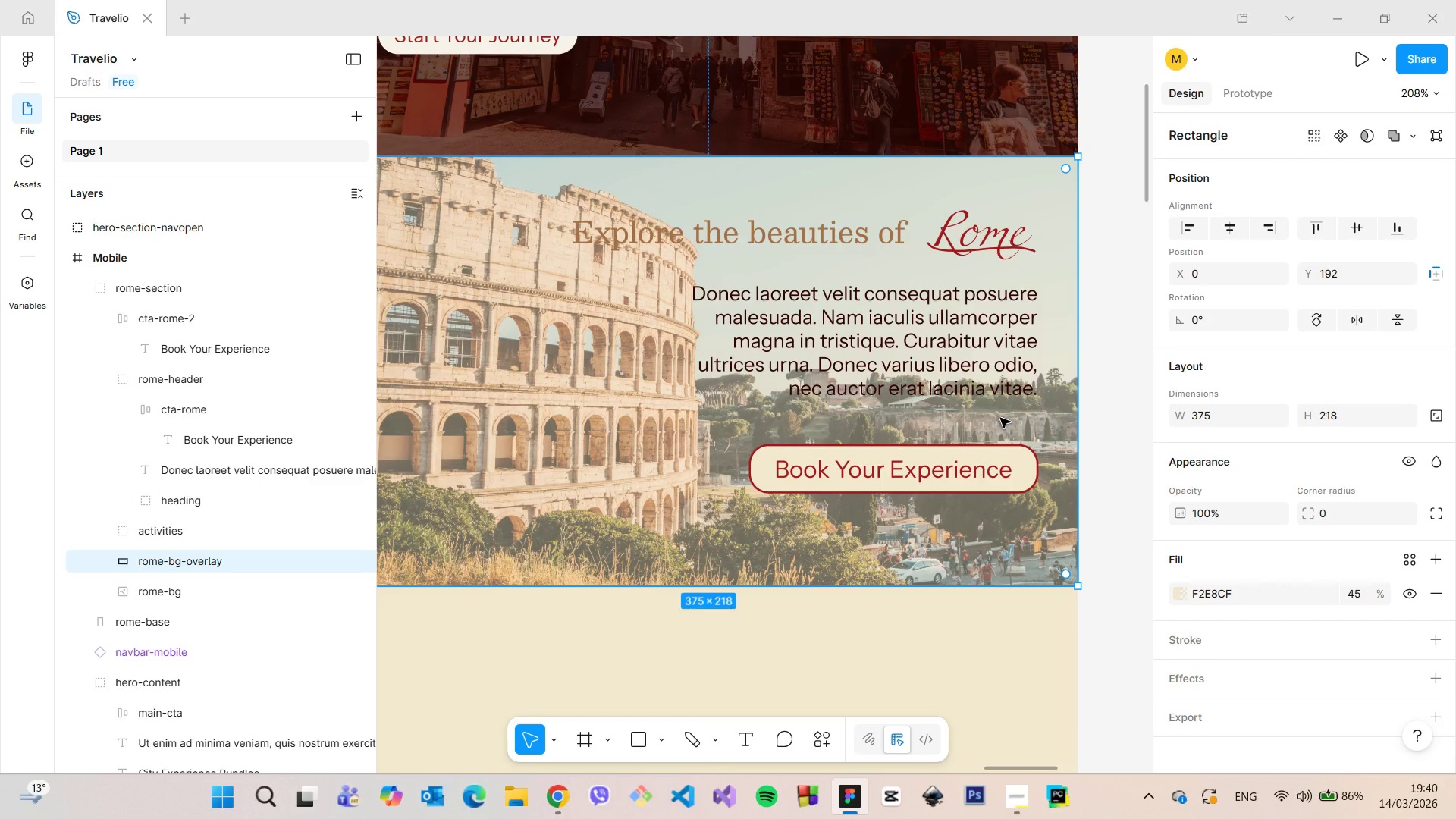 
scroll: coordinate [1000, 419], scroll_direction: down, amount: 4.0
 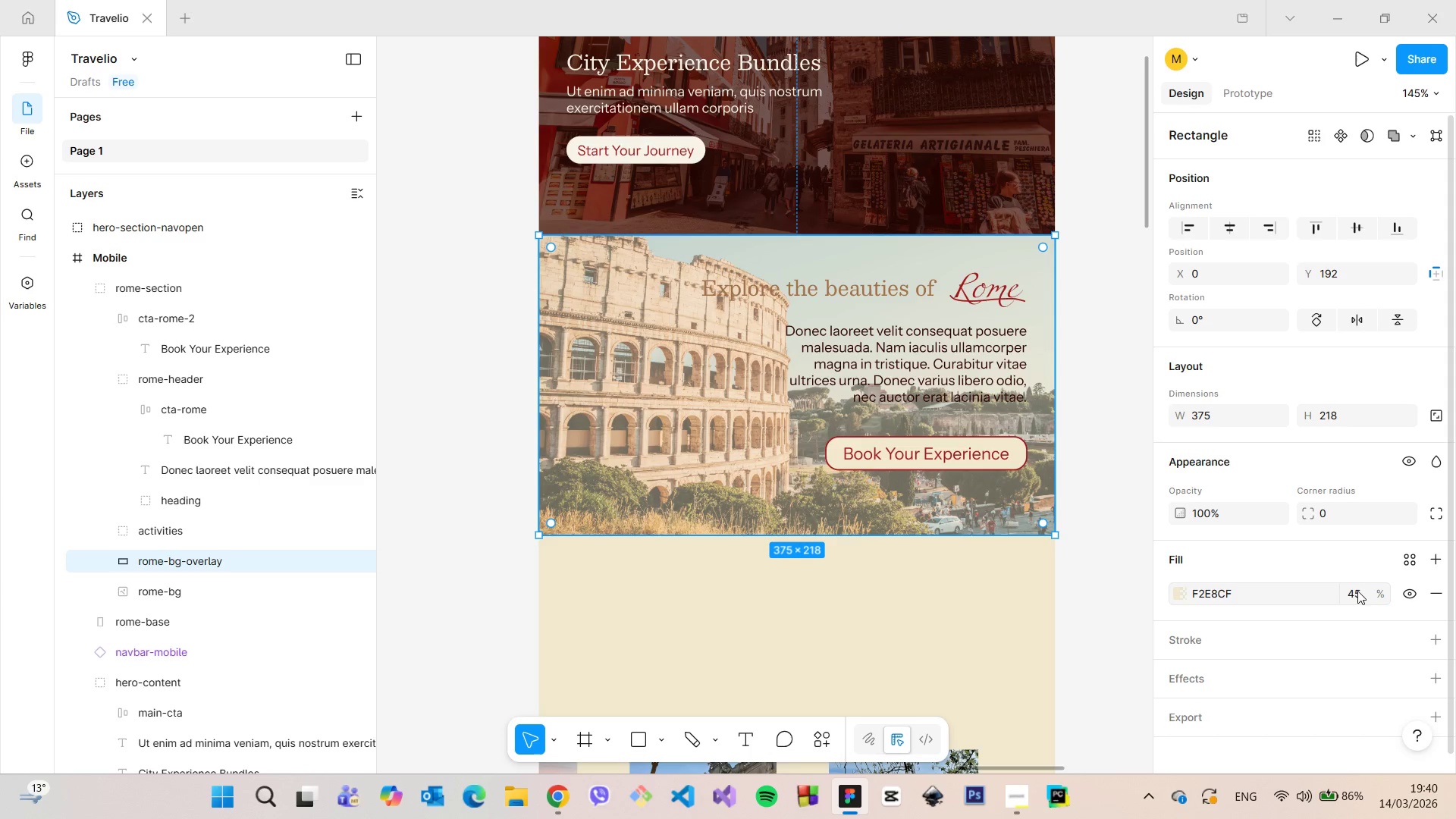 
left_click([1430, 598])
 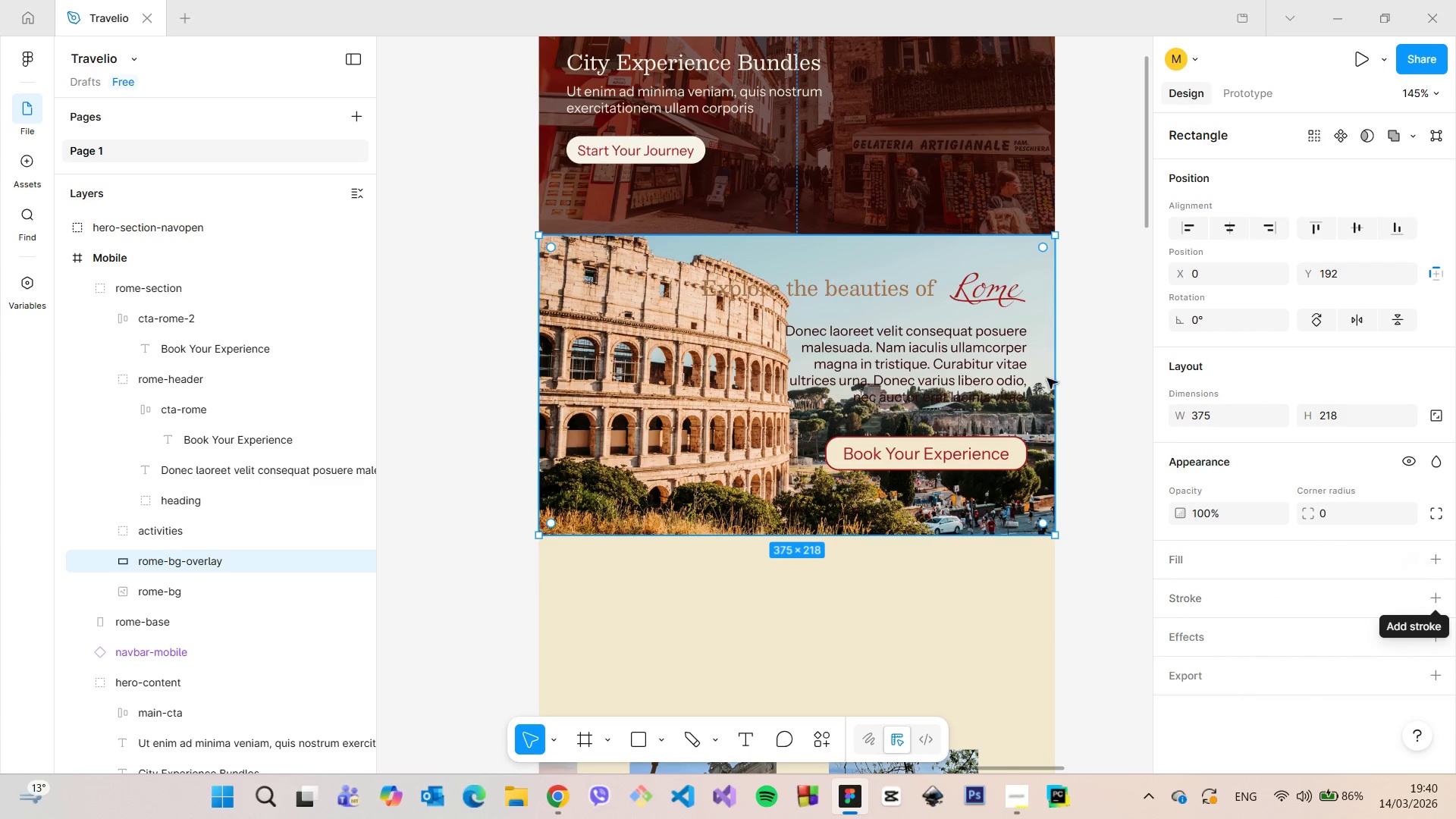 
double_click([913, 291])
 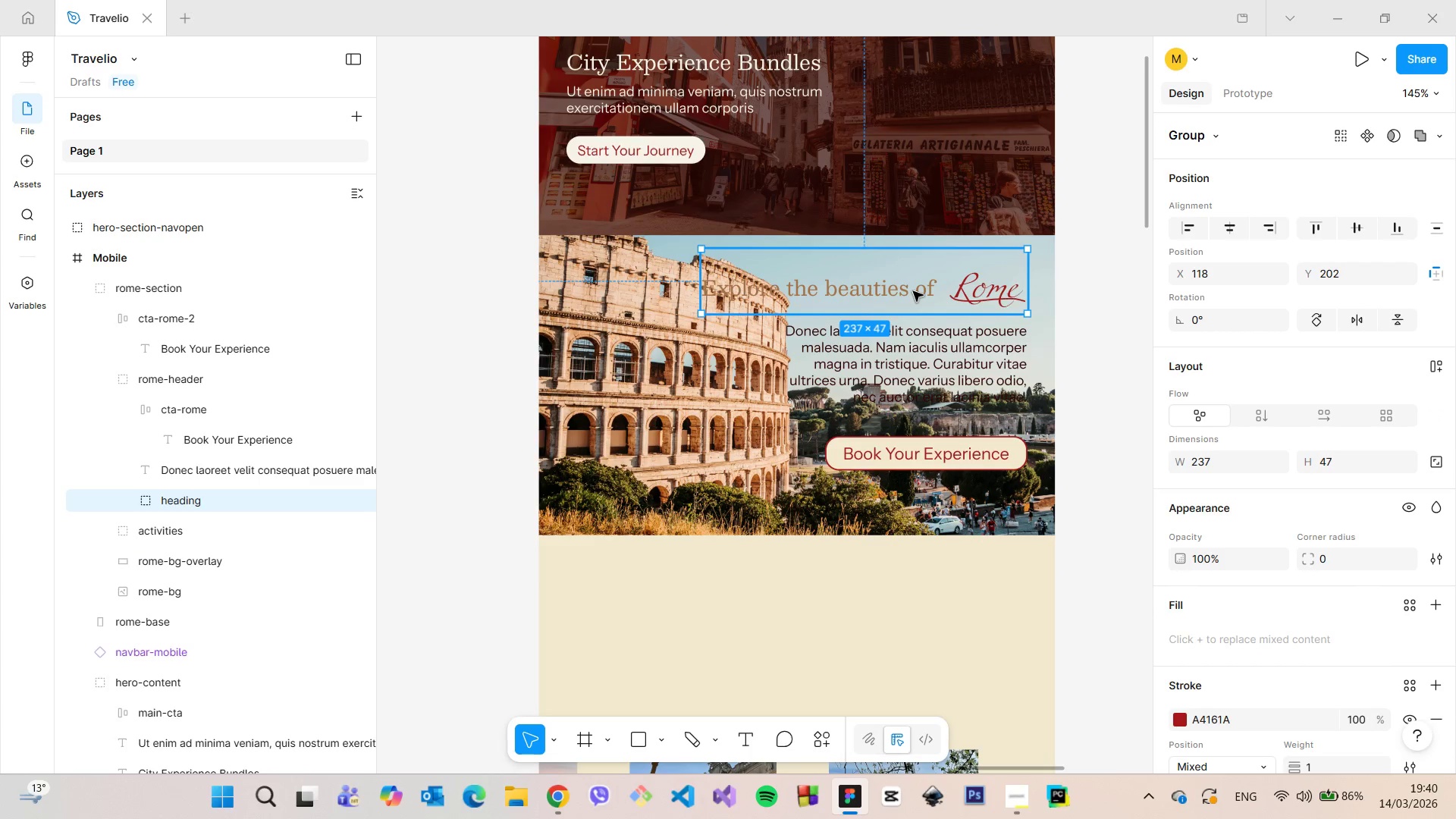 
double_click([913, 291])
 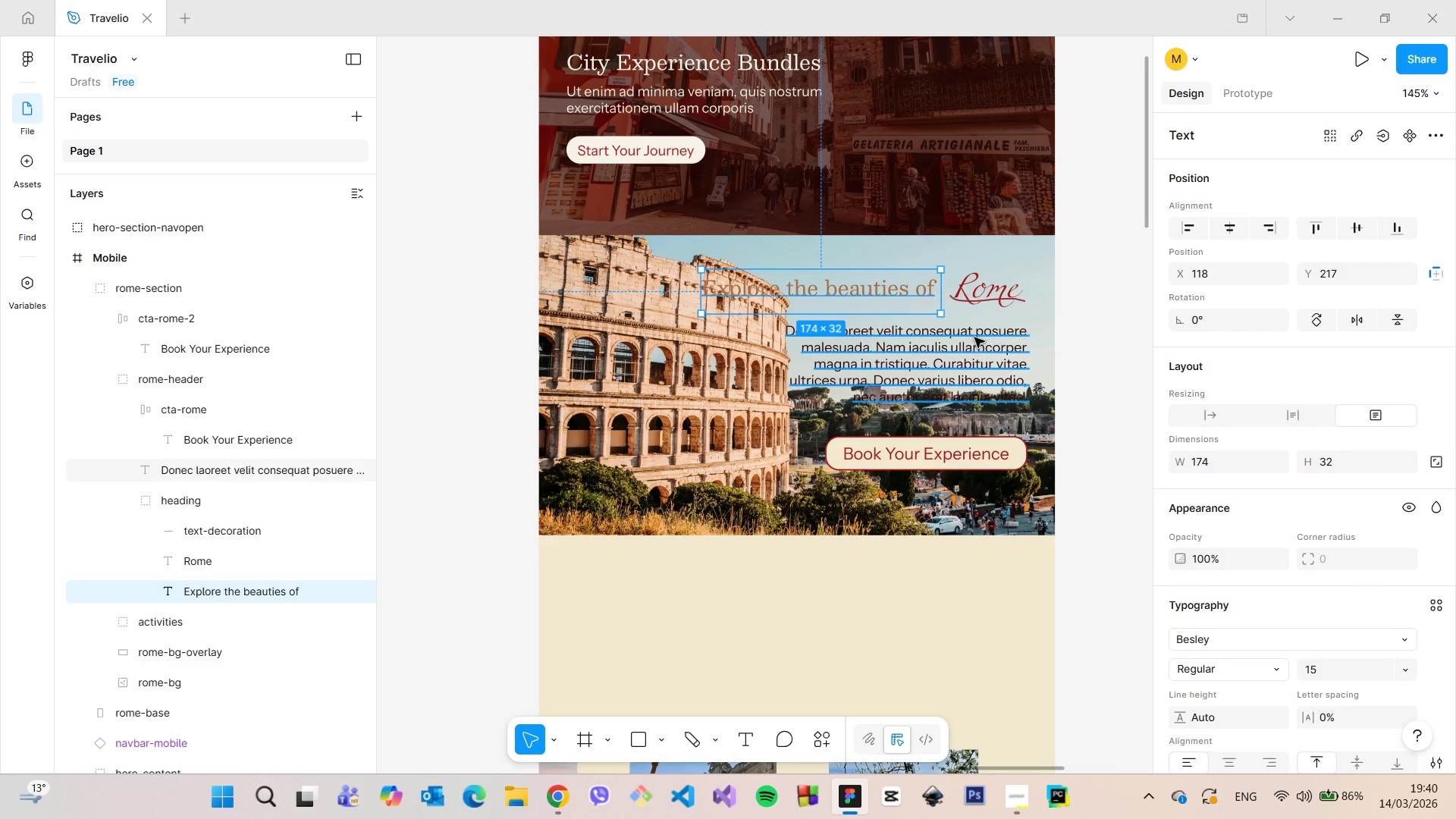 
left_click([954, 455])
 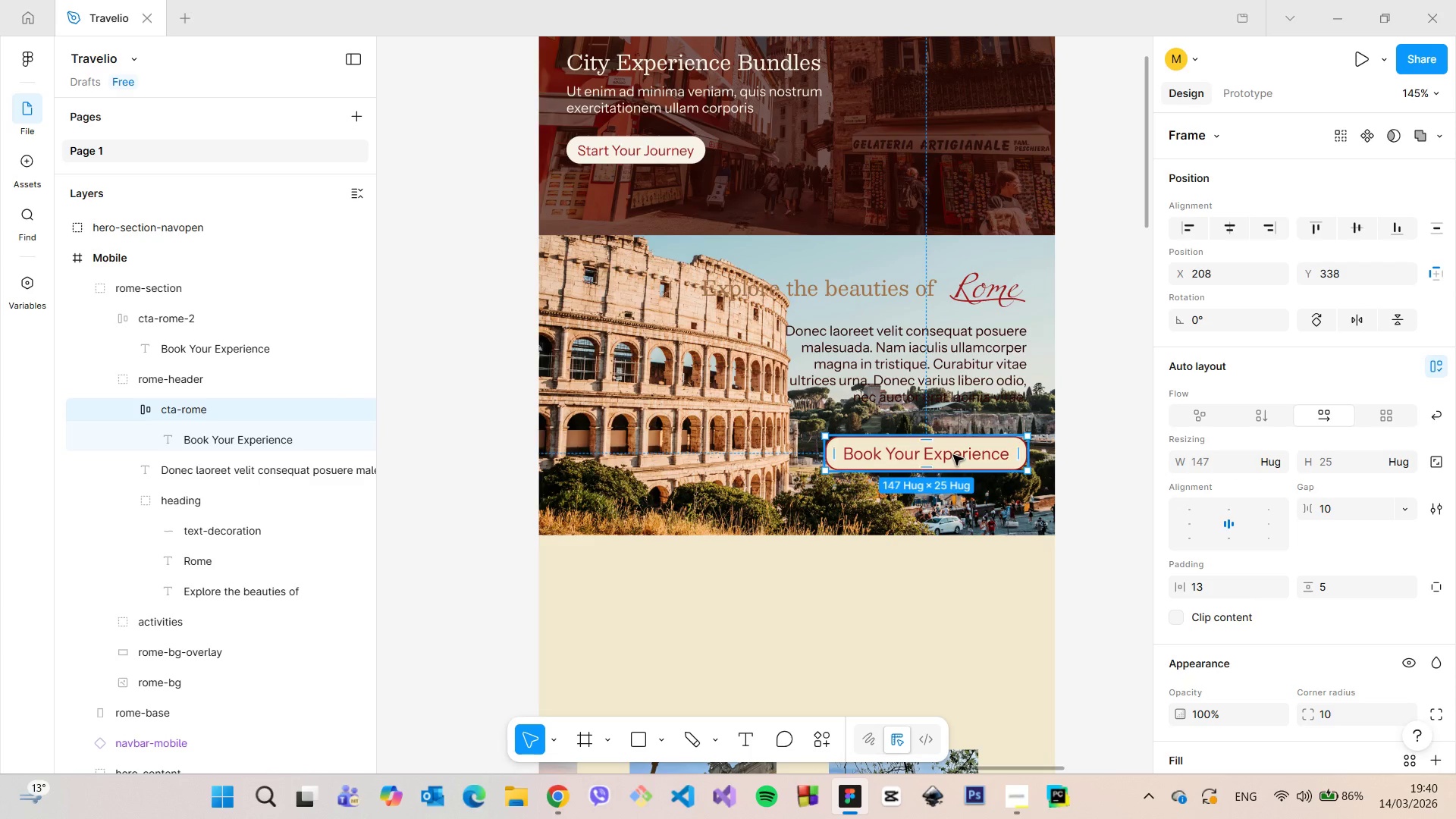 
left_click_drag(start_coordinate=[953, 455], to_coordinate=[954, 468])
 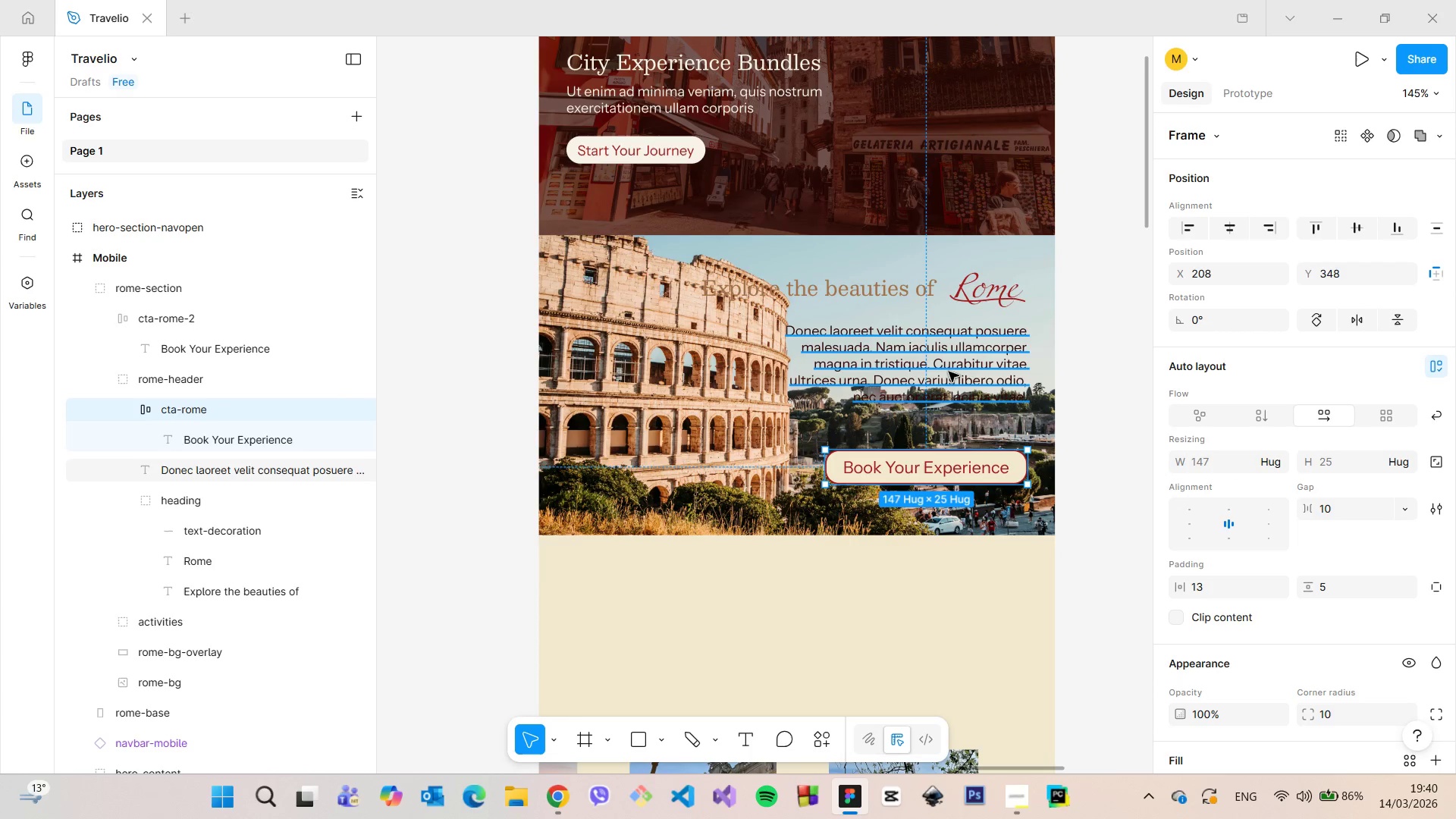 
left_click([949, 372])
 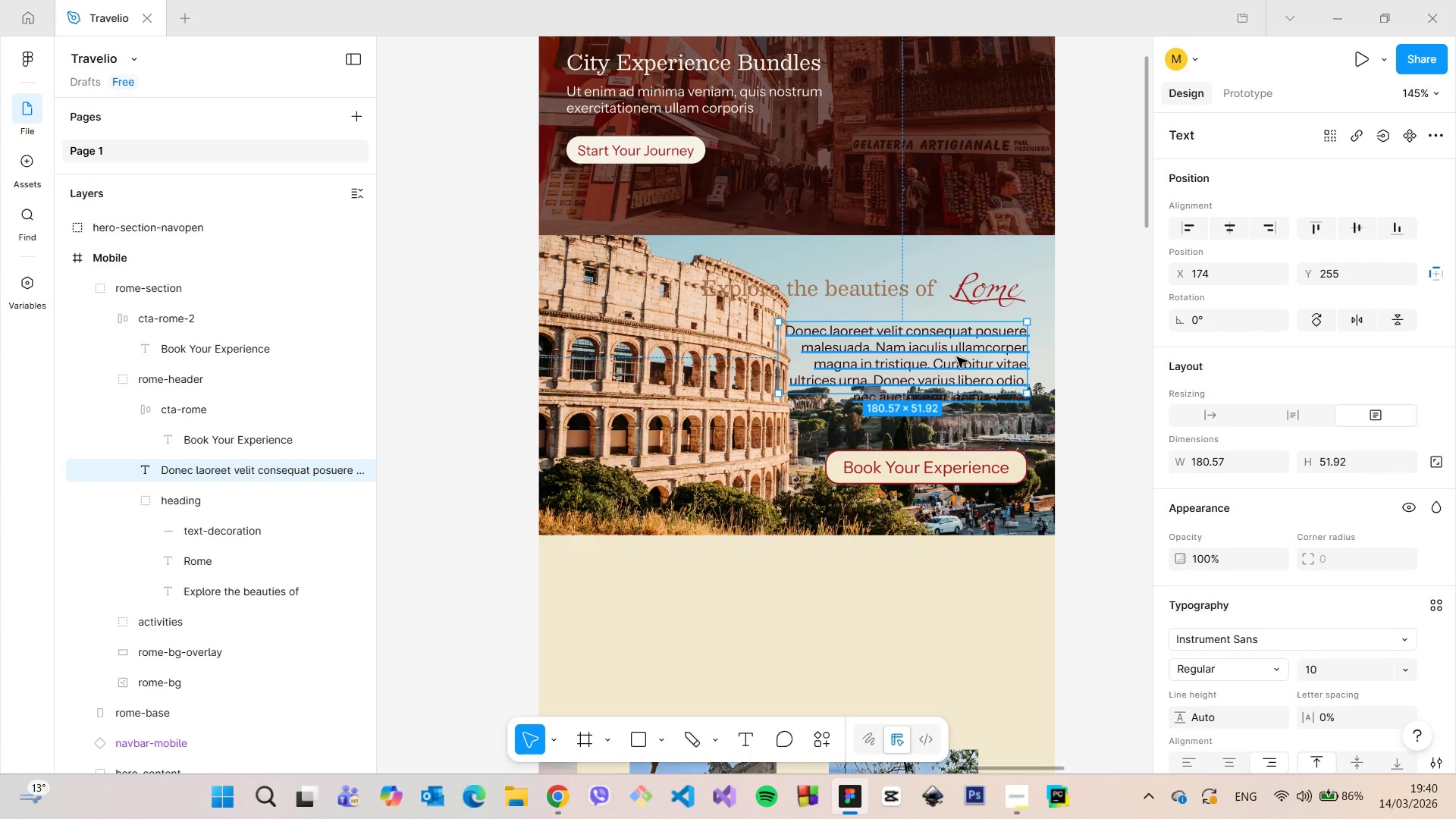 
left_click_drag(start_coordinate=[957, 357], to_coordinate=[958, 383])
 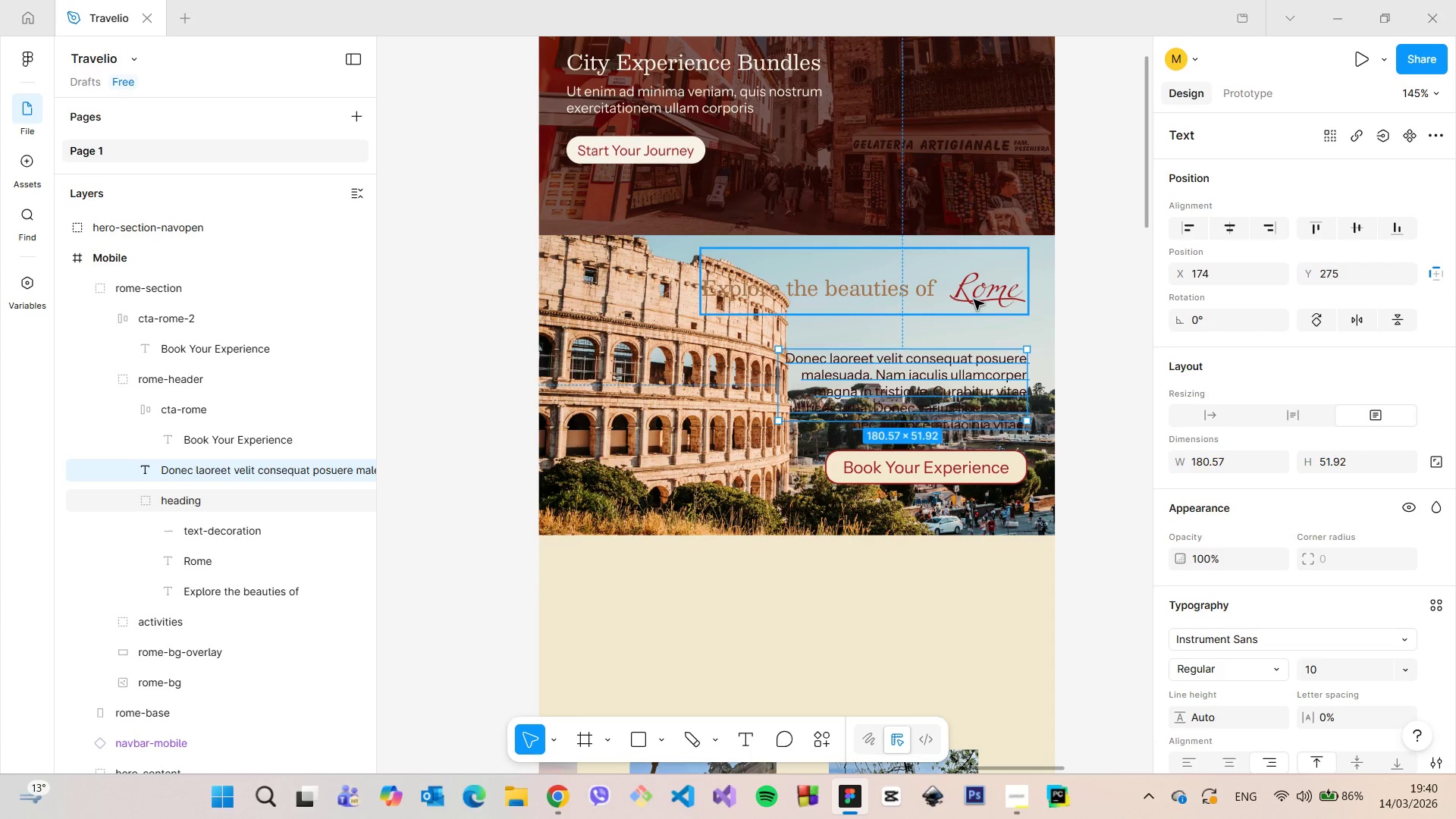 
double_click([974, 300])
 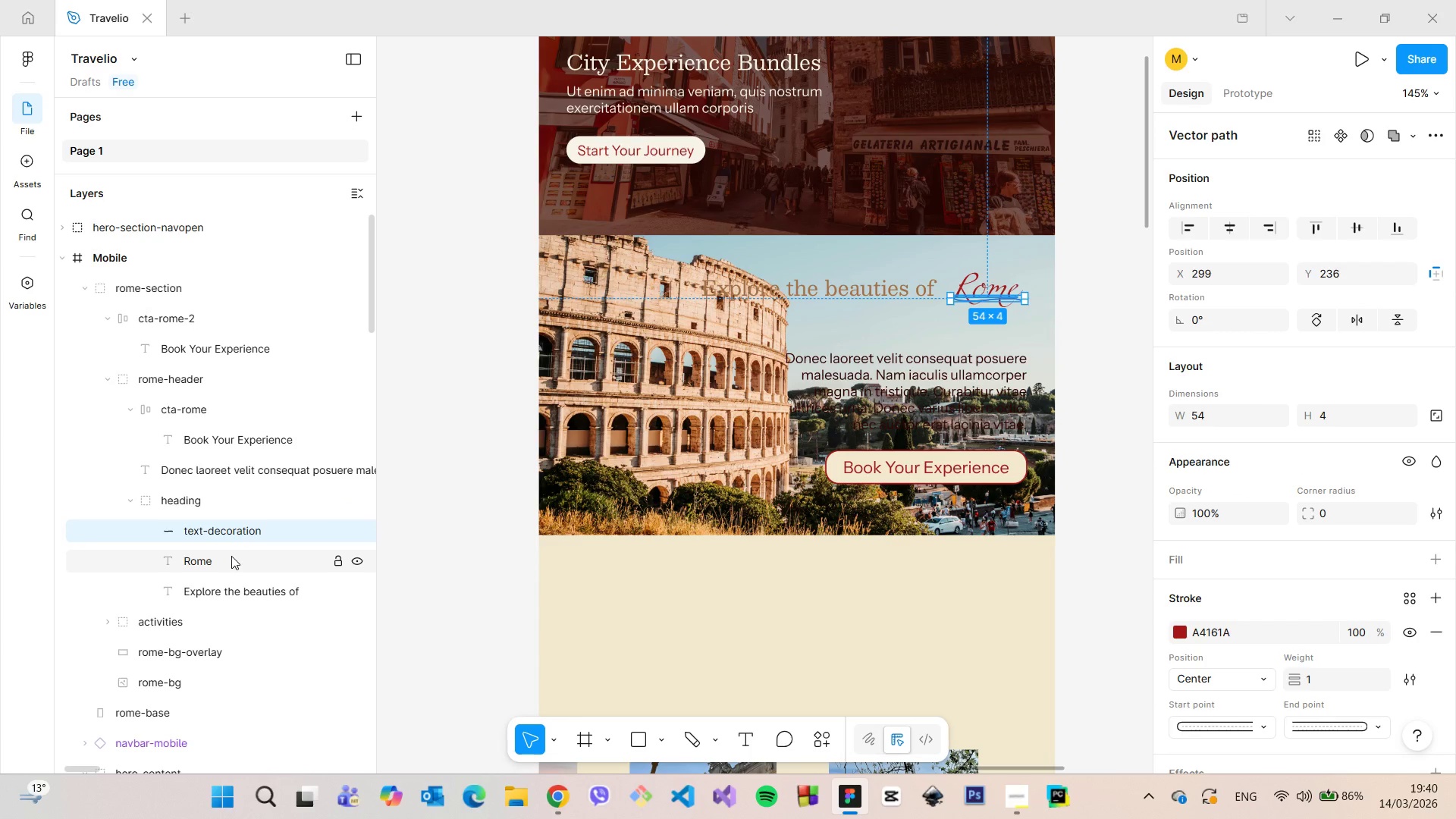 
left_click([247, 582])
 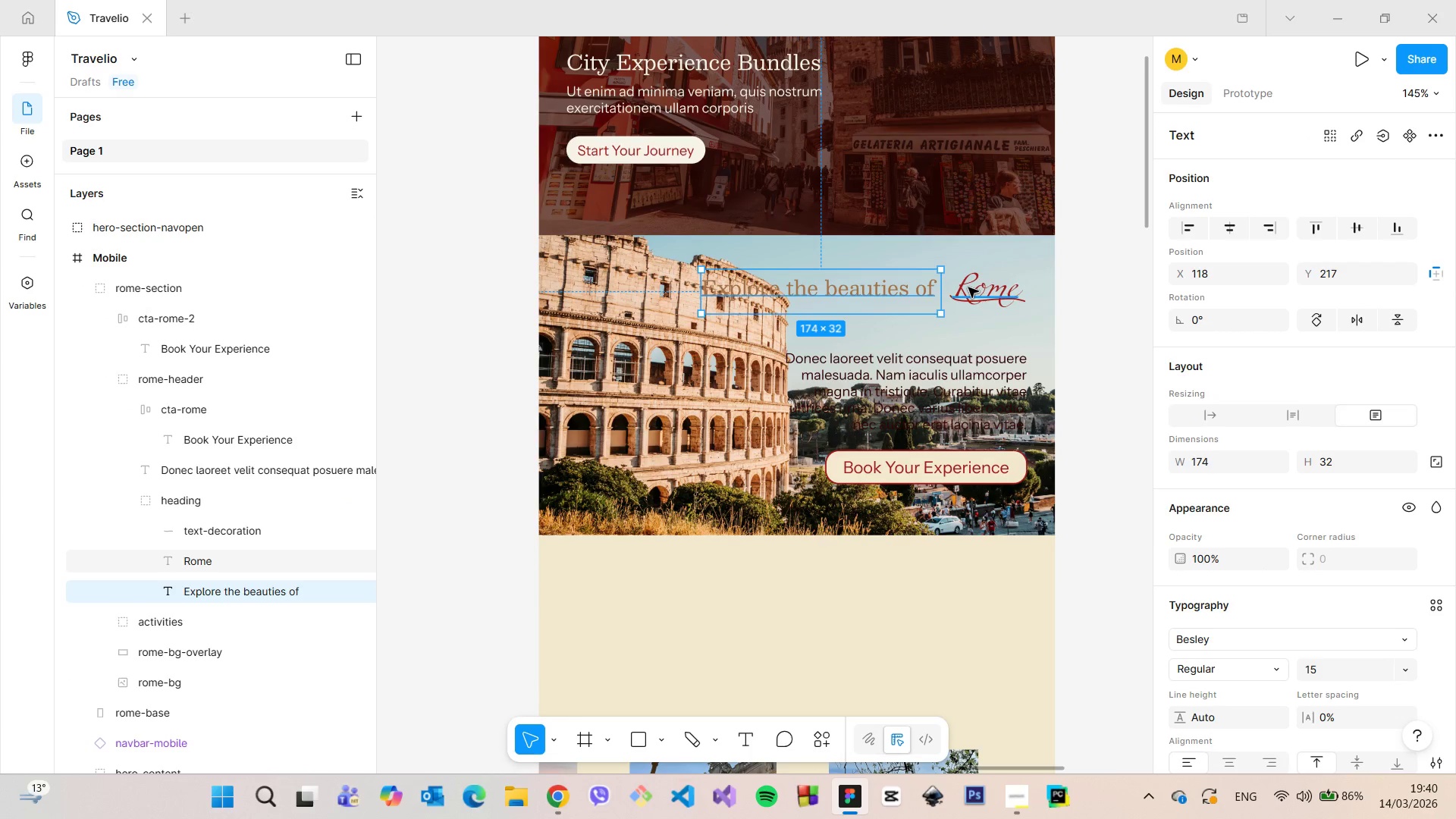 
left_click([971, 287])
 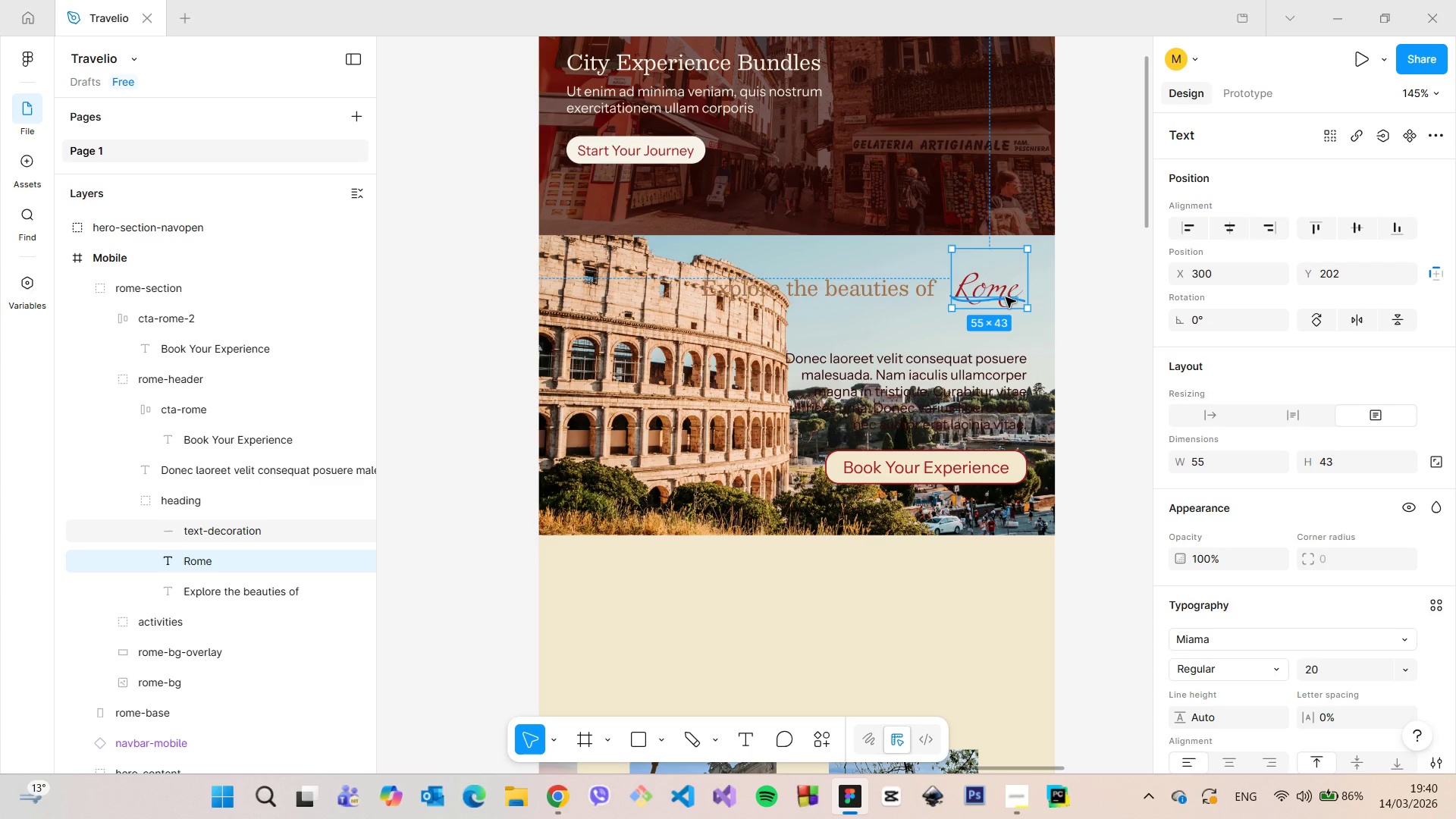 
hold_key(key=ShiftLeft, duration=0.64)
left_click([1006, 297])
 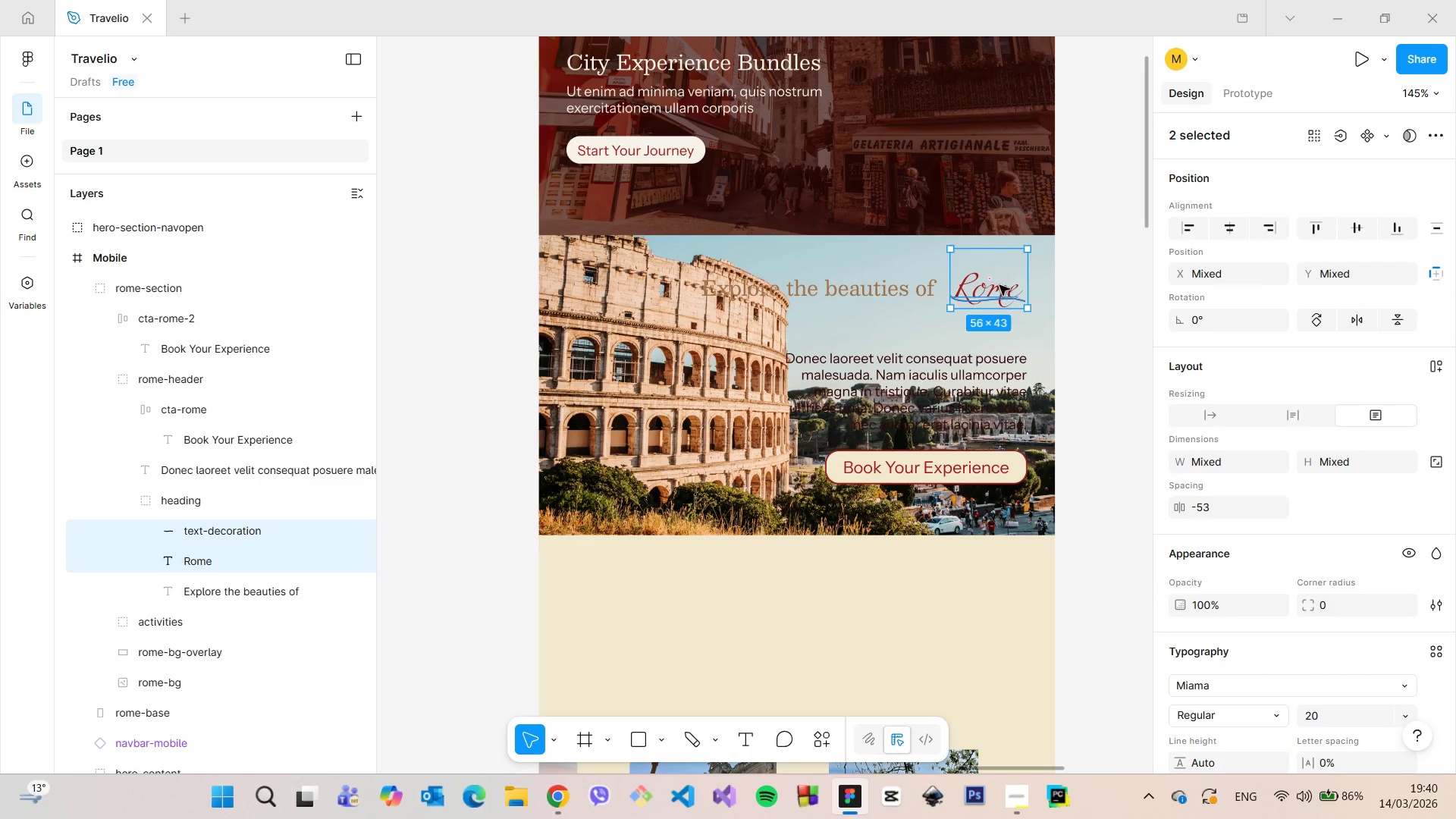 
left_click_drag(start_coordinate=[999, 284], to_coordinate=[997, 315])
 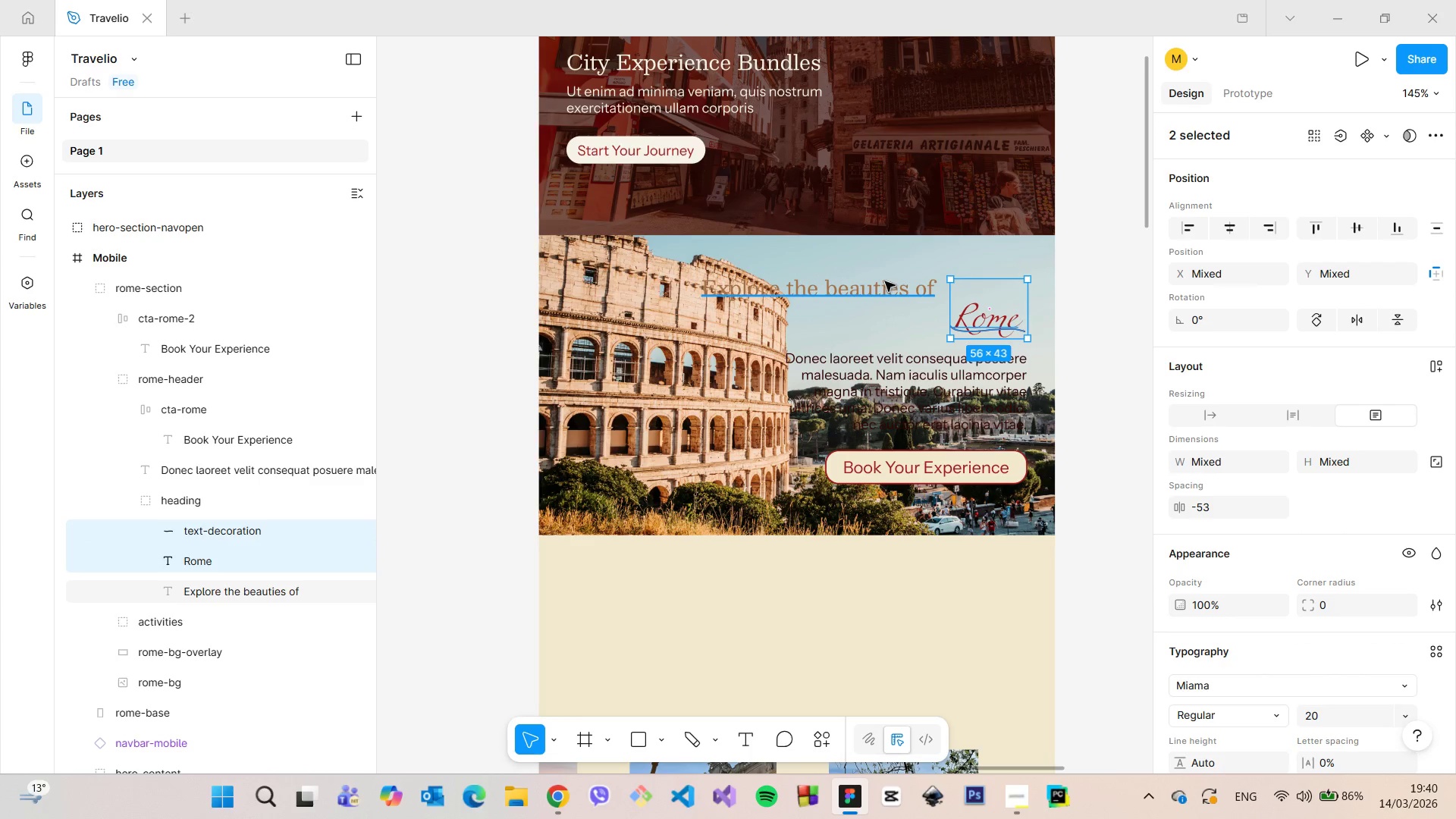 
left_click([885, 281])
 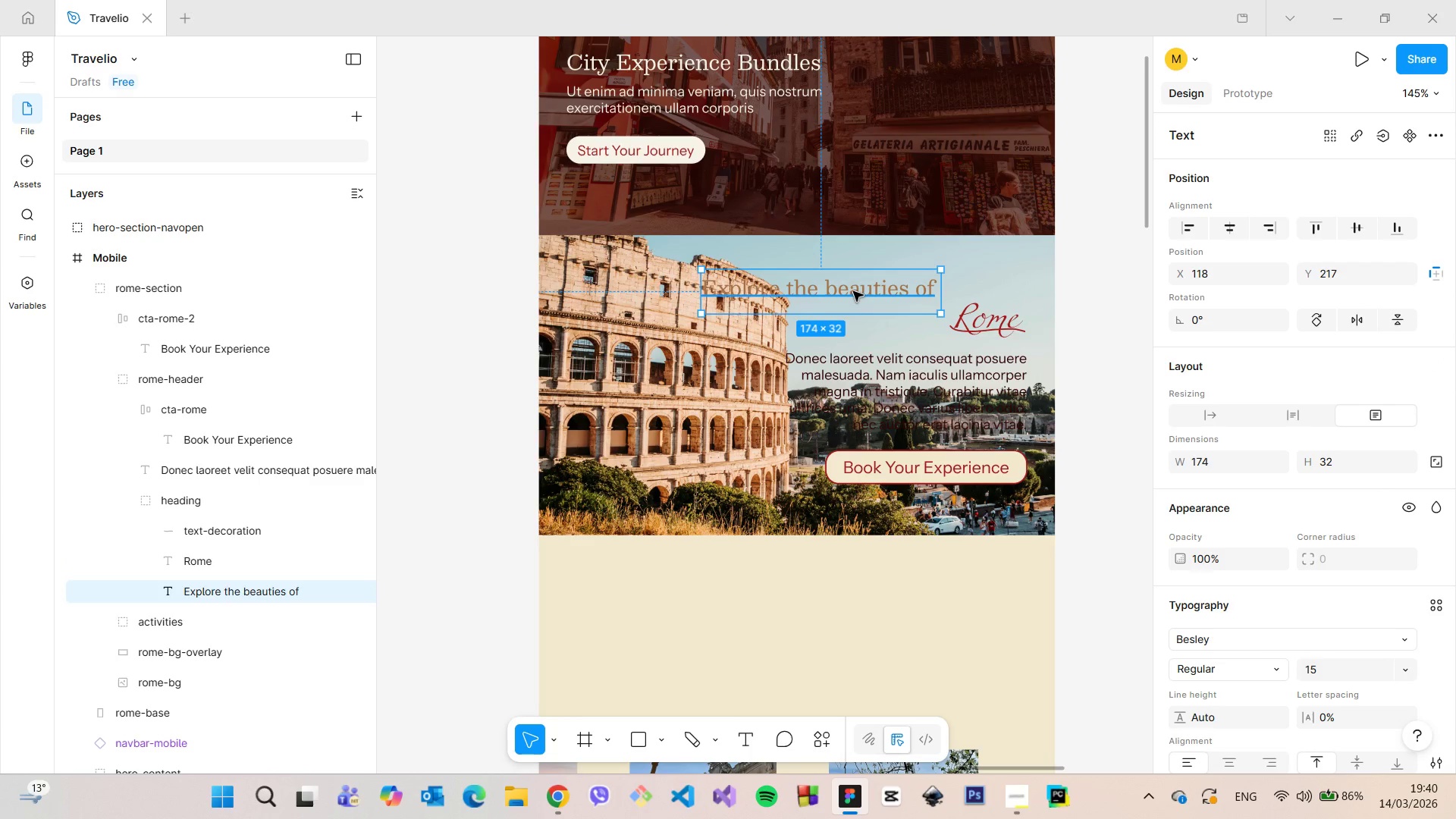 
left_click_drag(start_coordinate=[853, 291], to_coordinate=[940, 281])
 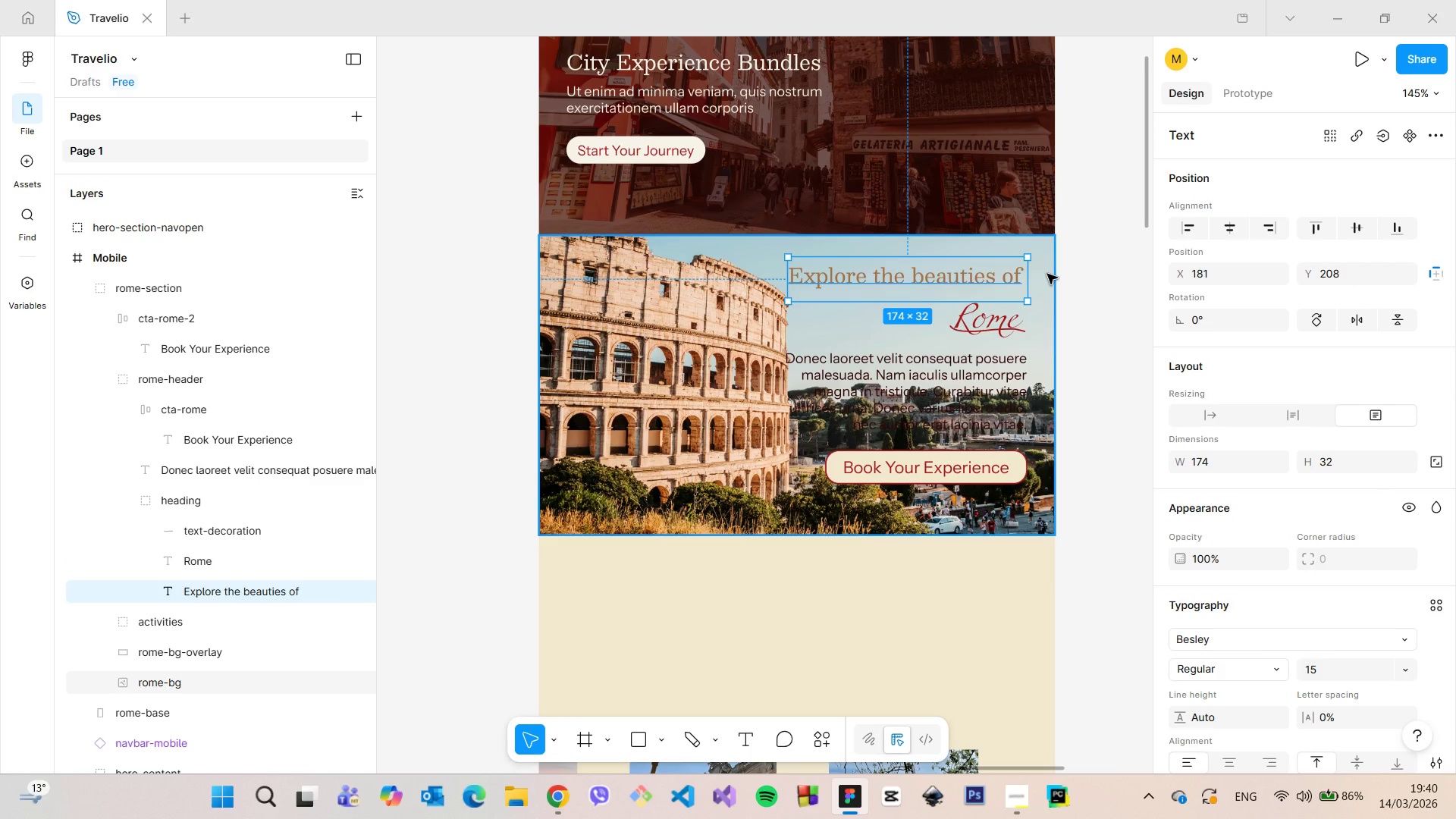 
hold_key(key=AltLeft, duration=0.75)
 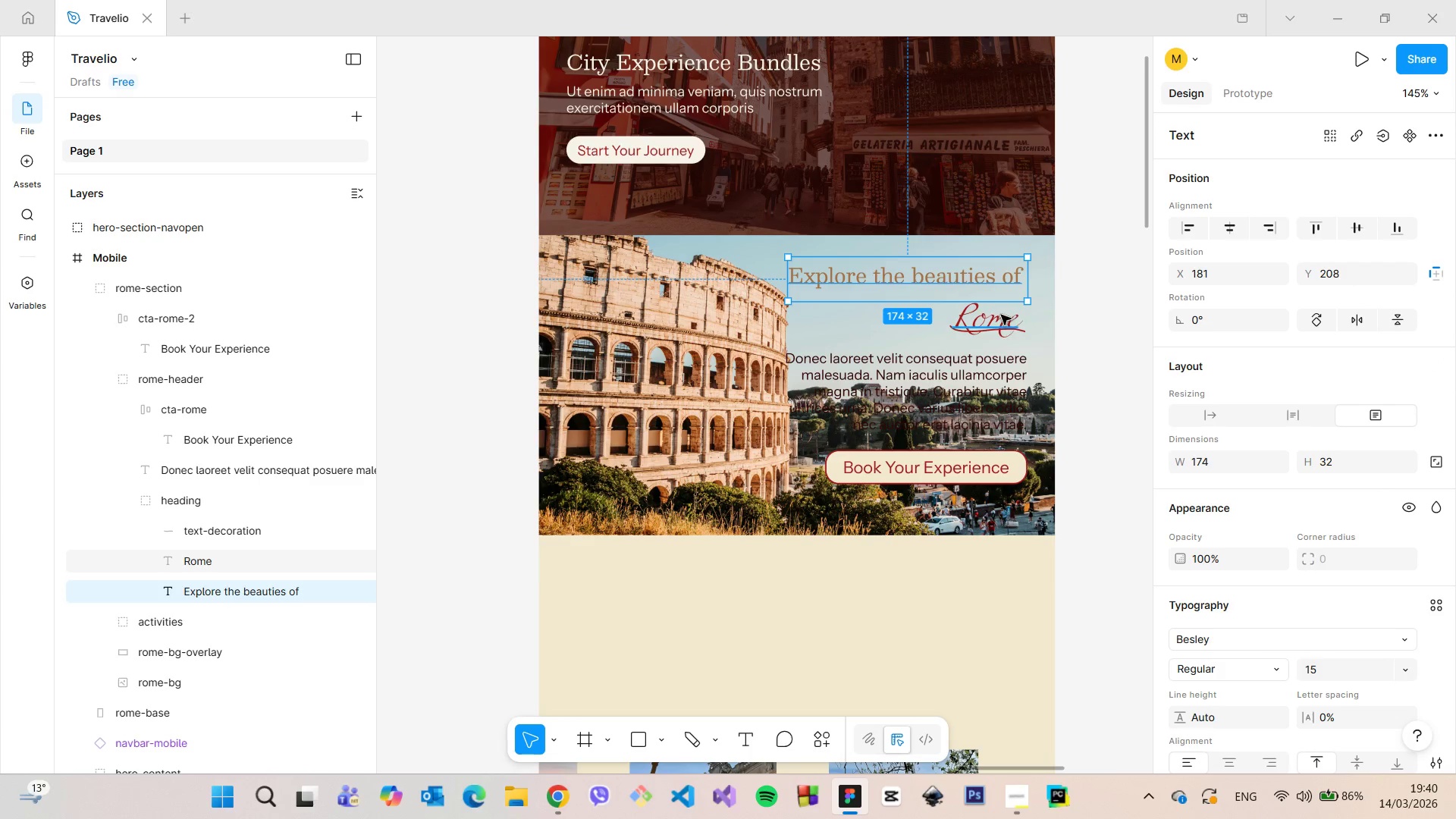 
left_click([1001, 315])
 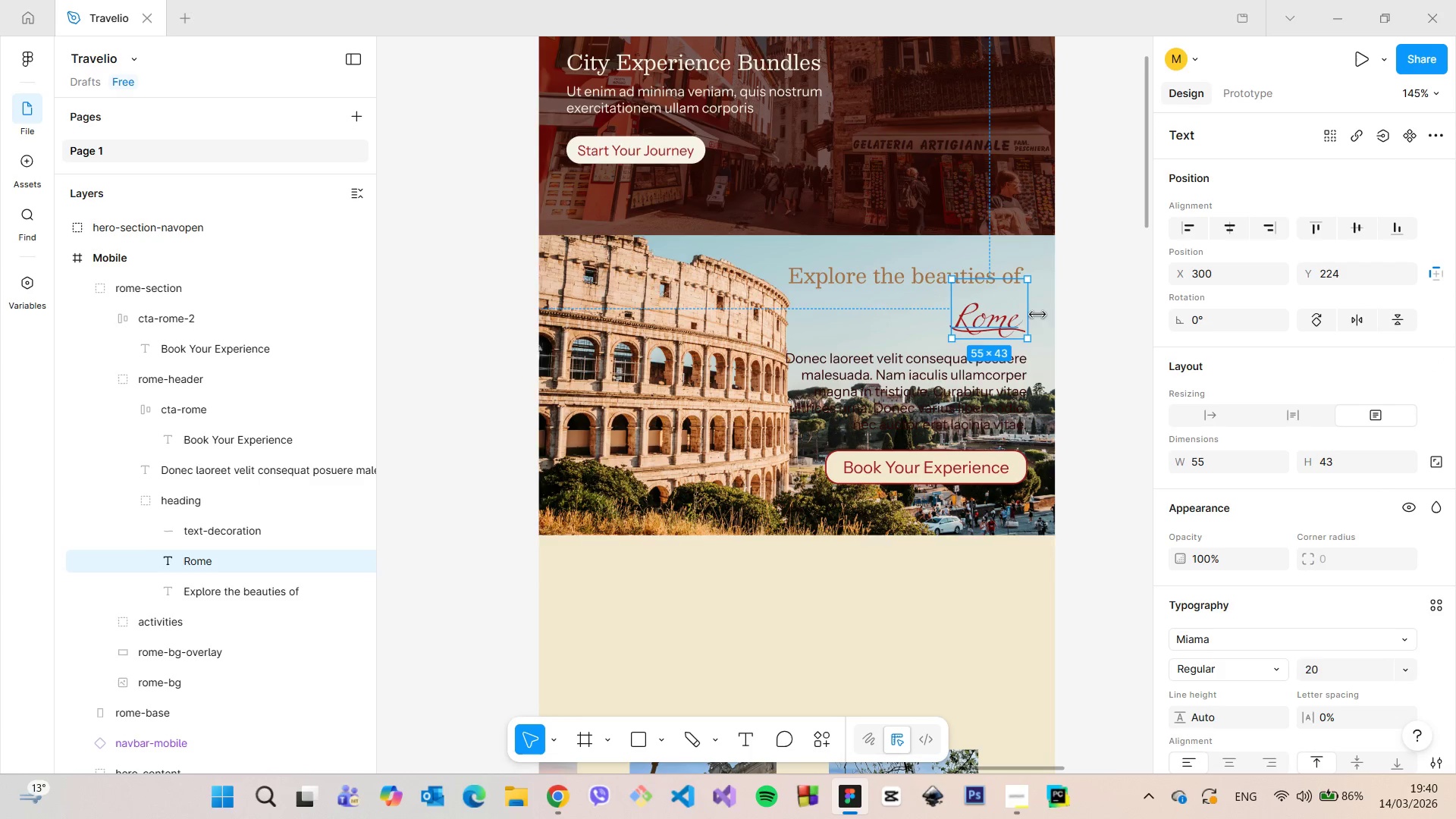 
hold_key(key=AltLeft, duration=0.95)
 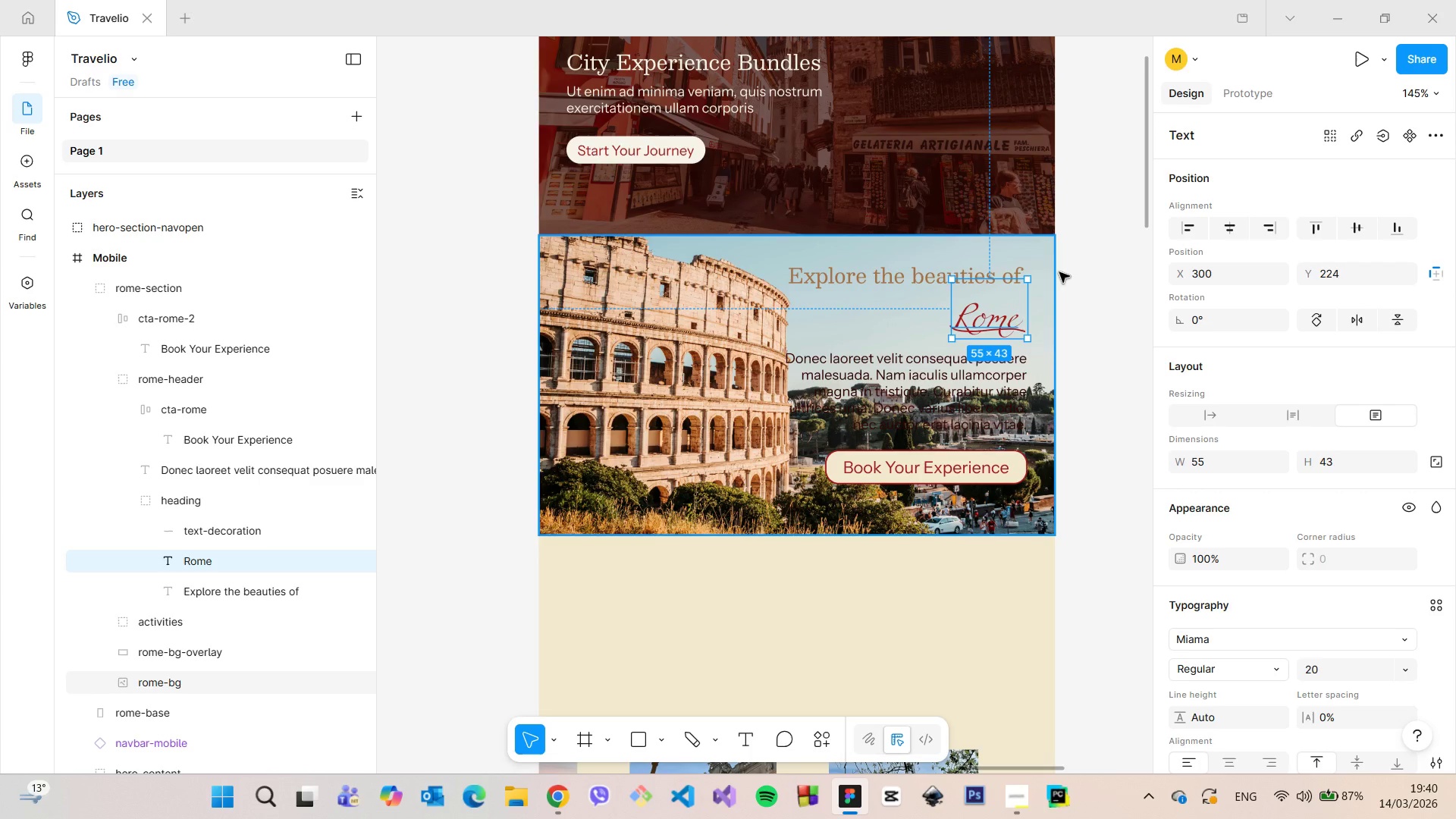 
left_click([1067, 269])
 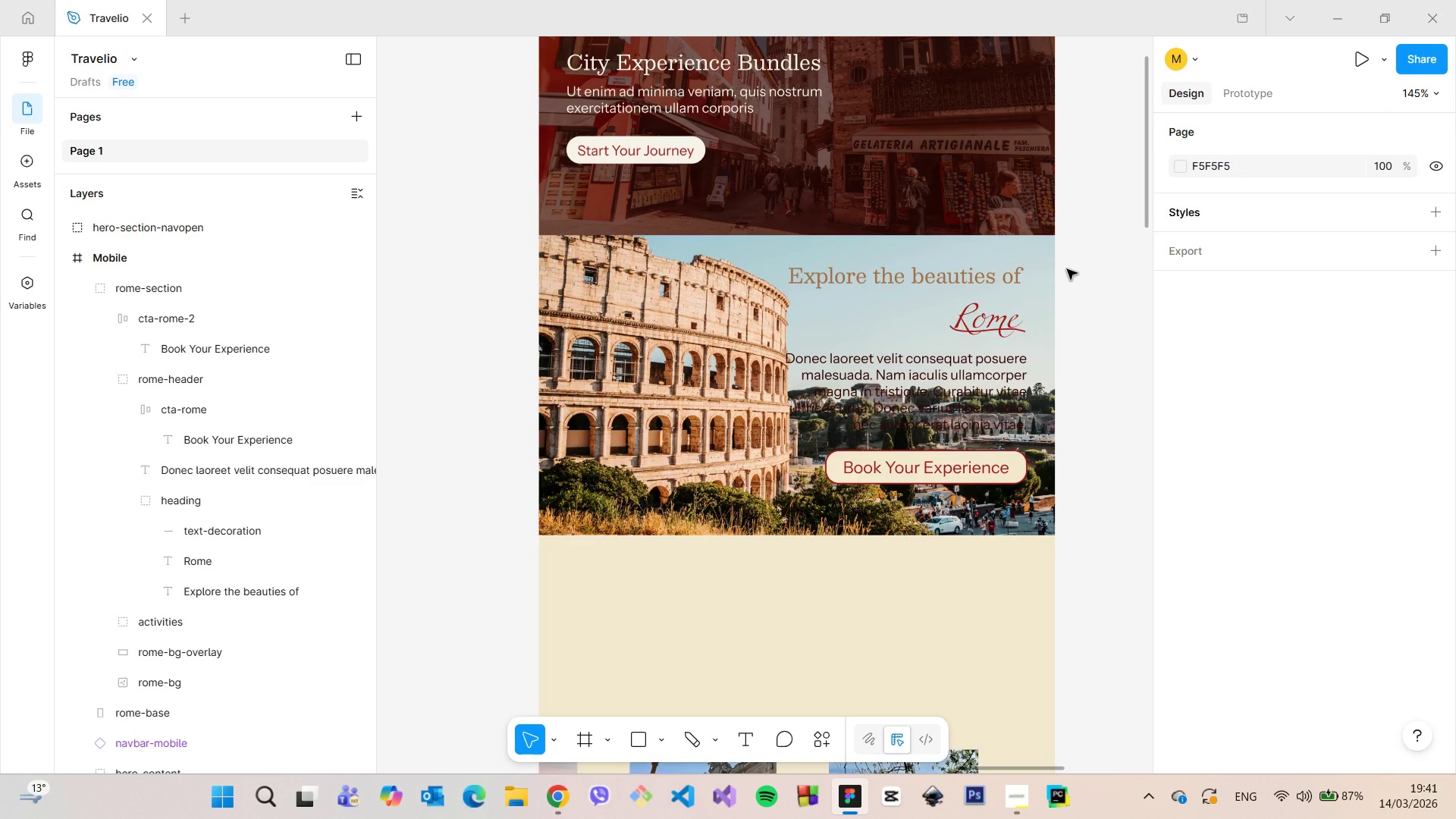 
scroll: coordinate [1067, 269], scroll_direction: down, amount: 4.0
 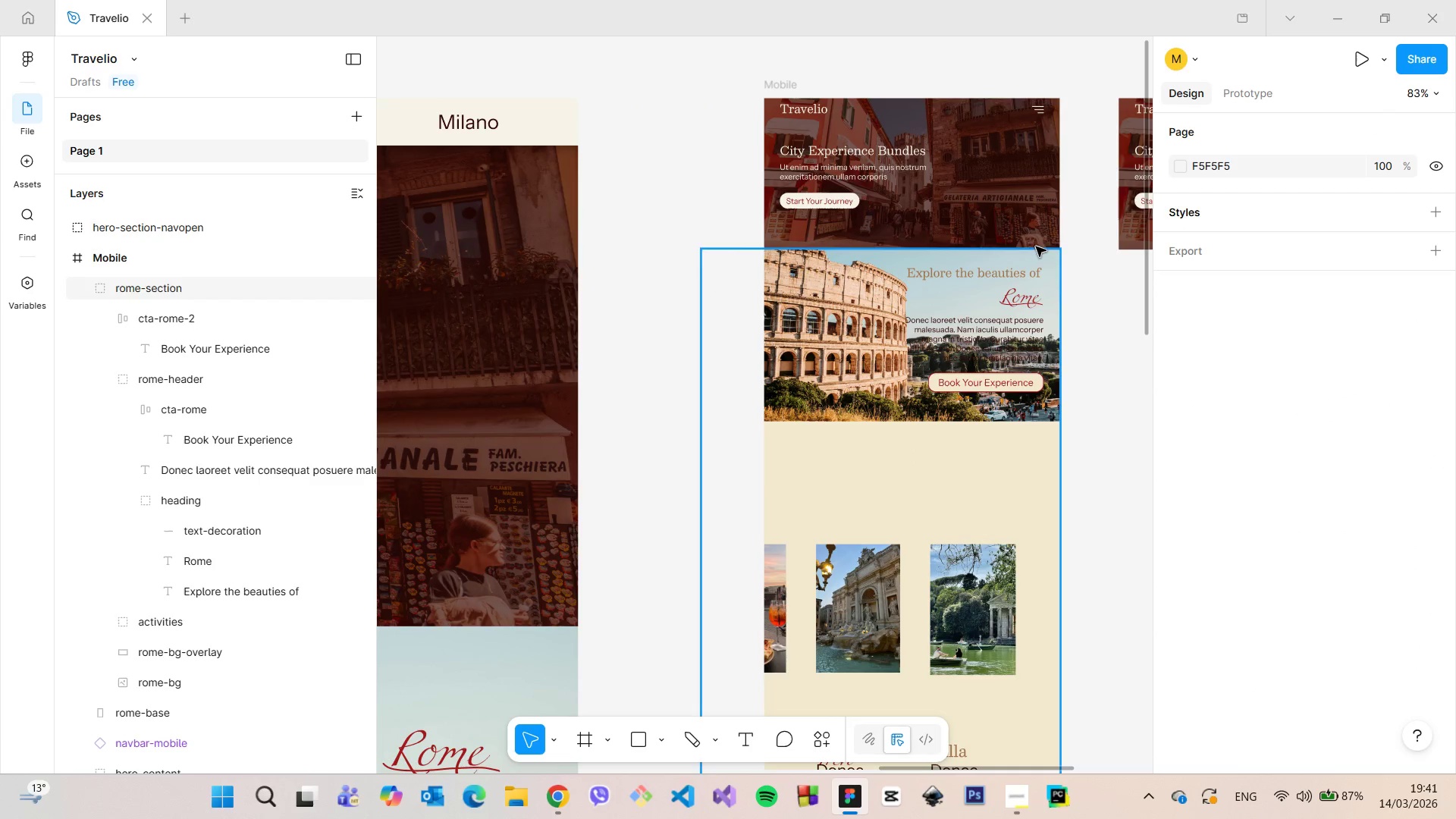 
scroll: coordinate [1037, 250], scroll_direction: up, amount: 7.0
 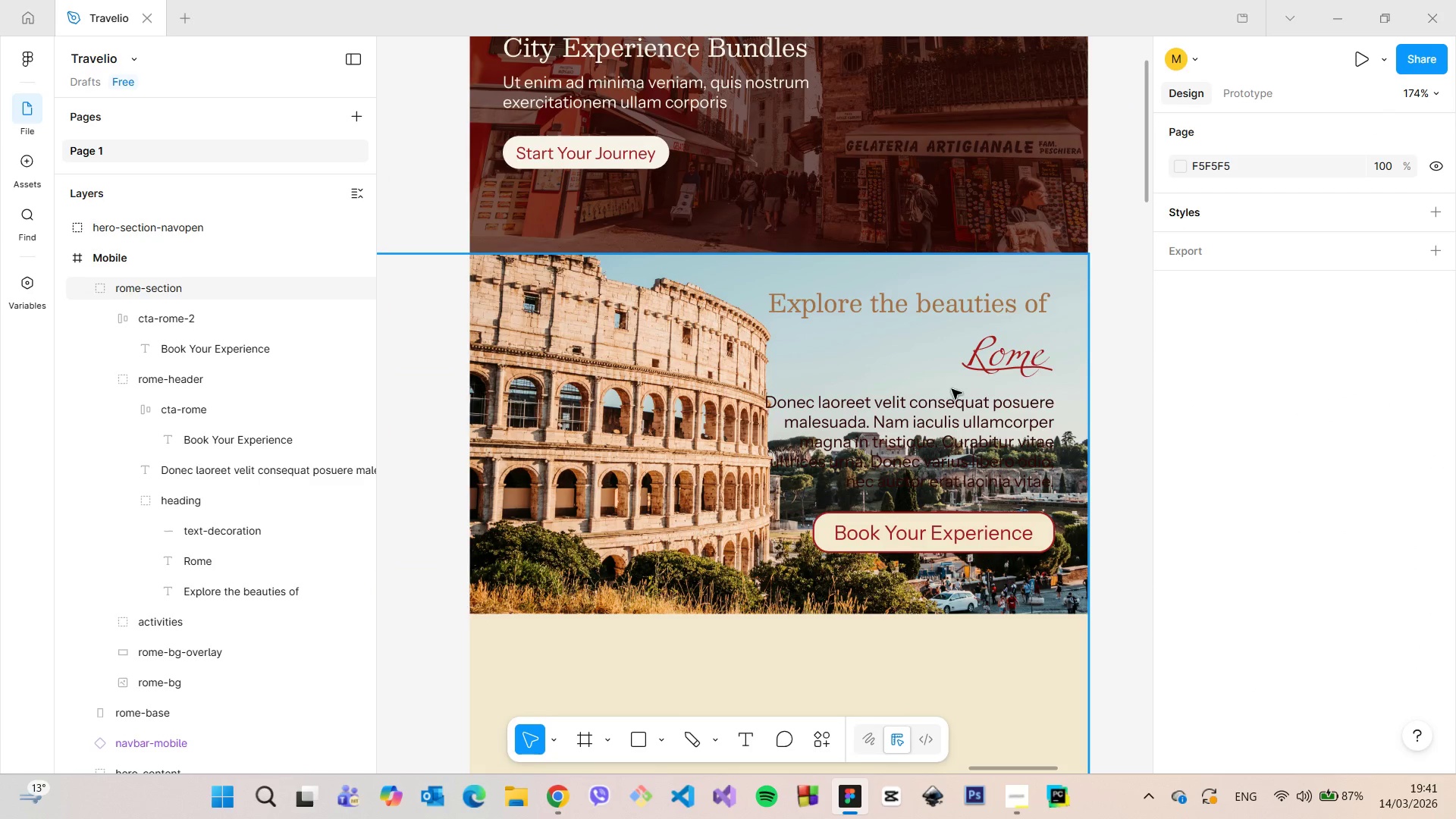 
double_click([944, 408])
 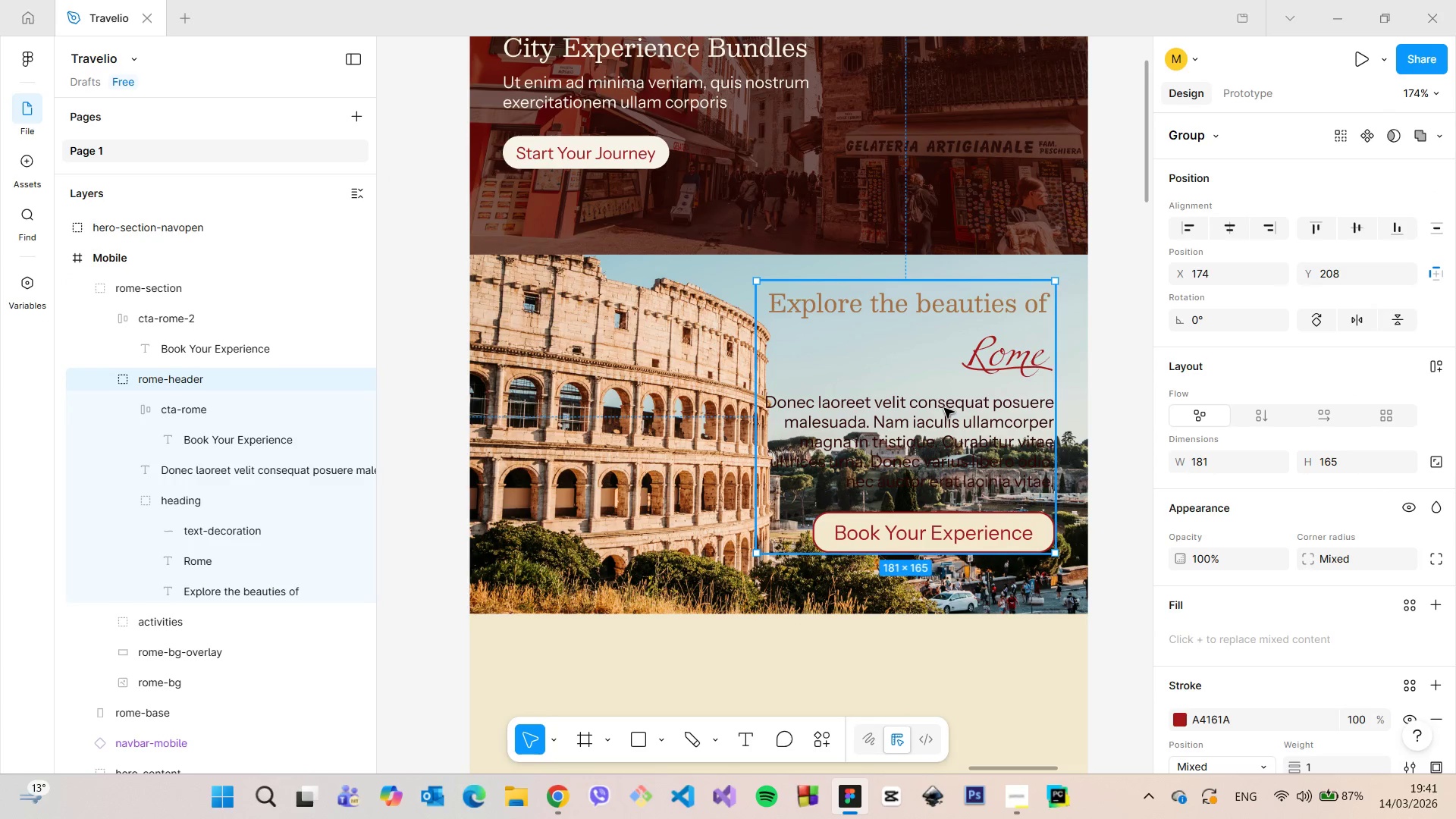 
double_click([944, 408])
 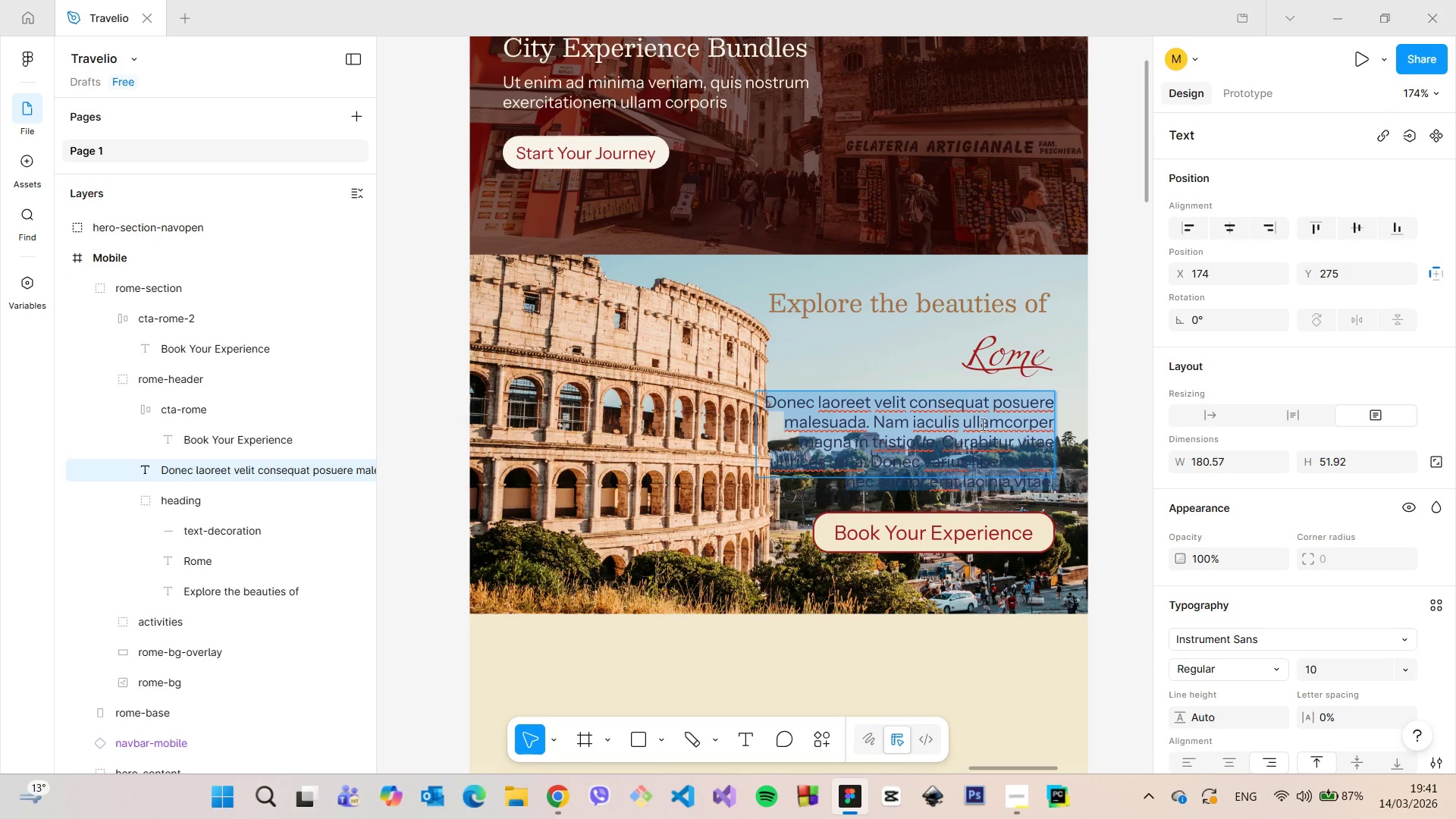 
scroll: coordinate [1288, 584], scroll_direction: down, amount: 3.0
 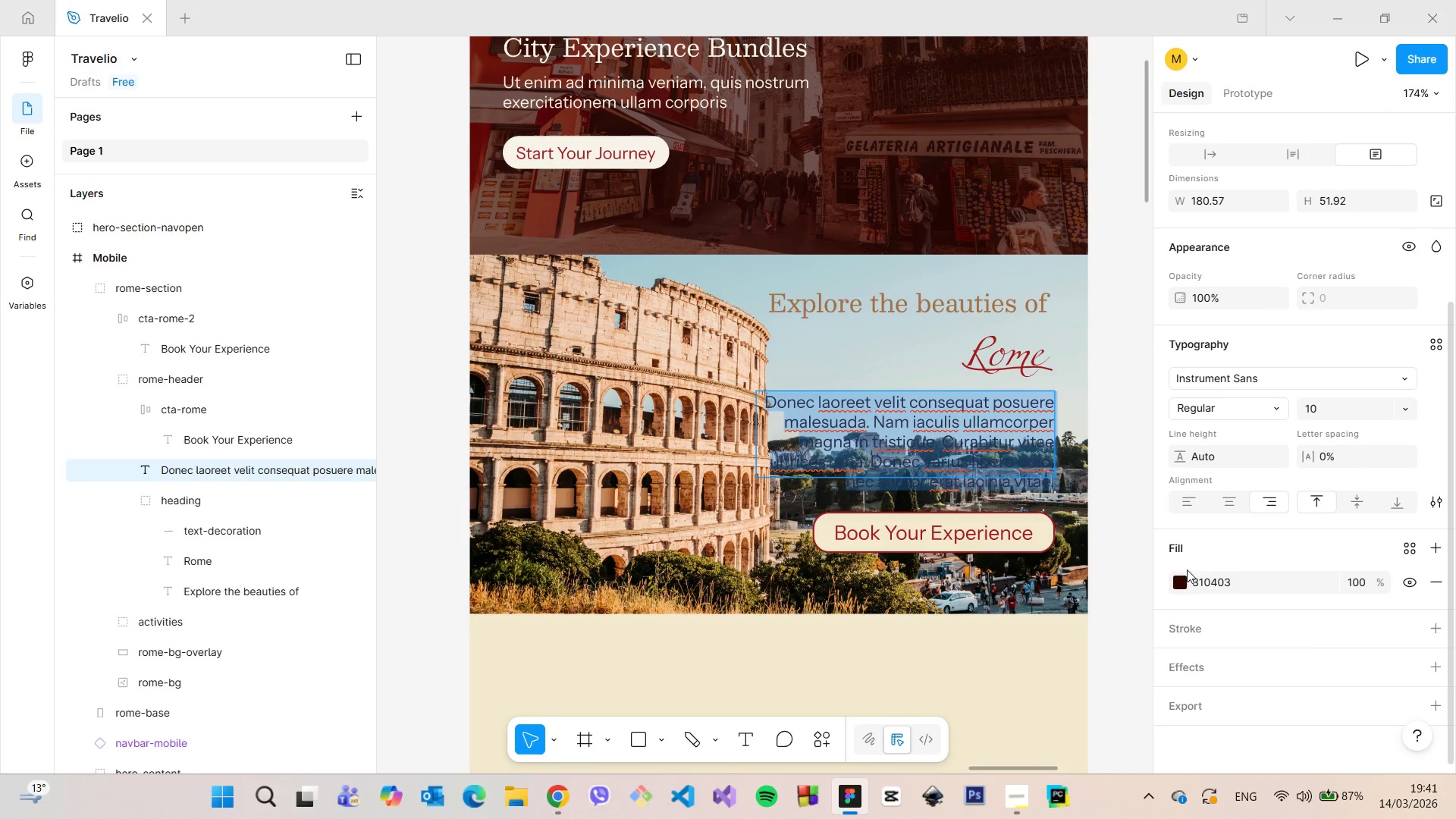 
left_click([1178, 585])
 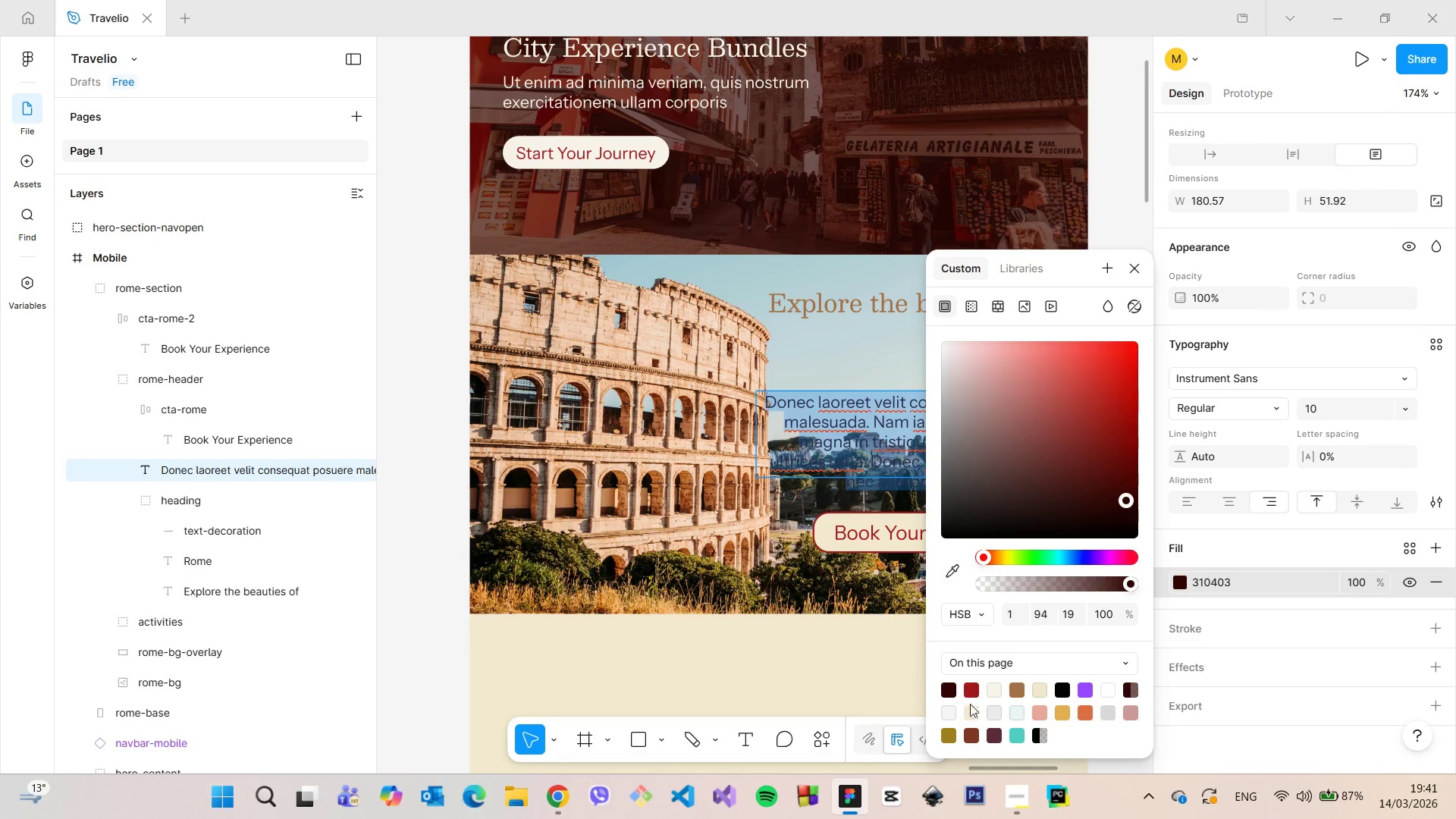 
left_click([993, 683])
 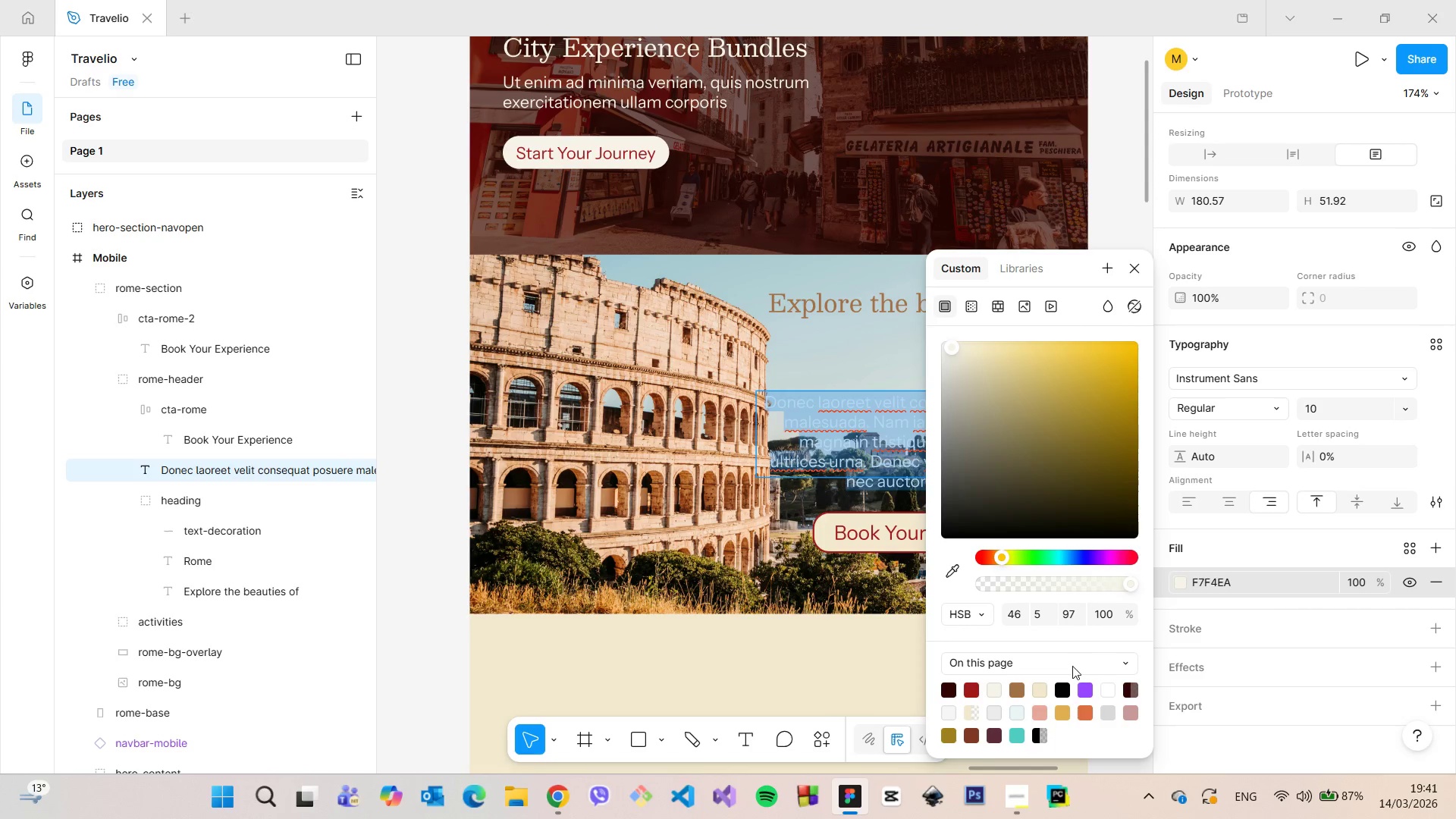 
left_click([1041, 687])
 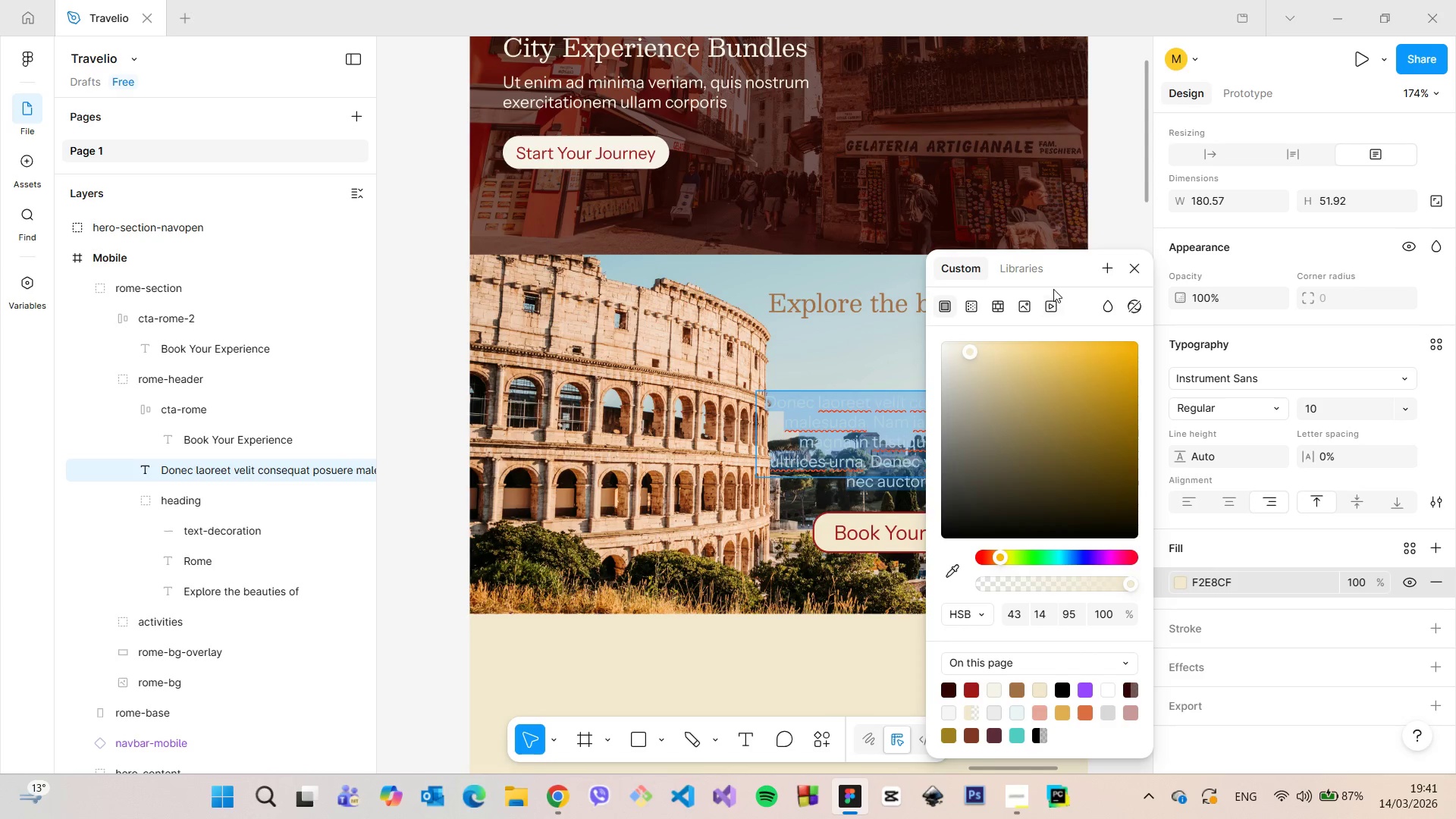 
left_click_drag(start_coordinate=[1065, 276], to_coordinate=[1279, 242])
 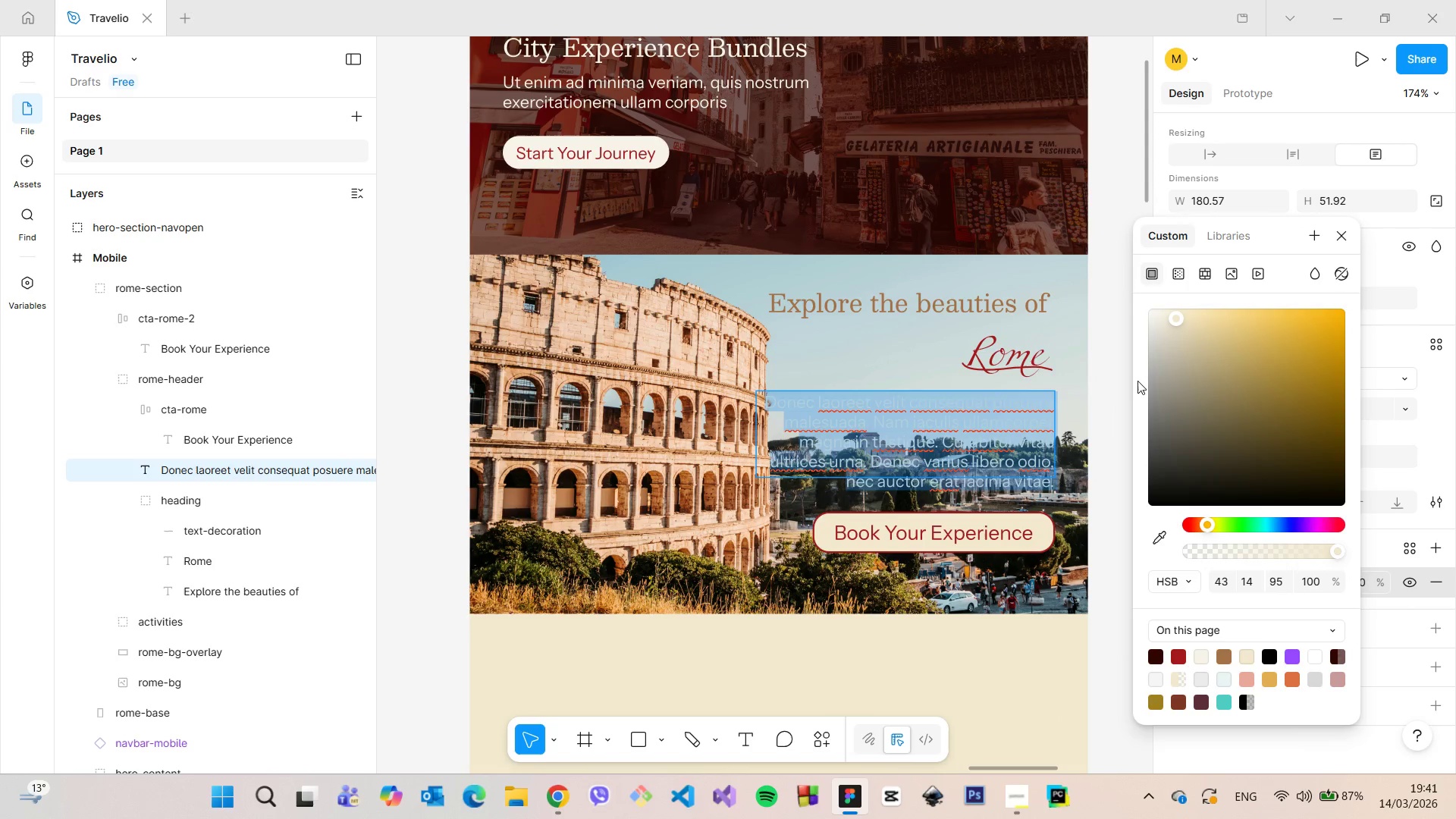 
left_click([1119, 379])
 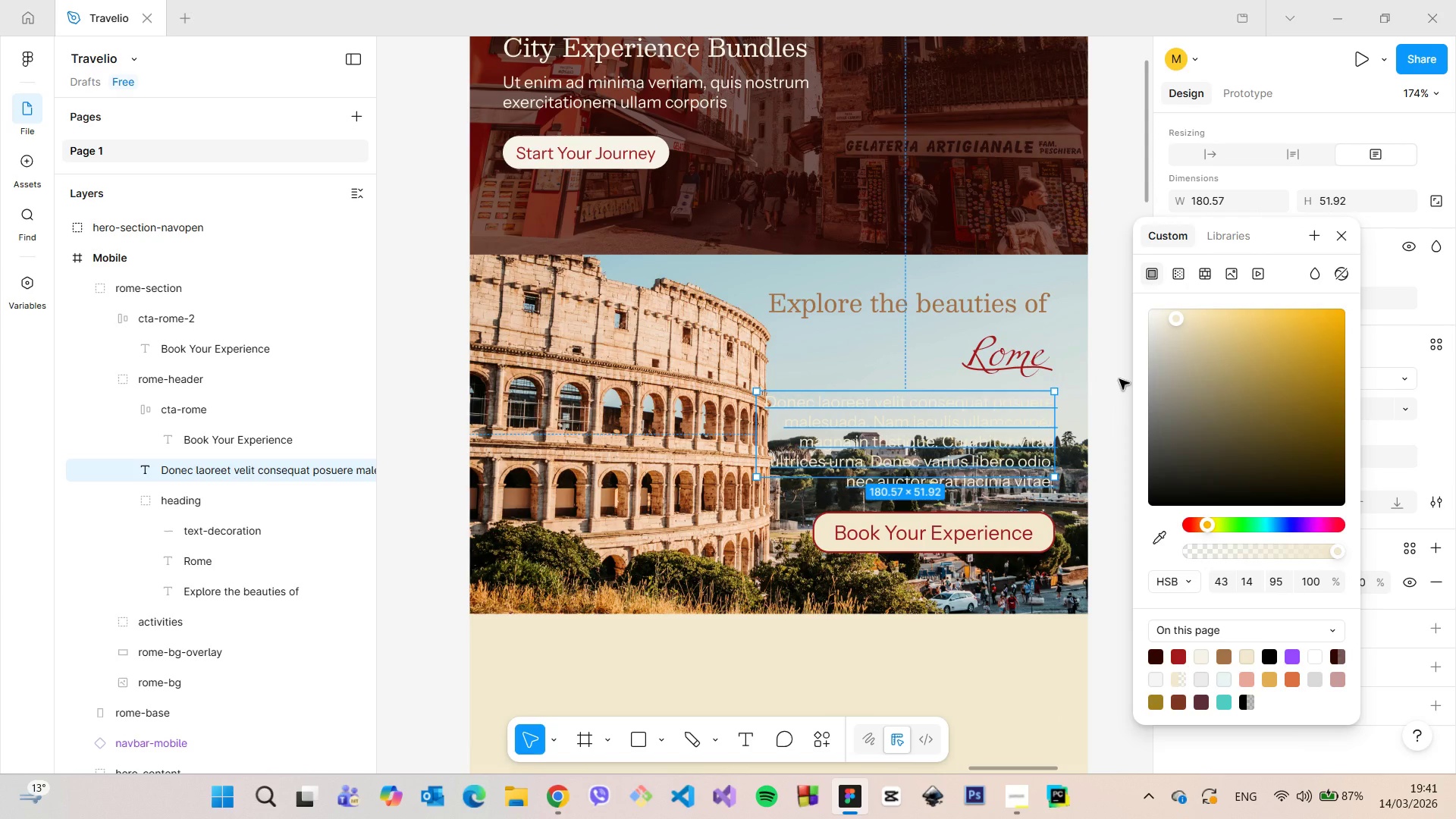 
left_click([1119, 379])
 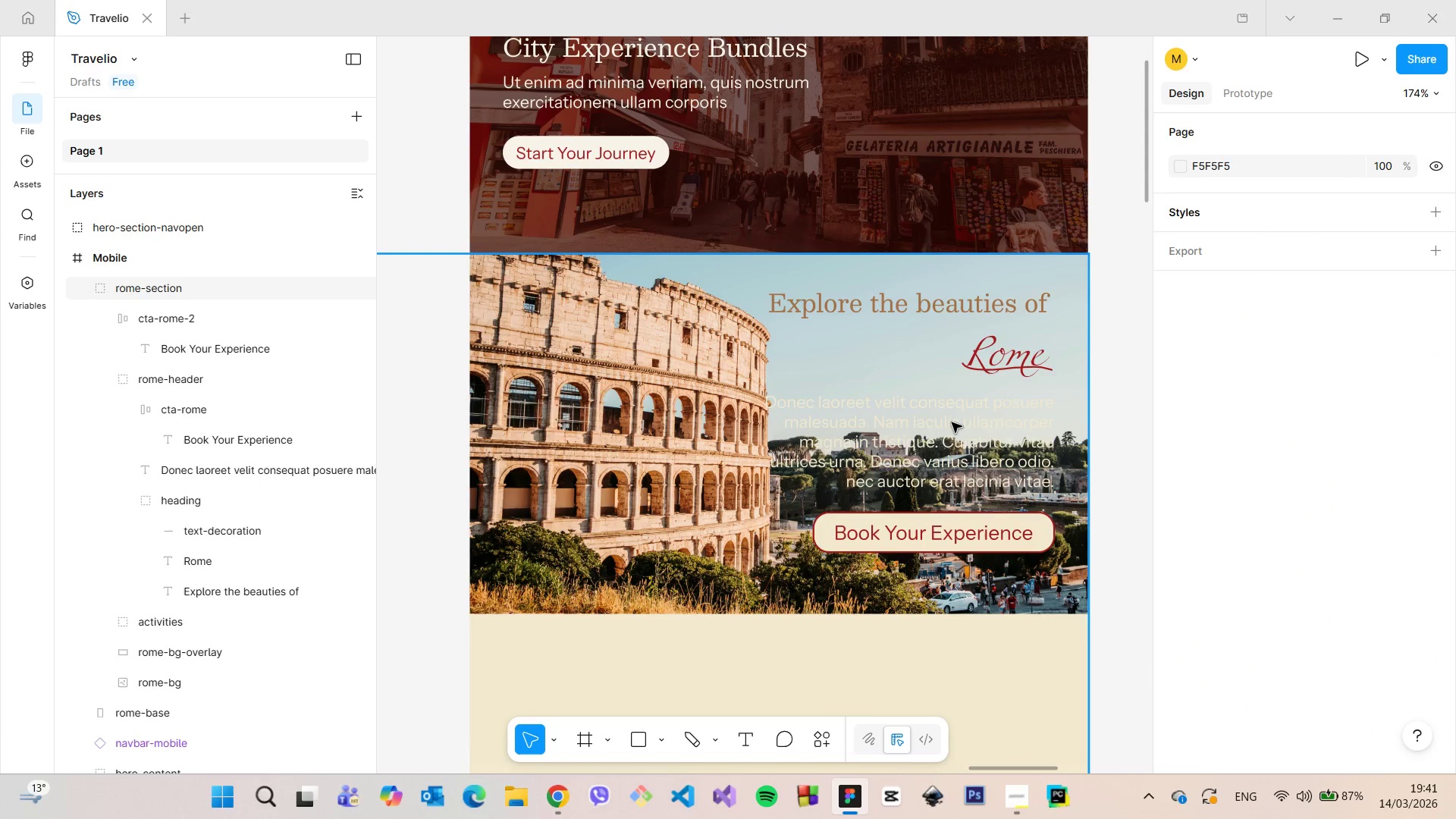 
double_click([952, 422])
 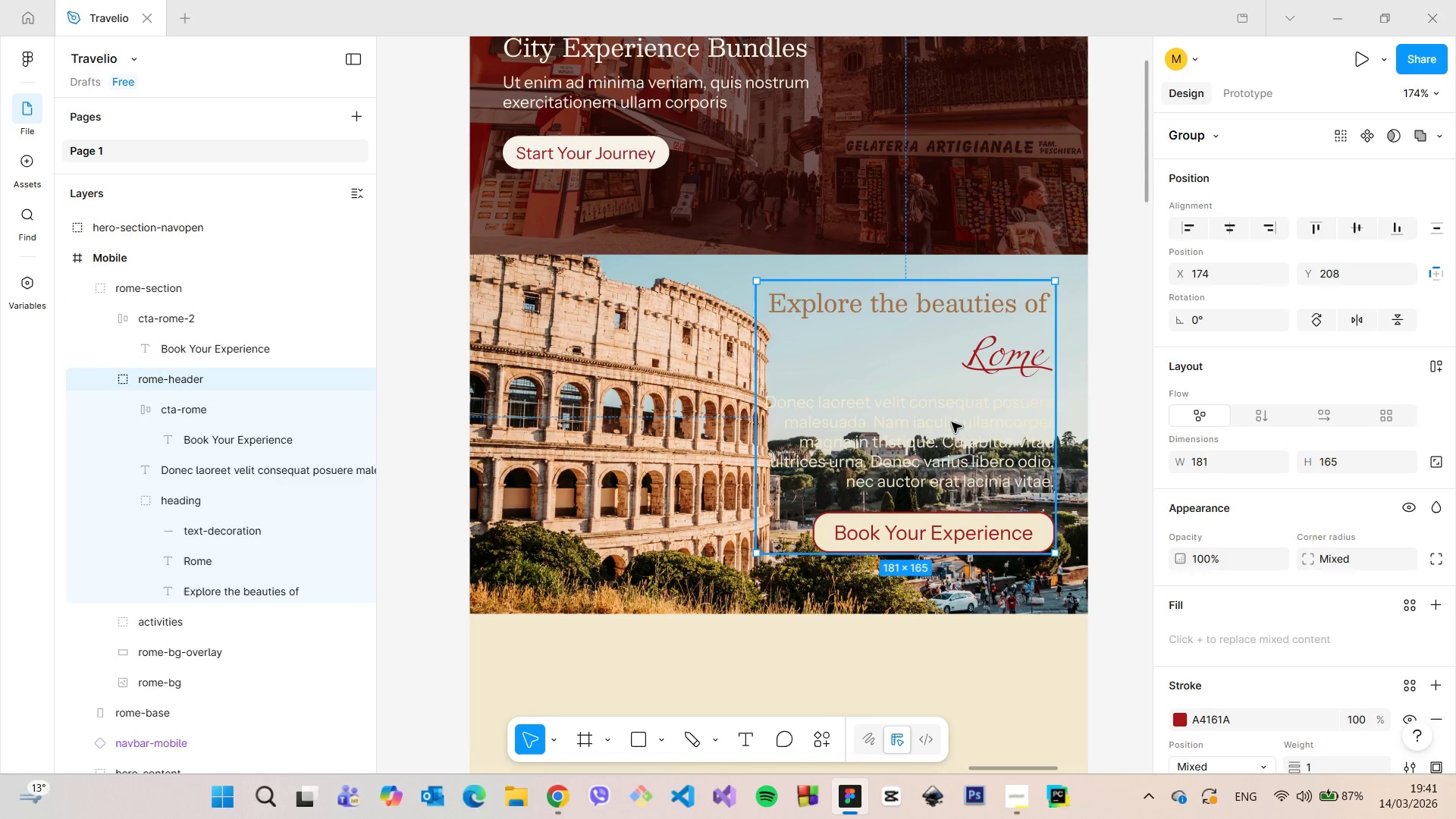 
double_click([952, 422])
 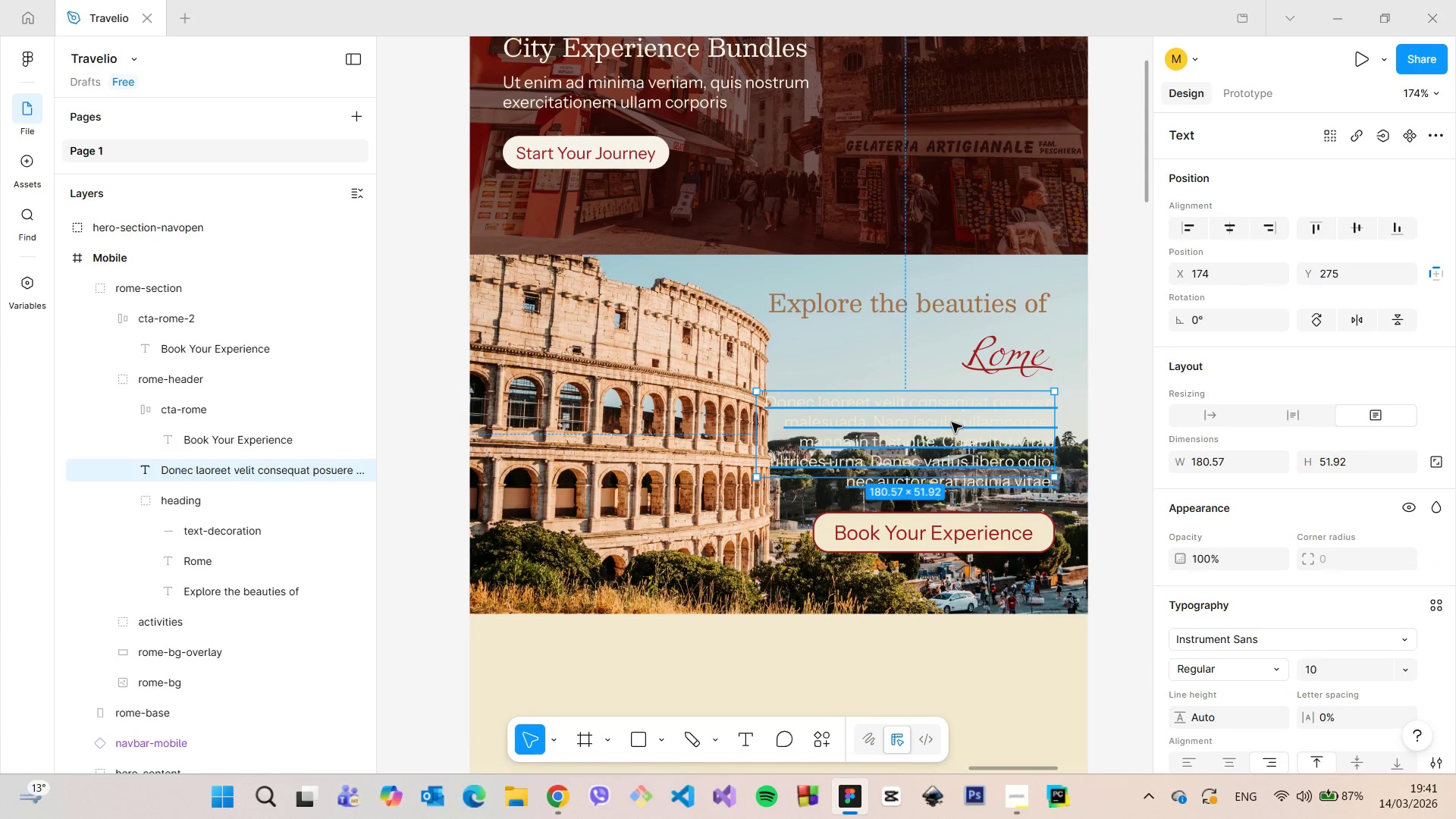 
double_click([952, 422])
 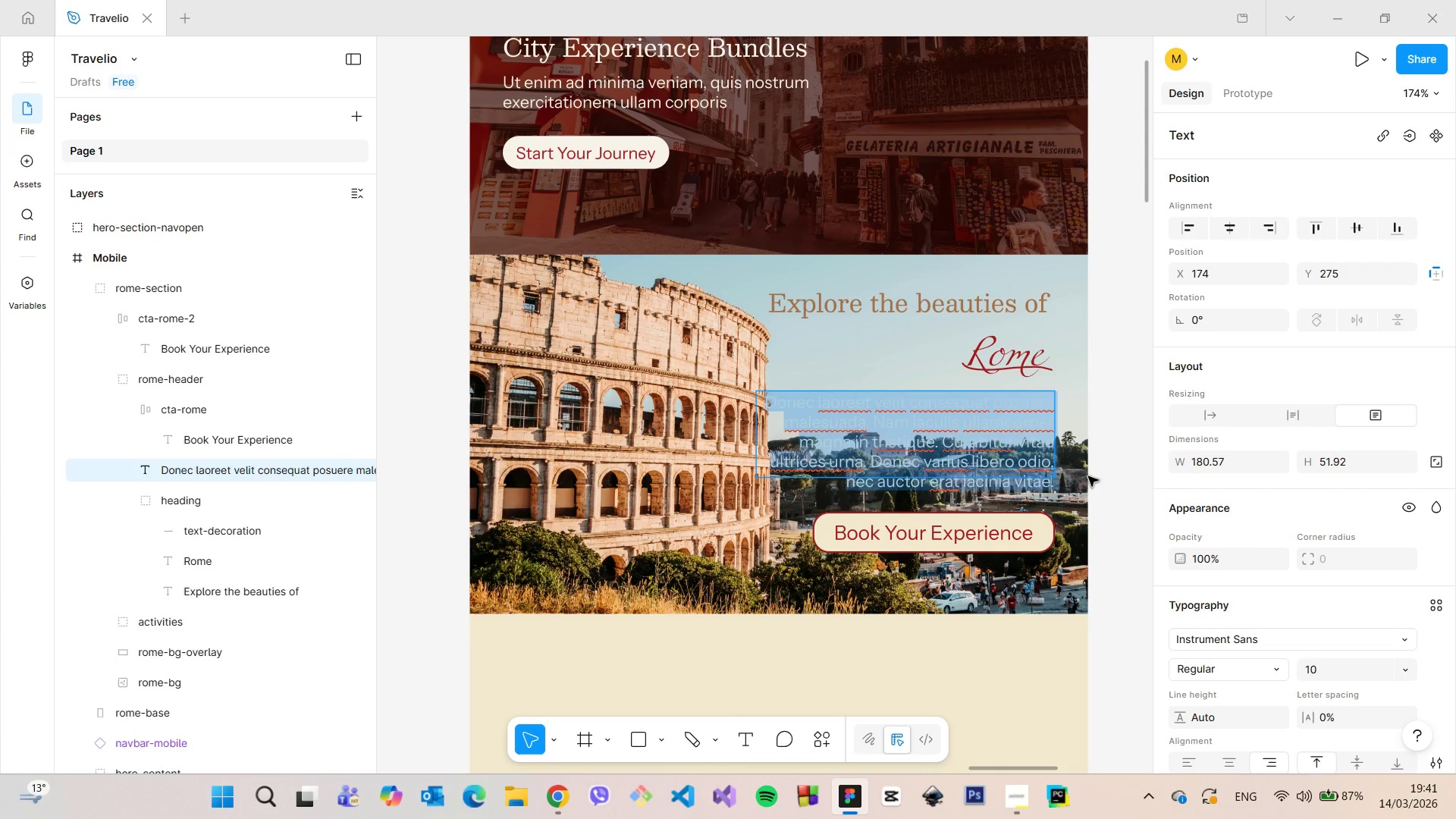 
scroll: coordinate [1266, 545], scroll_direction: down, amount: 4.0
 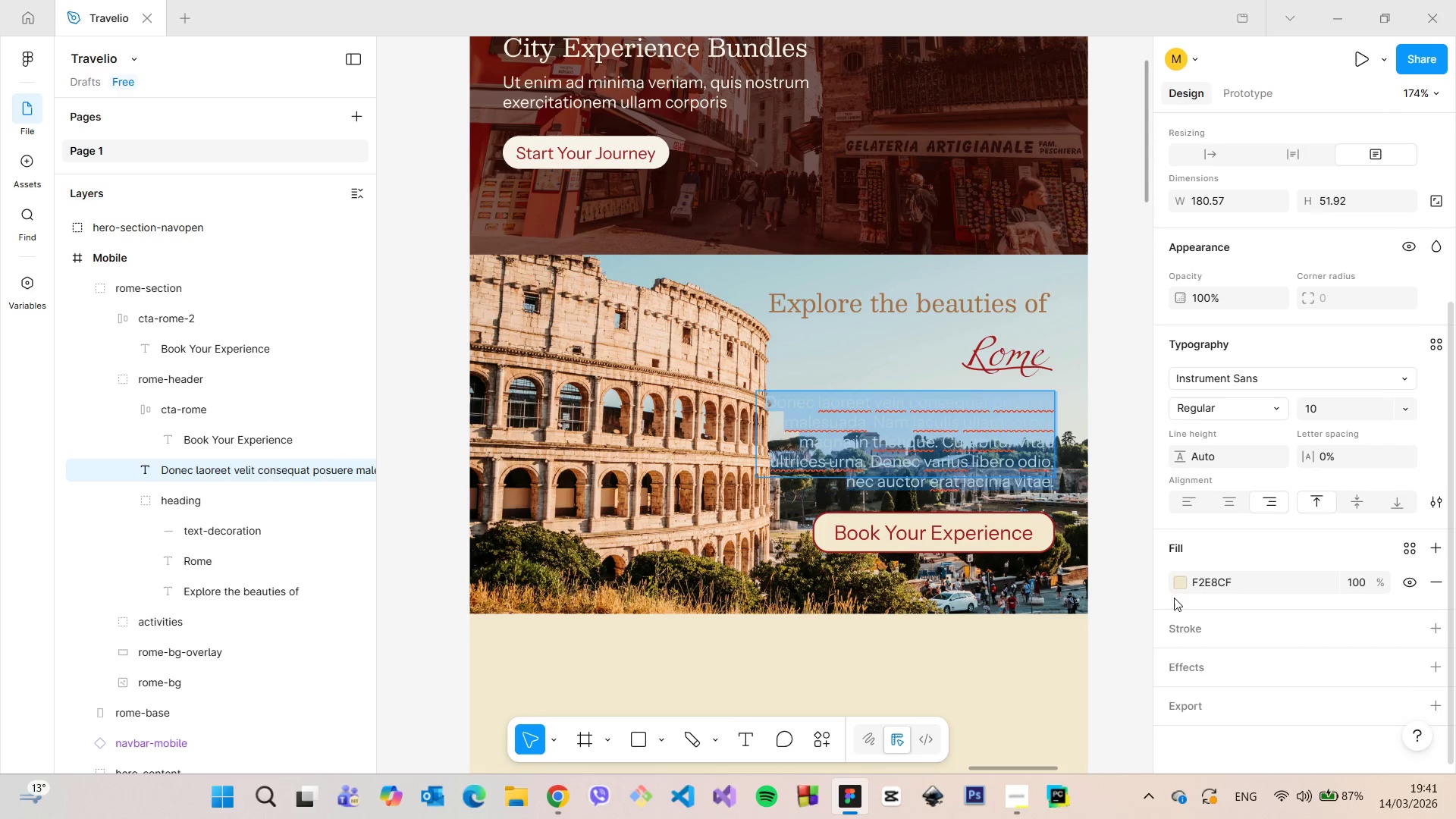 
left_click([1175, 585])
 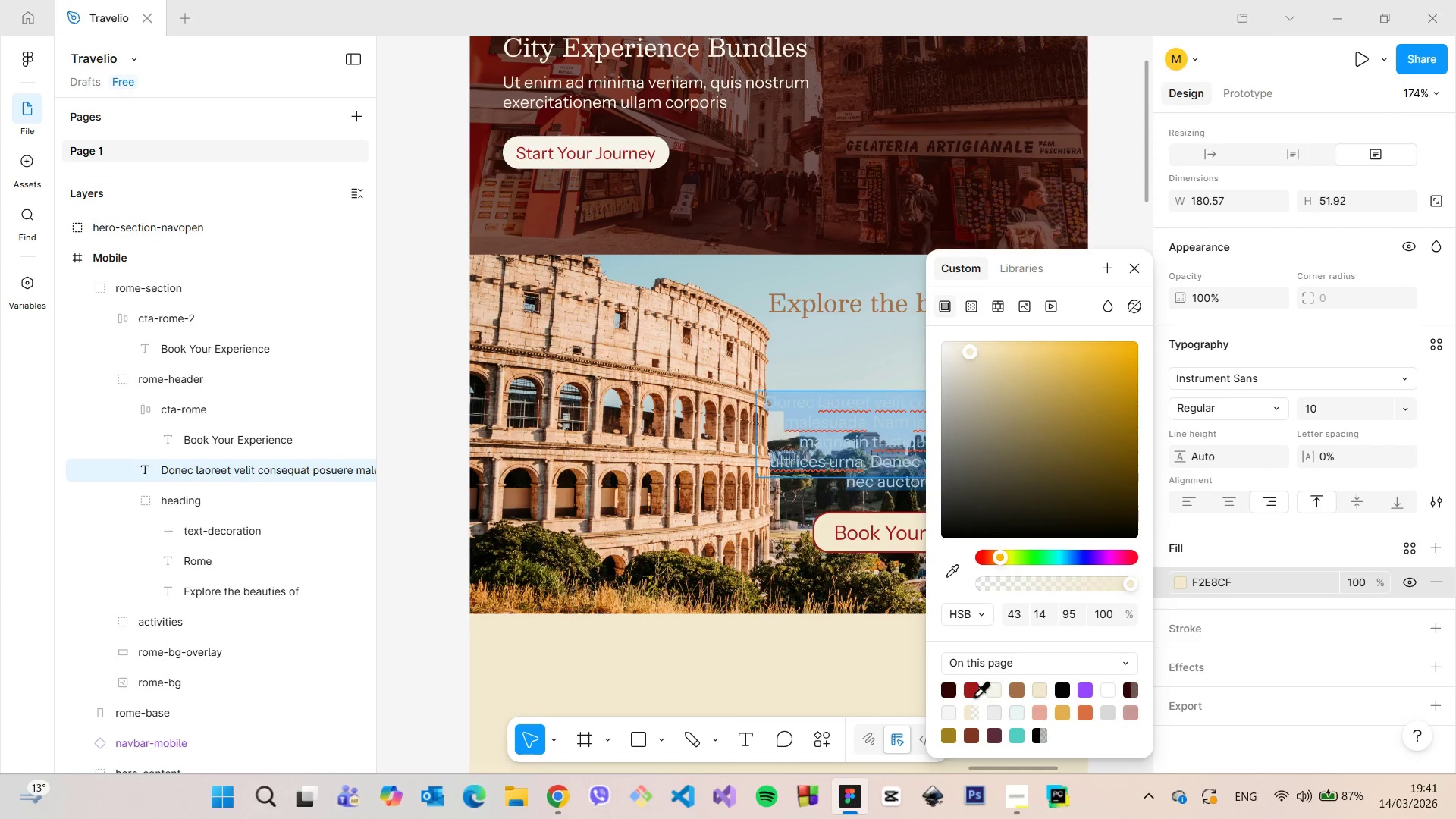 
left_click([952, 689])
 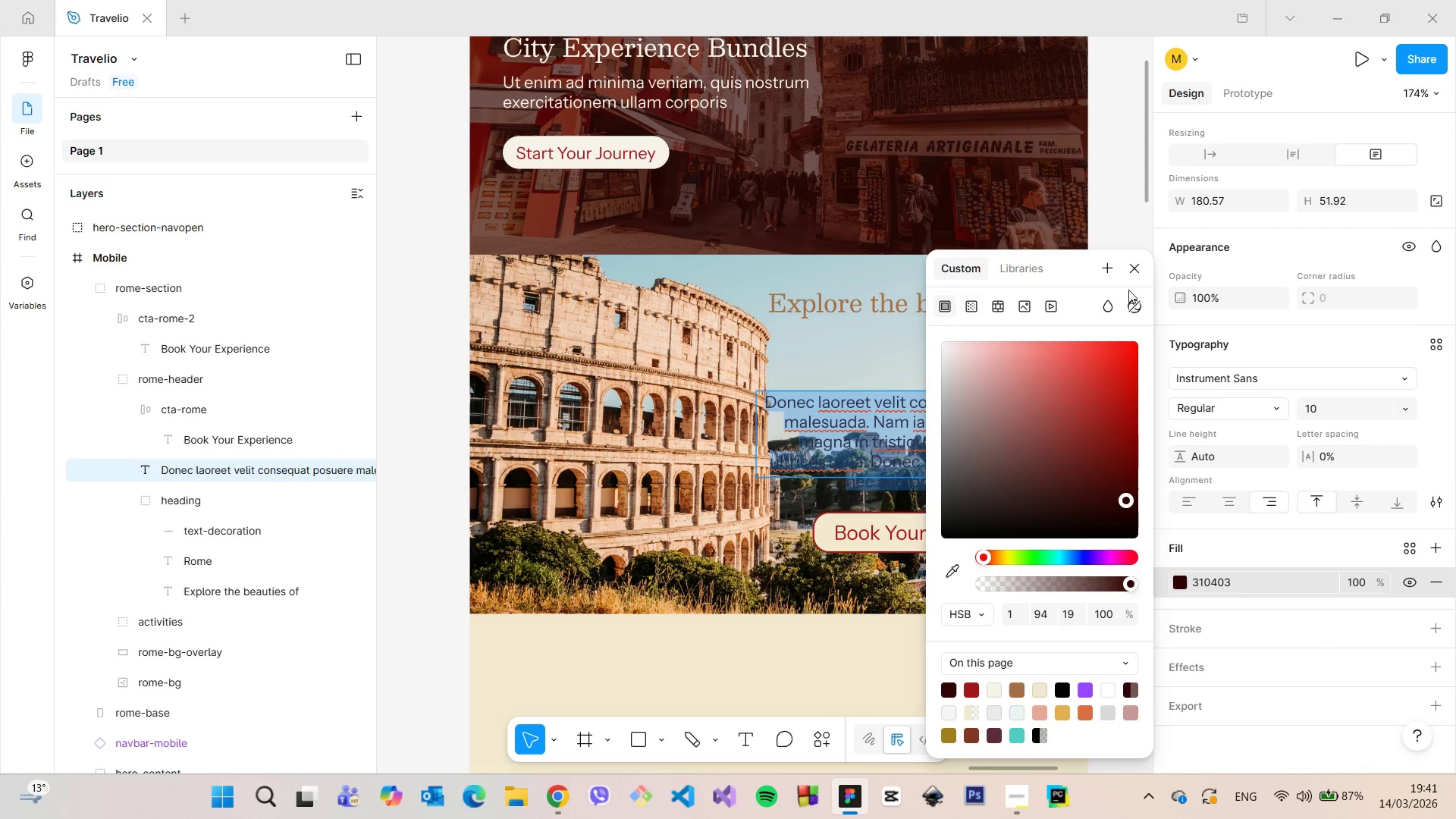 
left_click([1138, 280])
 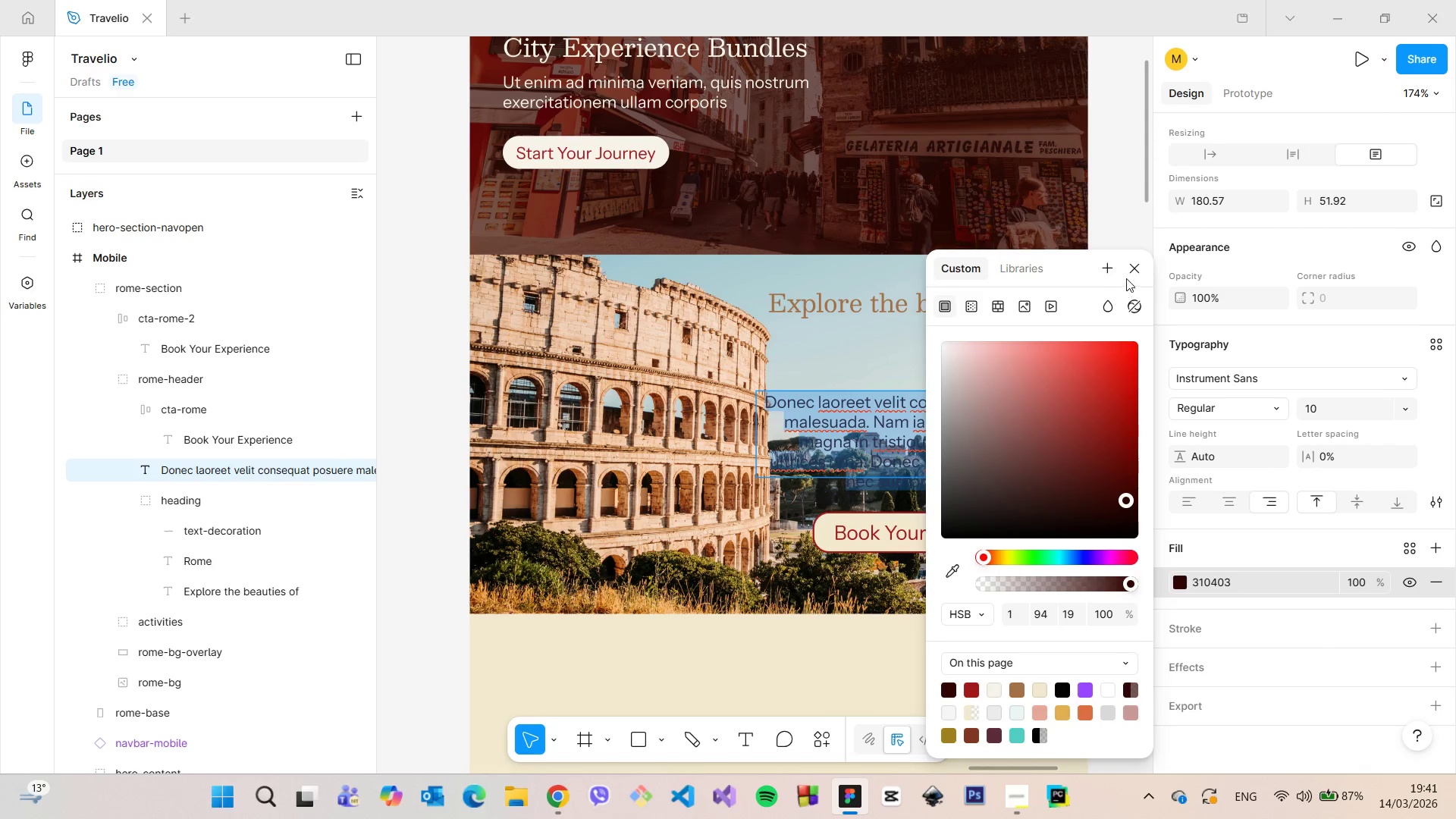 
left_click([1134, 276])
 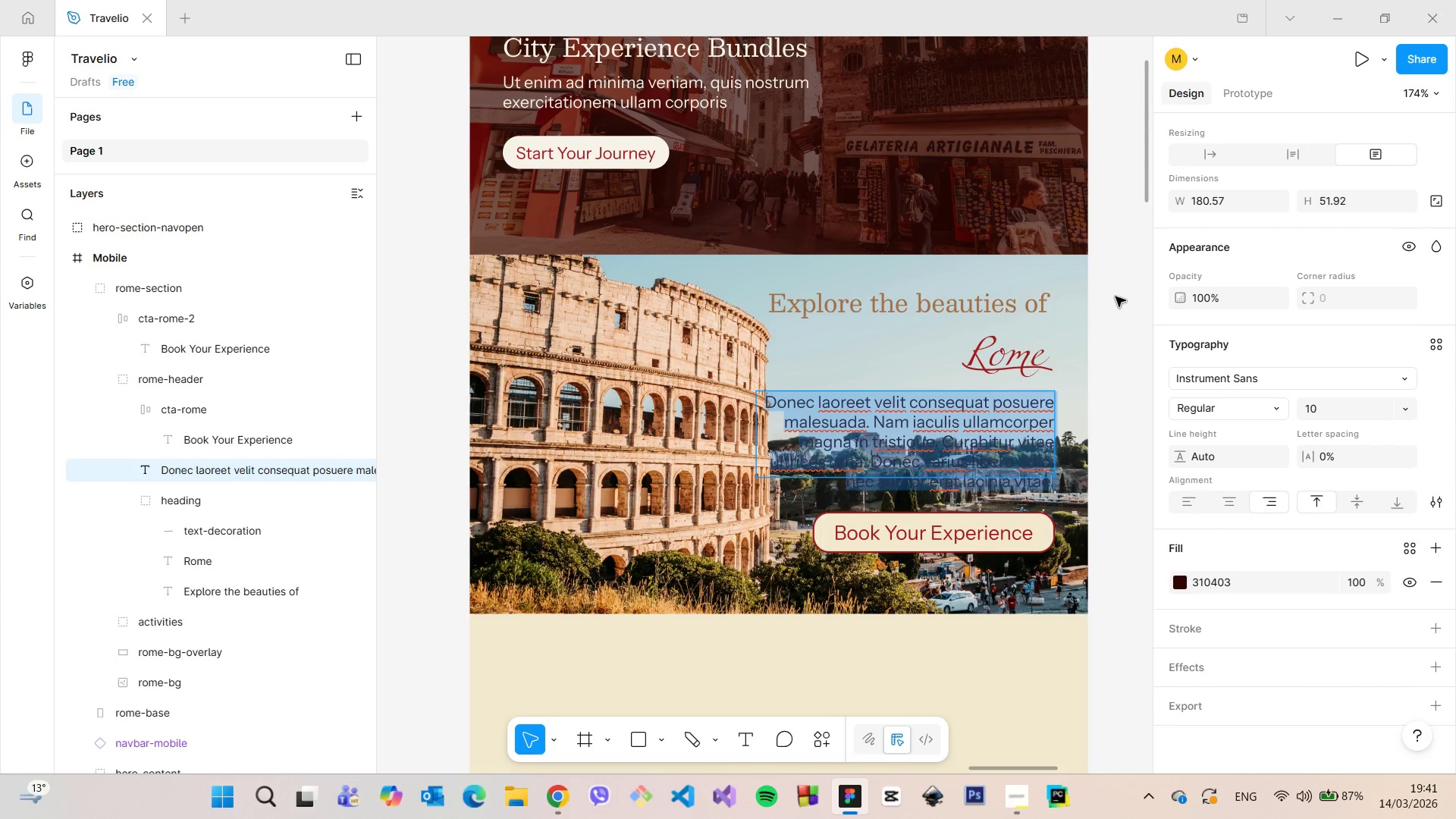 
double_click([1113, 300])
 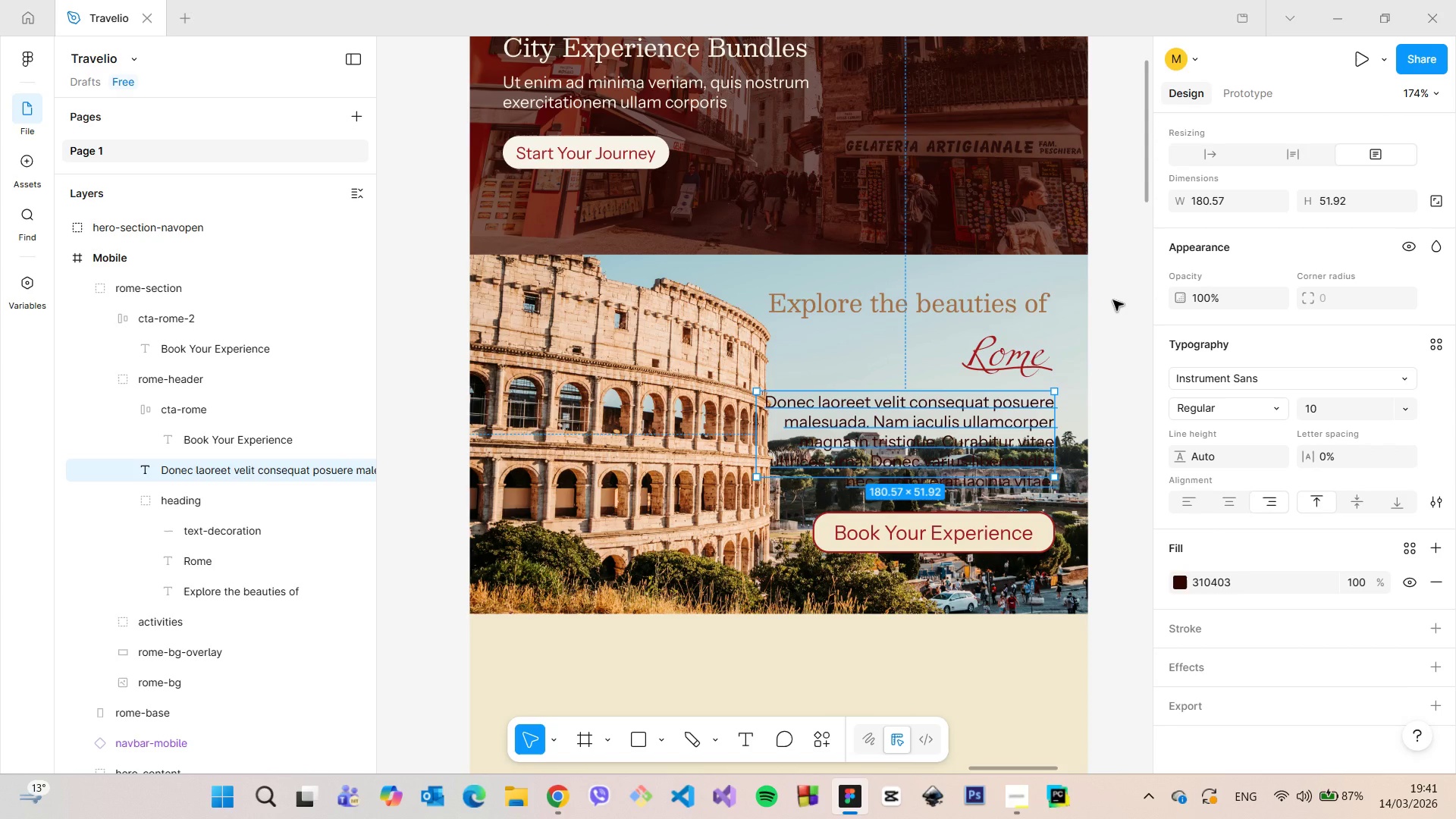 
left_click([1113, 300])
 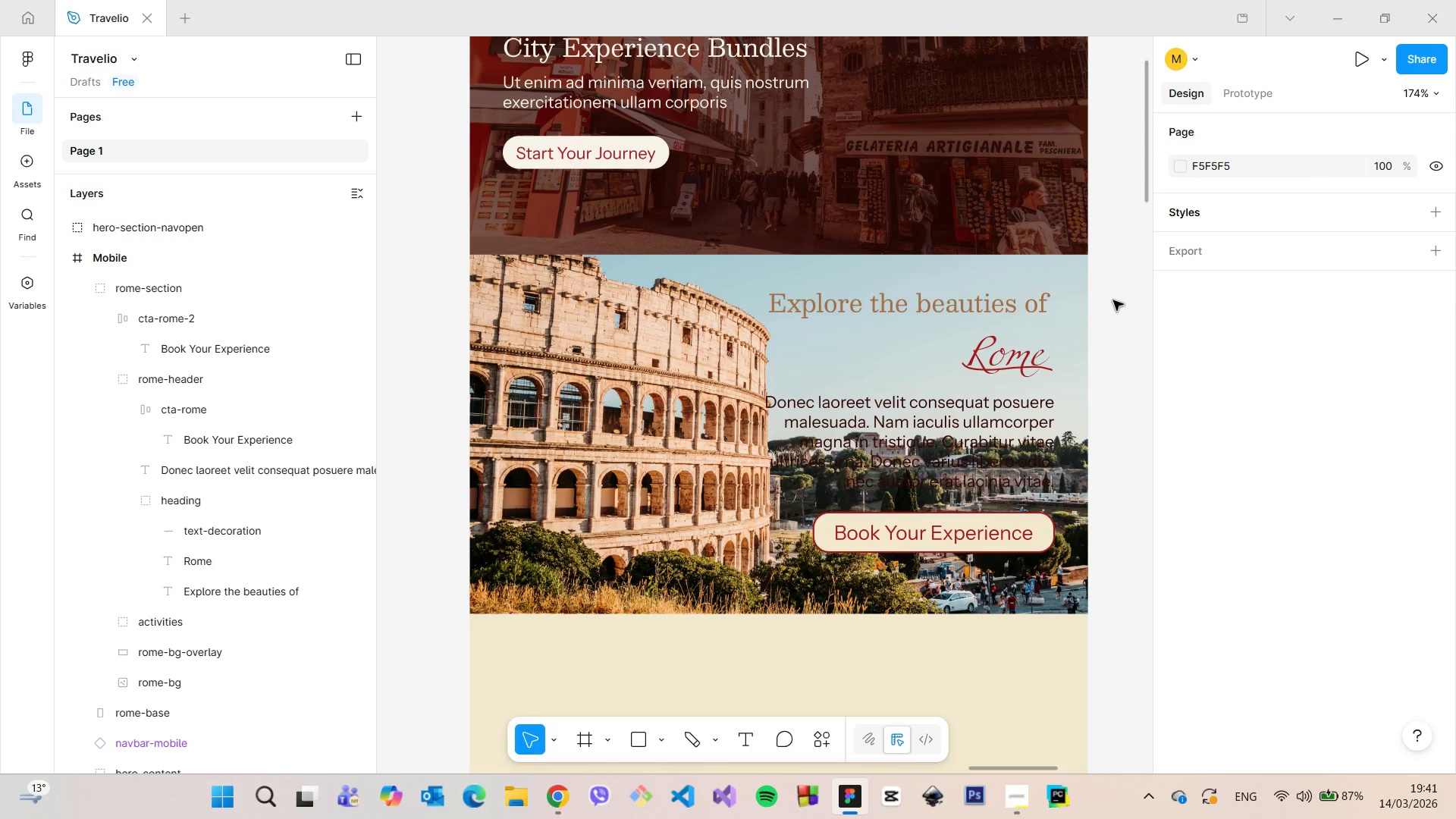 
wait(5.14)
 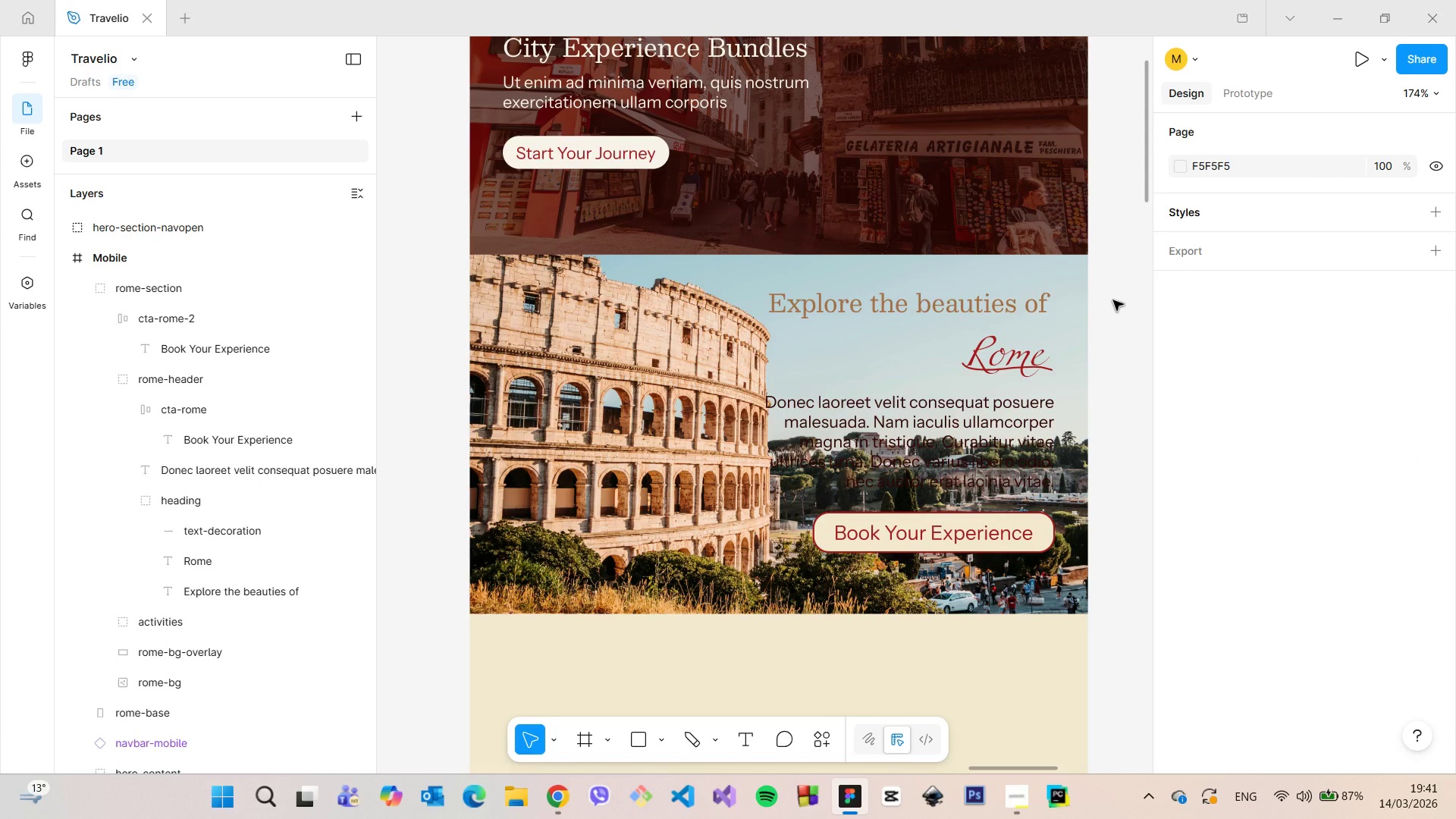 
scroll: coordinate [1113, 302], scroll_direction: down, amount: 6.0
 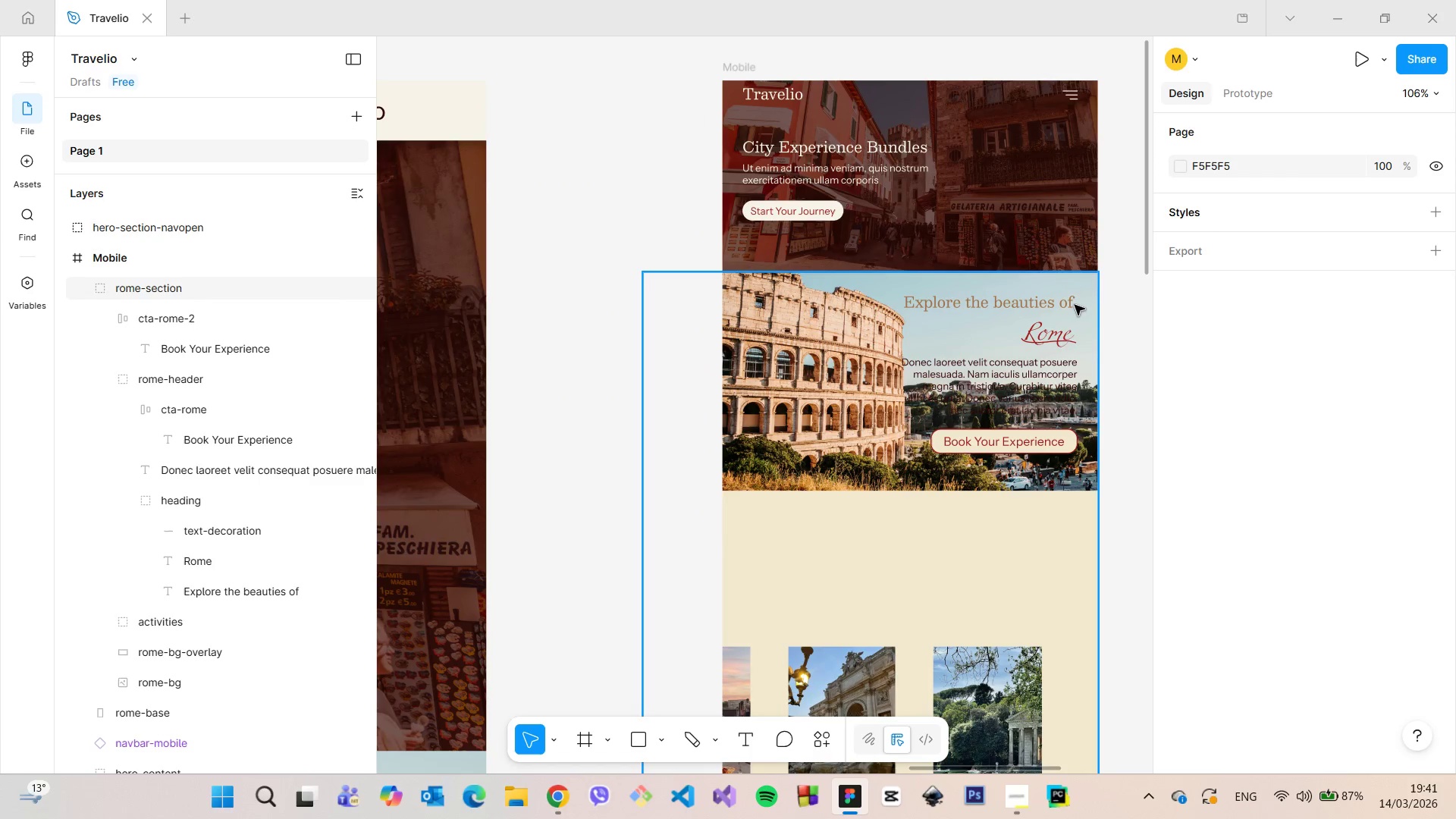 
double_click([1068, 304])
 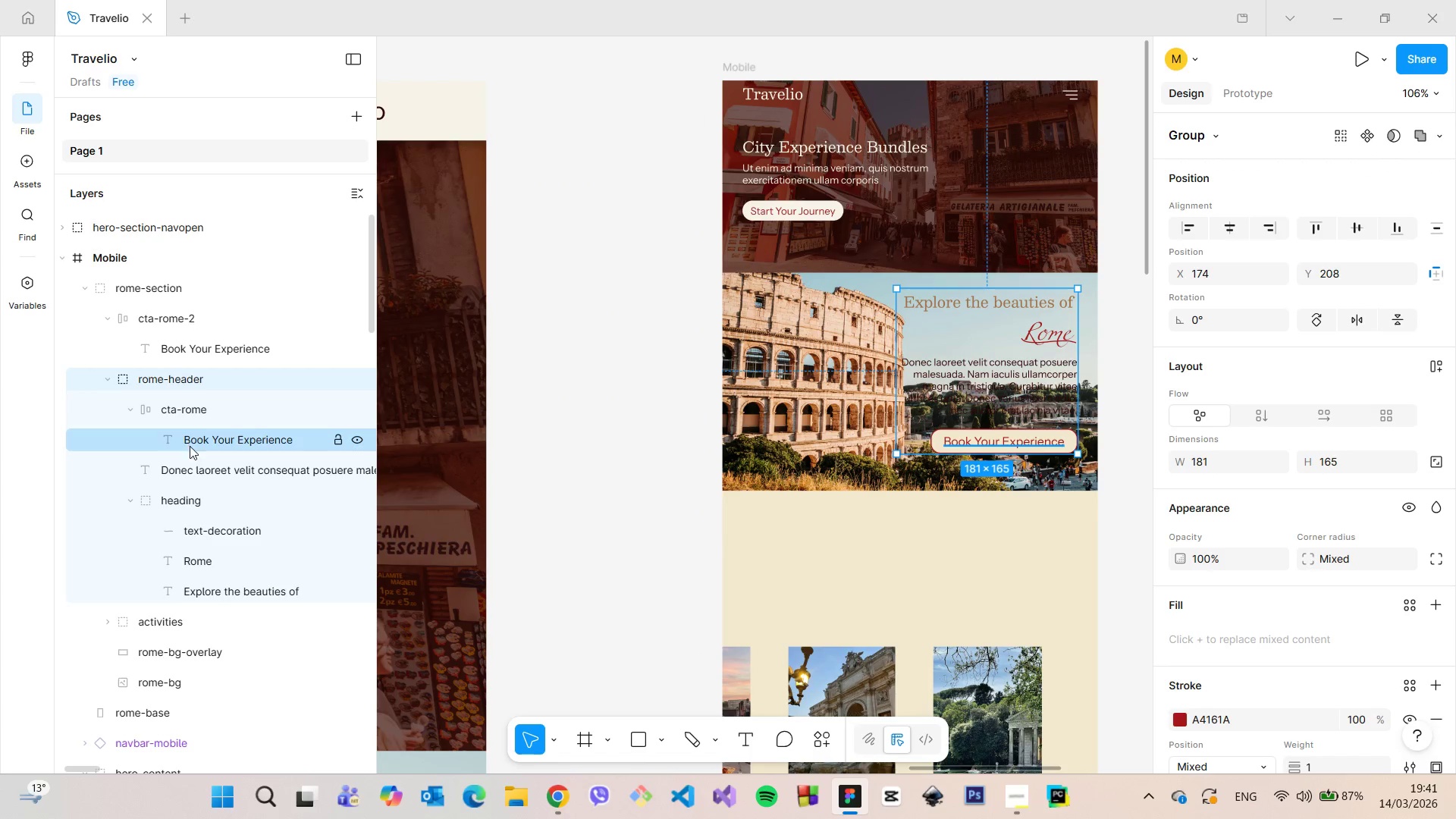 
left_click([207, 507])
 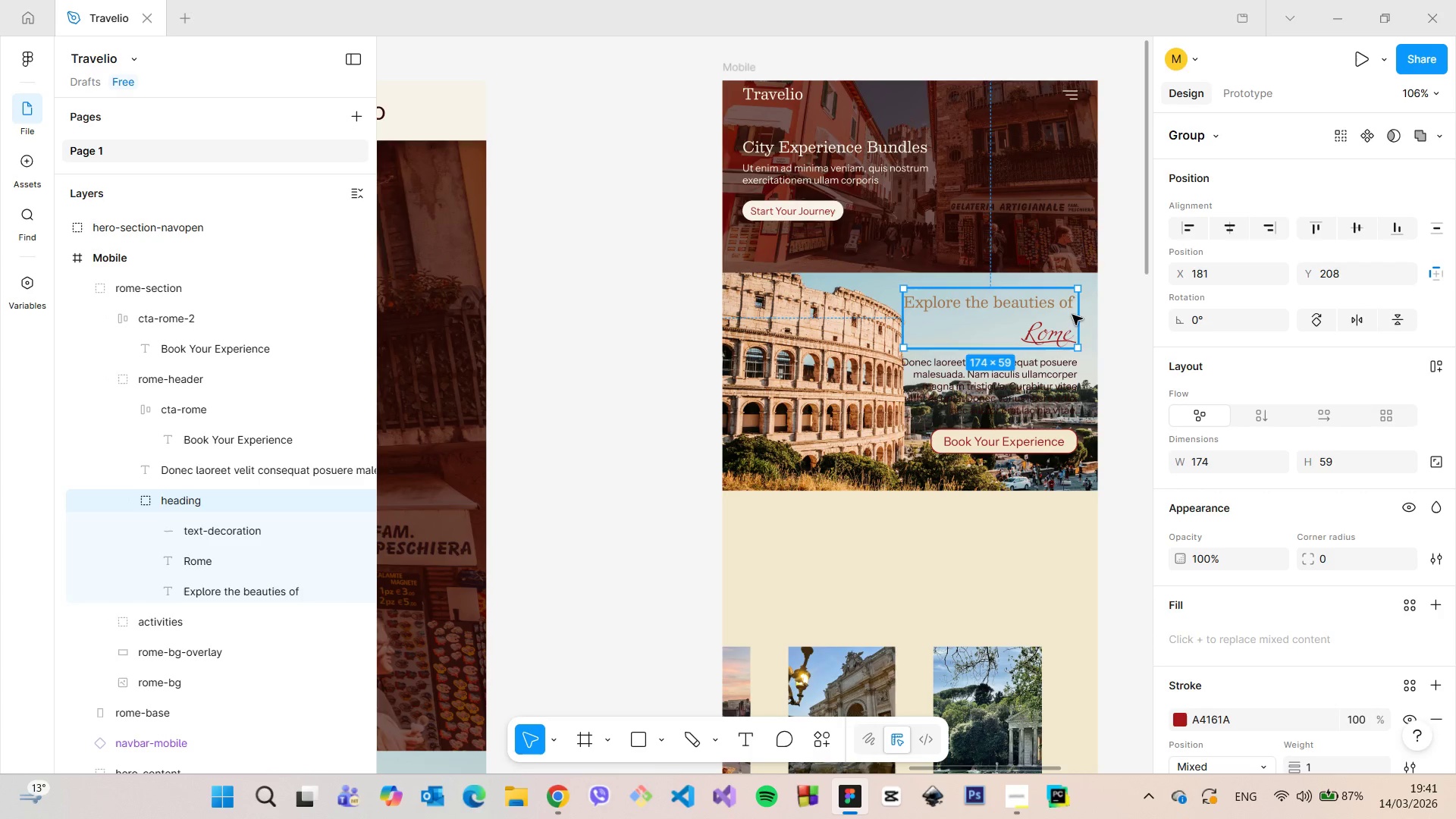 
hold_key(key=AltLeft, duration=0.58)
 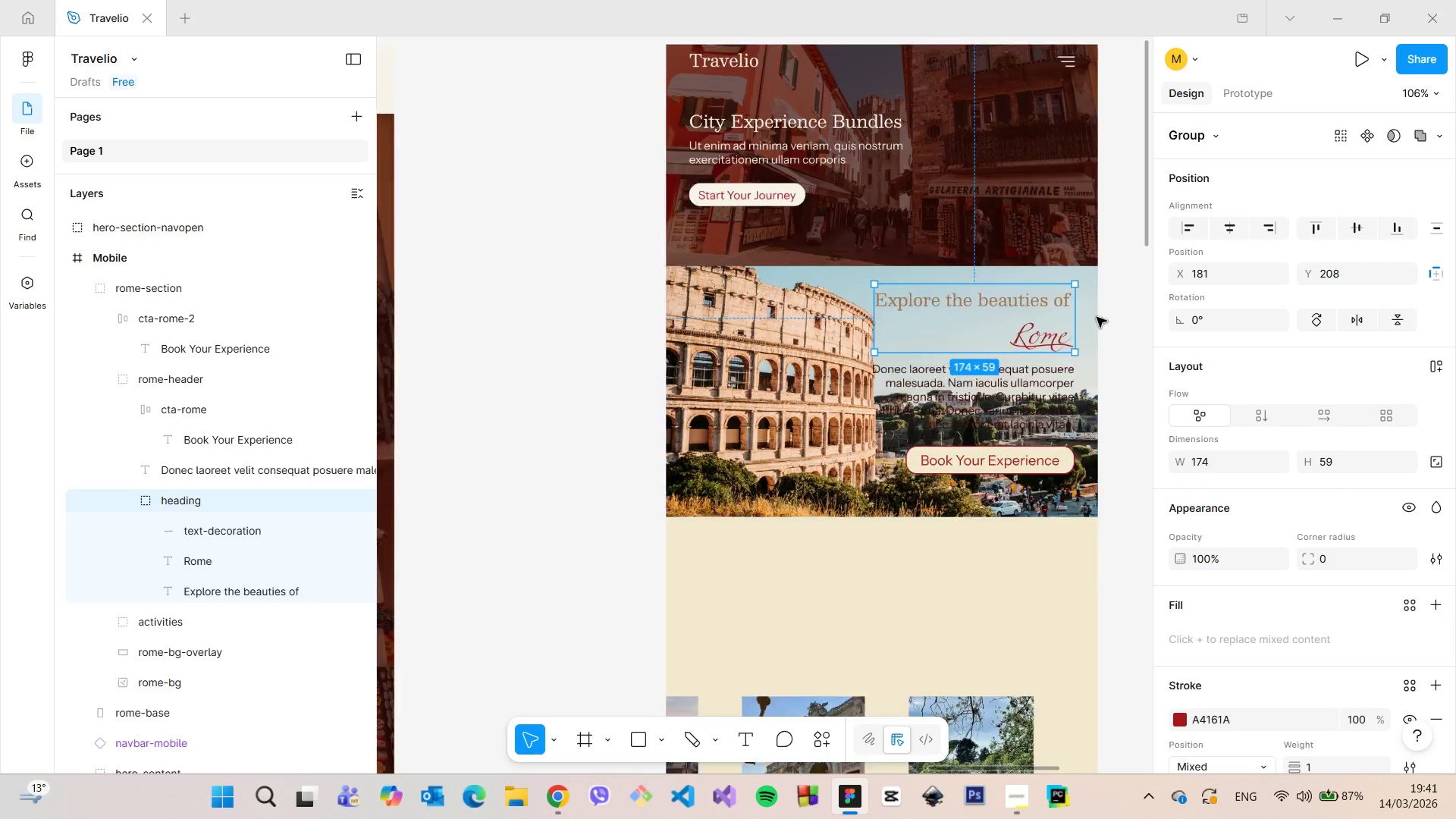 
scroll: coordinate [1097, 317], scroll_direction: up, amount: 8.0
 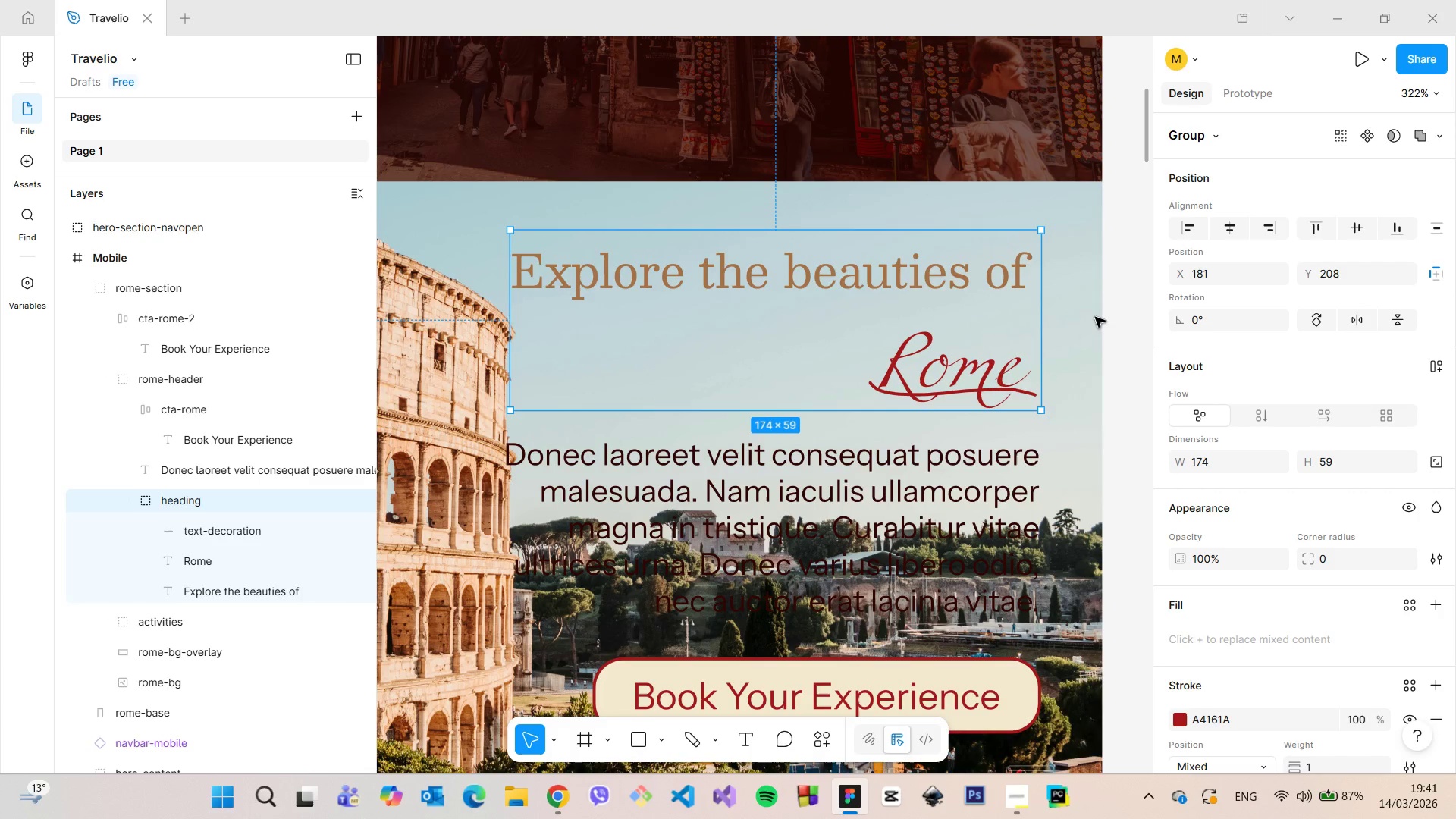 
scroll: coordinate [1095, 318], scroll_direction: down, amount: 3.0
 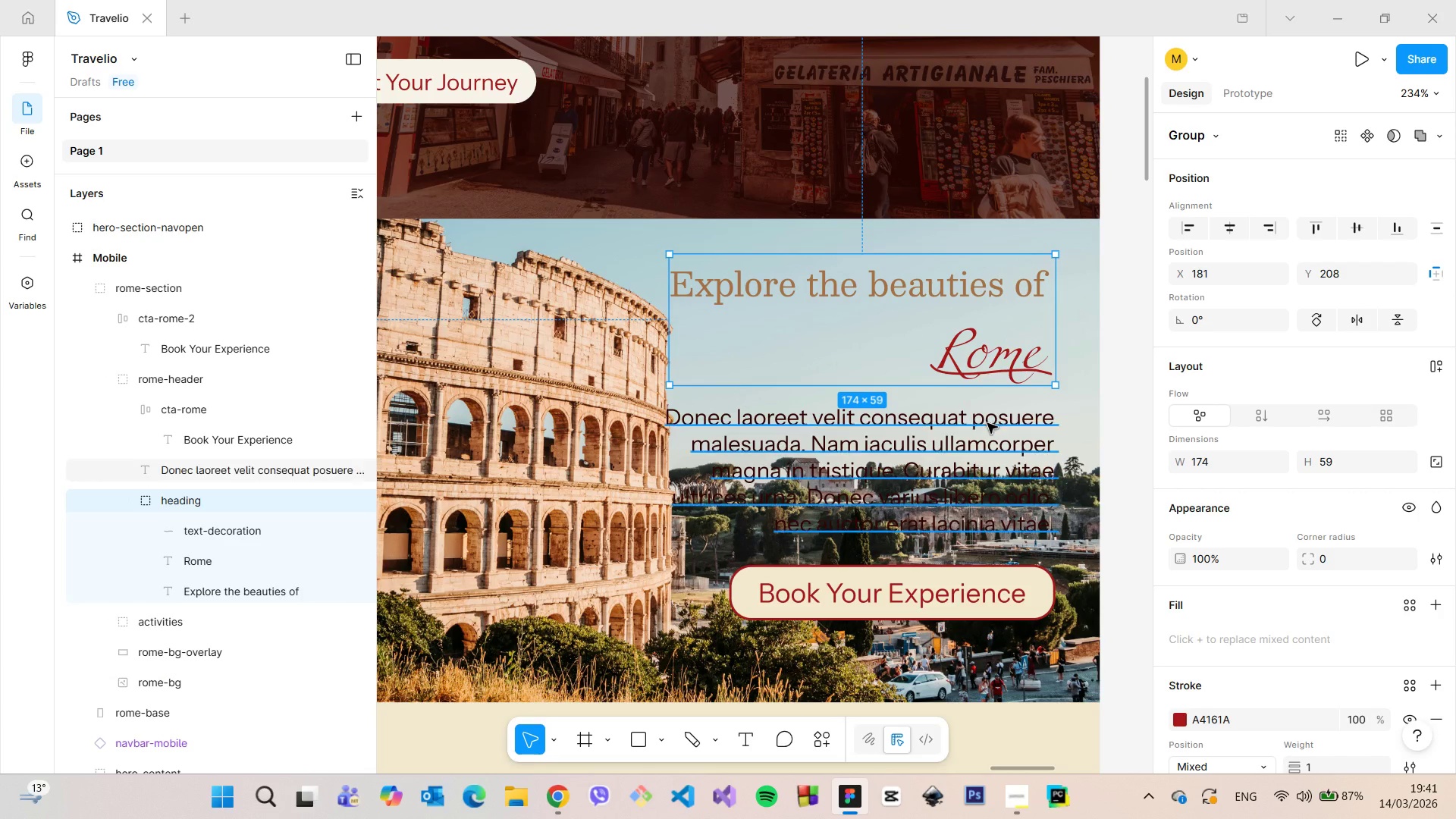 
left_click([987, 423])
 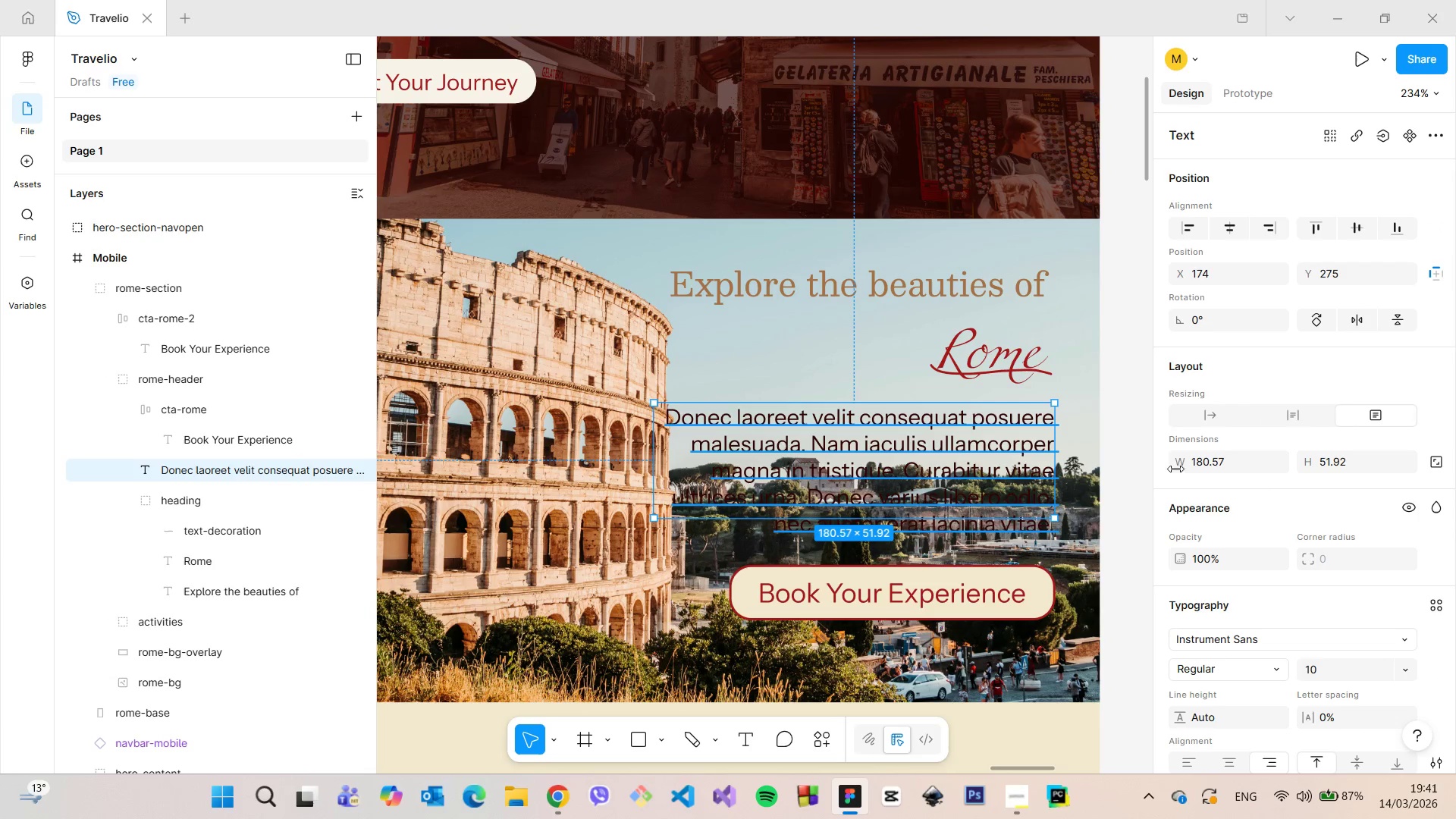 
scroll: coordinate [1258, 481], scroll_direction: down, amount: 4.0
 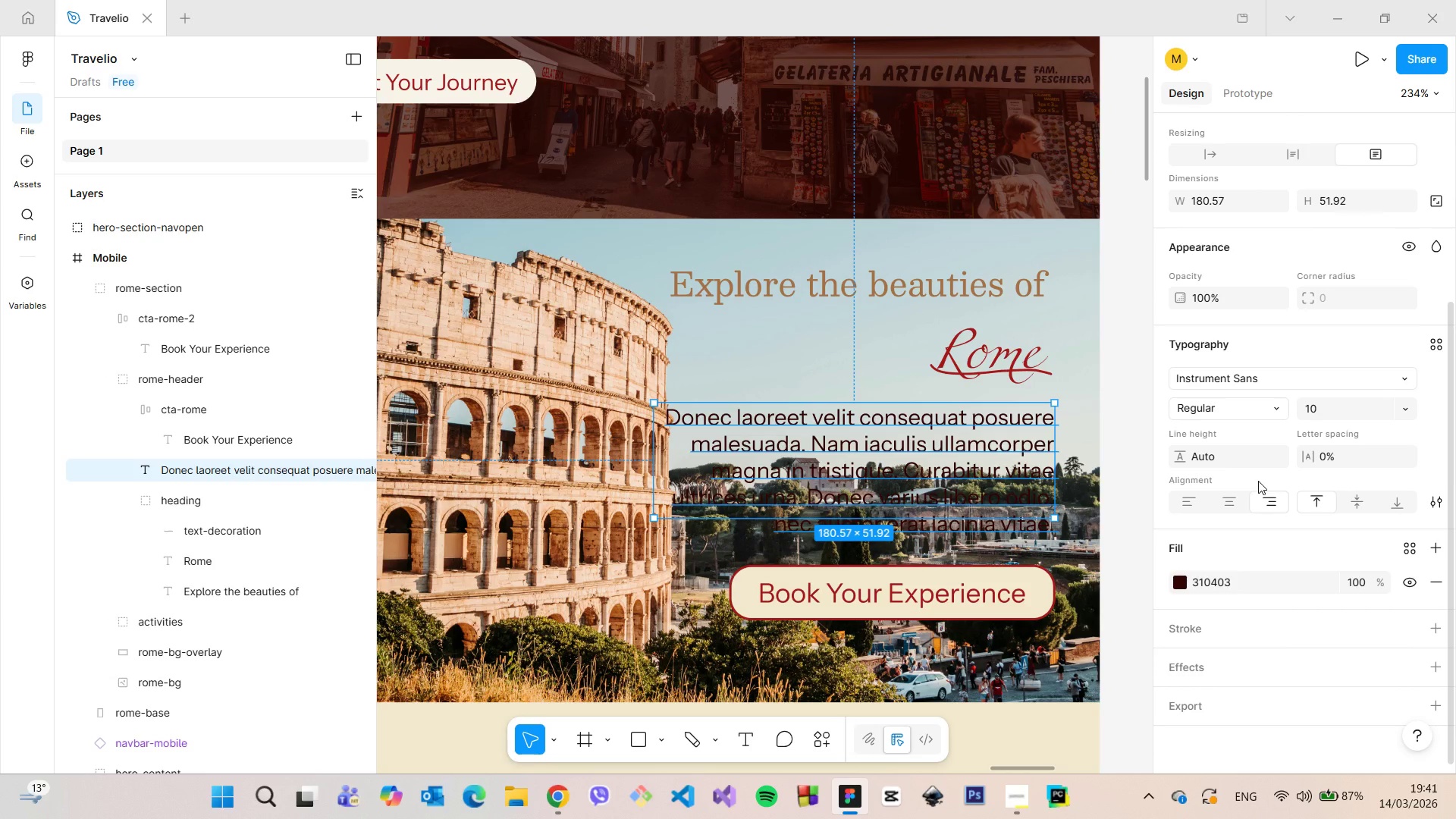 
scroll: coordinate [1260, 483], scroll_direction: up, amount: 3.0
 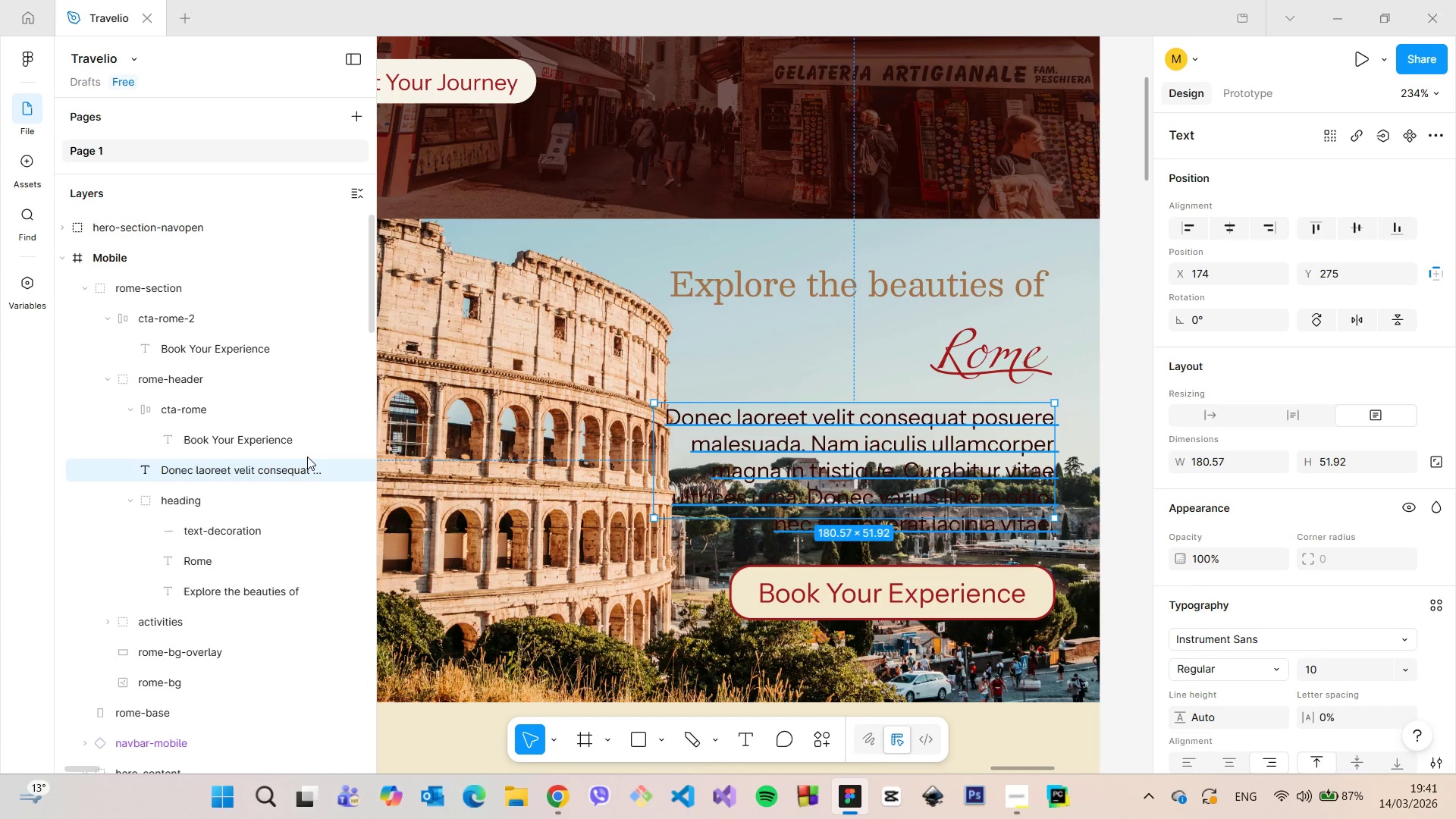 
right_click([283, 469])
 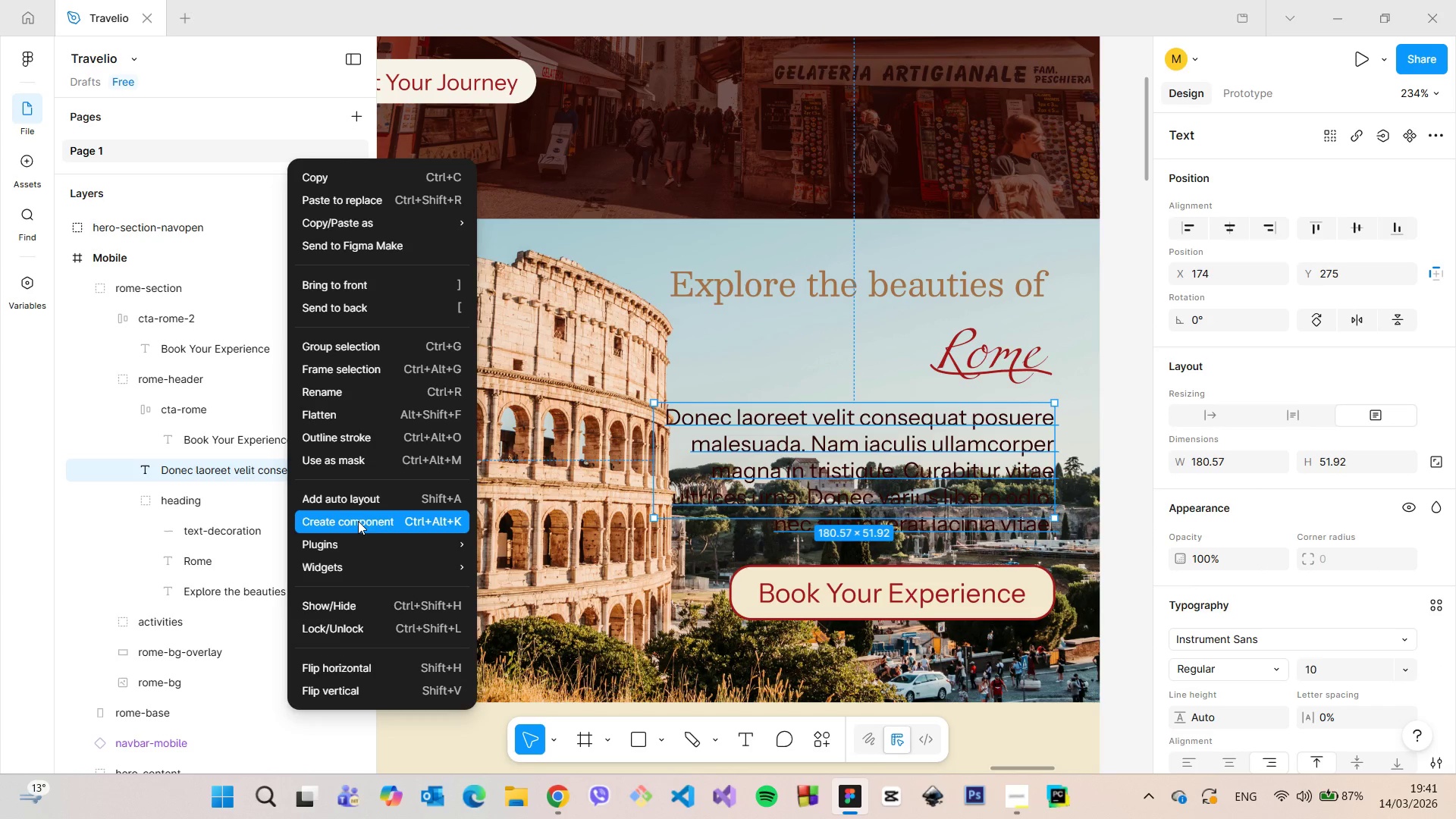 
left_click([360, 501])
 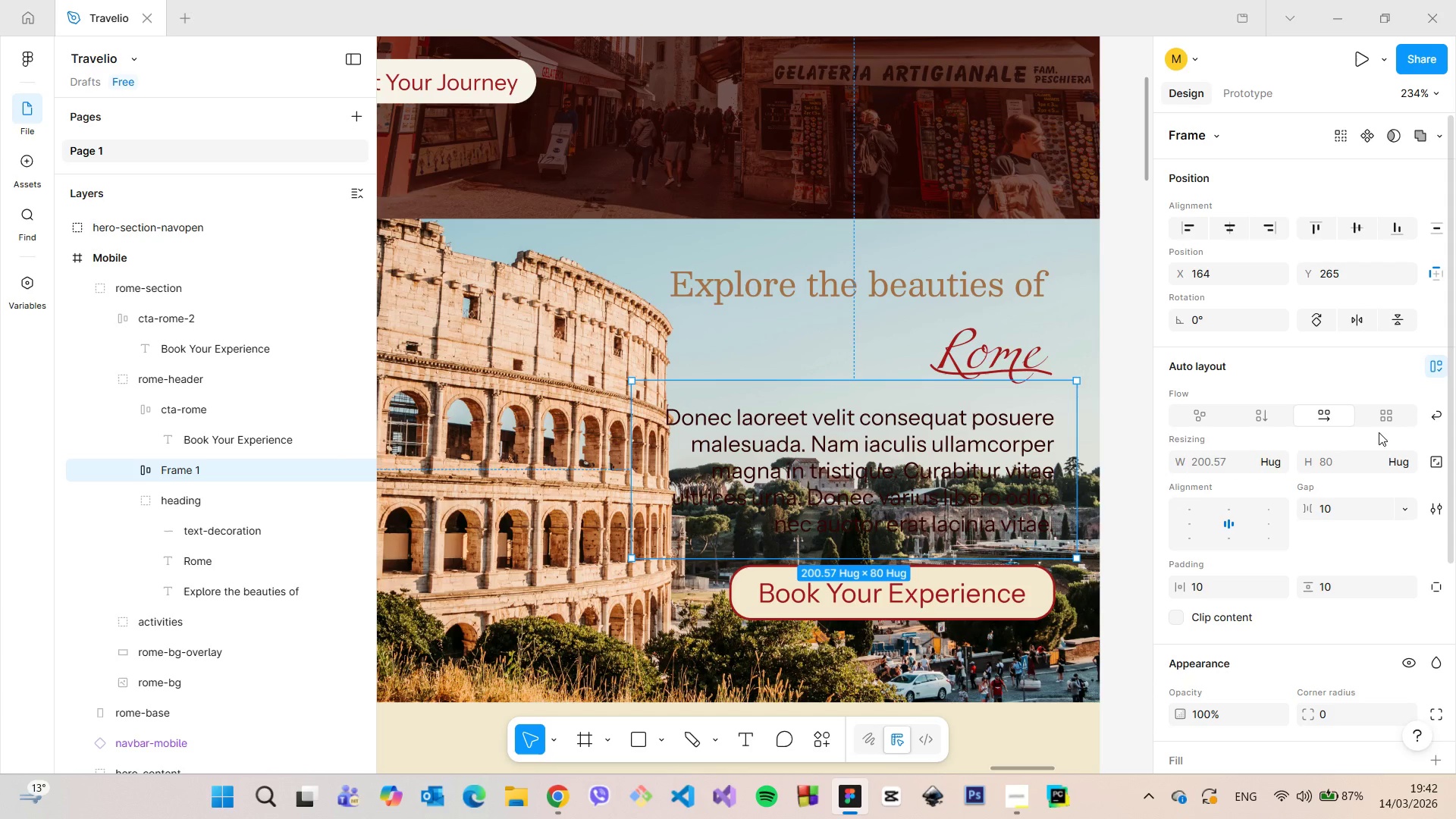 
scroll: coordinate [1244, 557], scroll_direction: down, amount: 4.0
 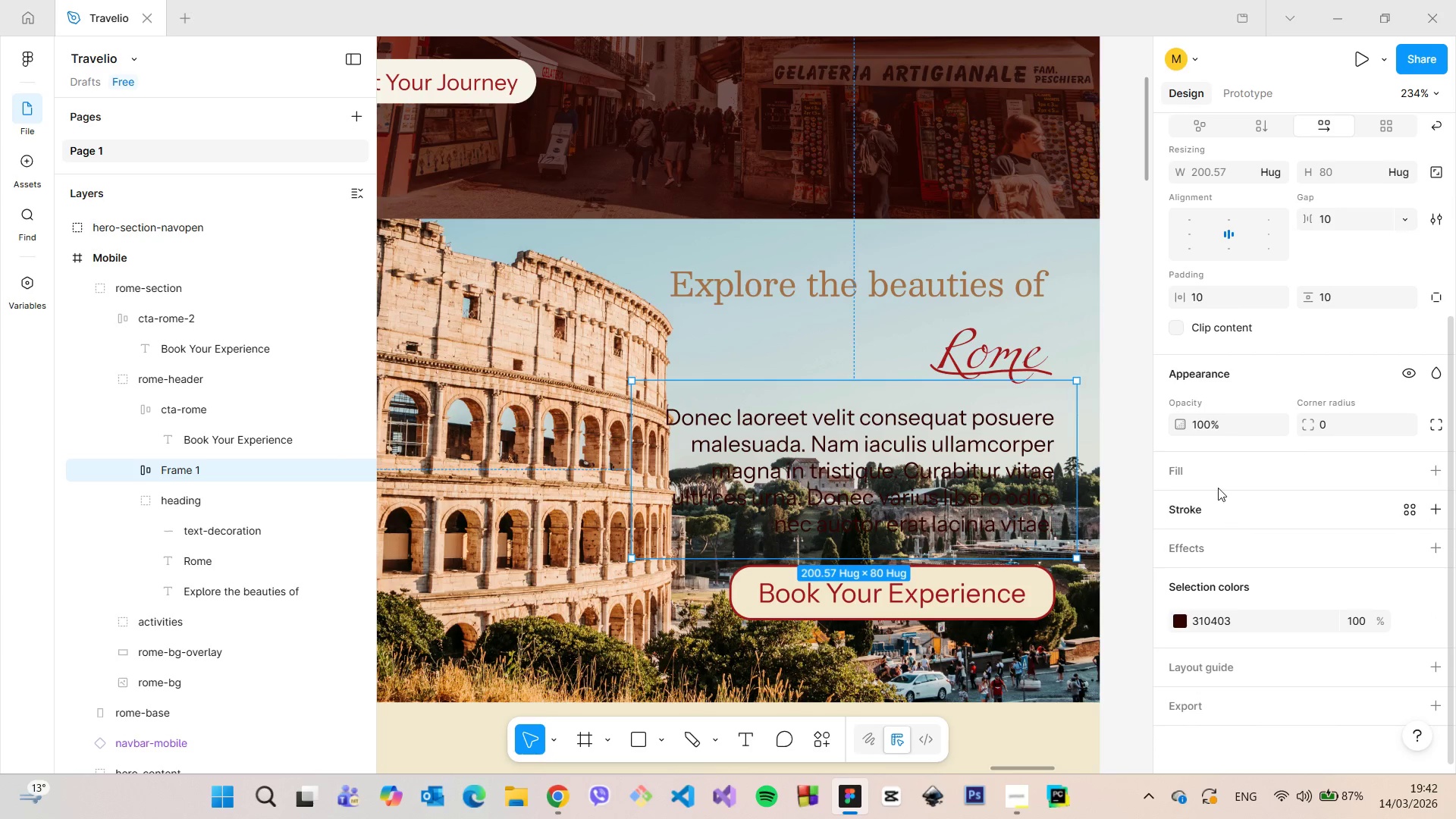 
left_click([1217, 484])
 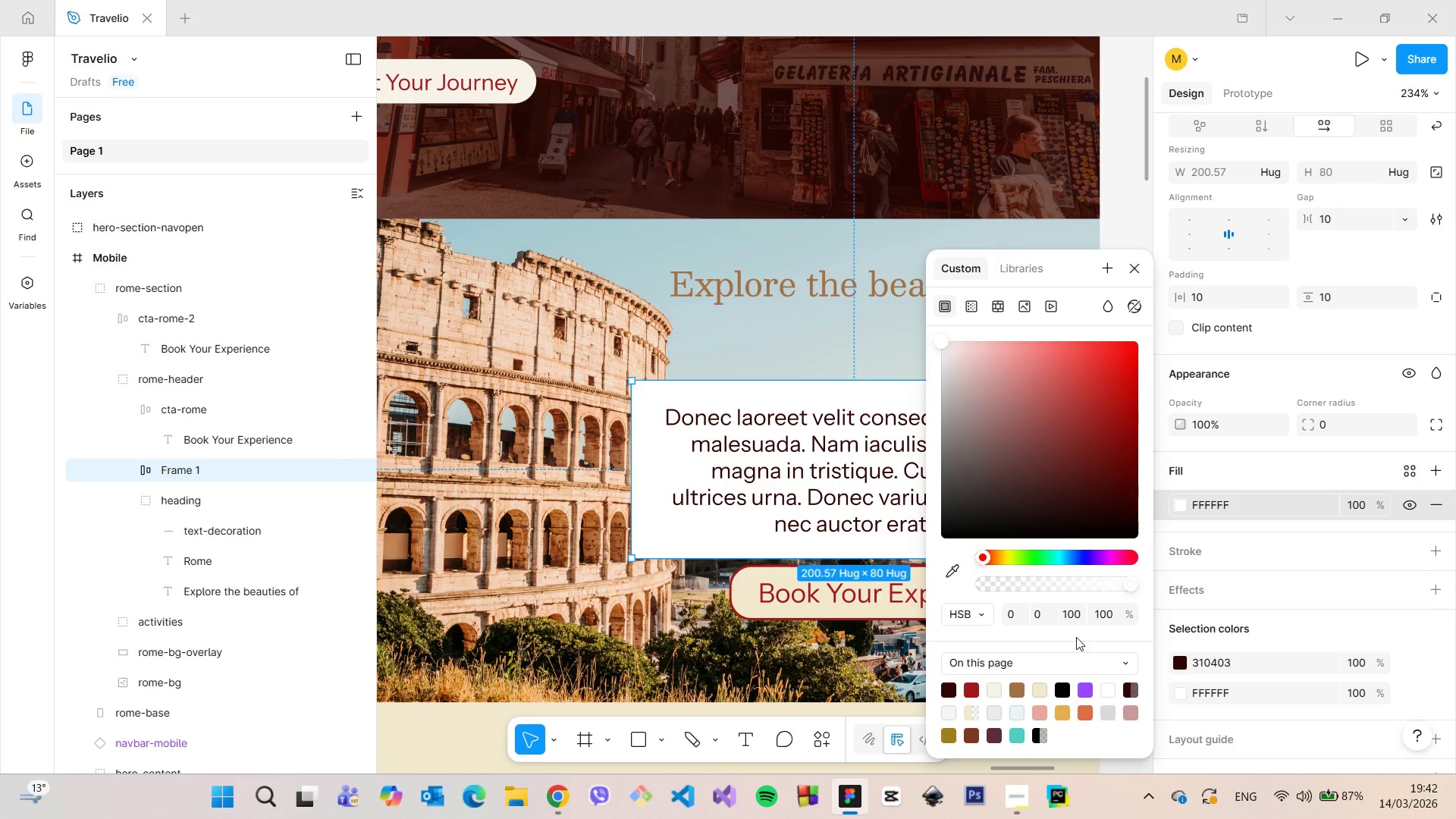 
left_click([1039, 686])
 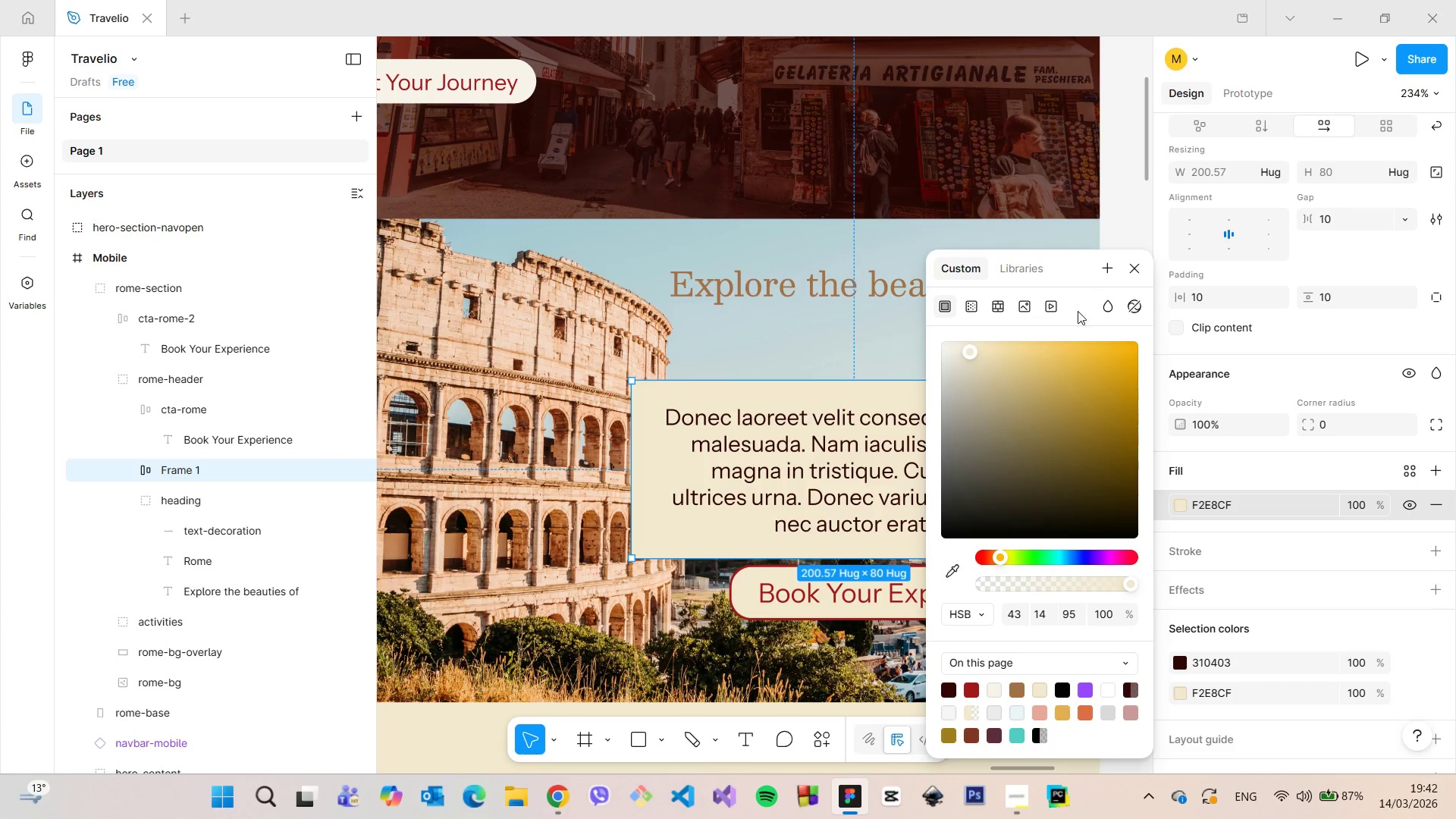 
left_click_drag(start_coordinate=[1106, 592], to_coordinate=[1175, 594])
 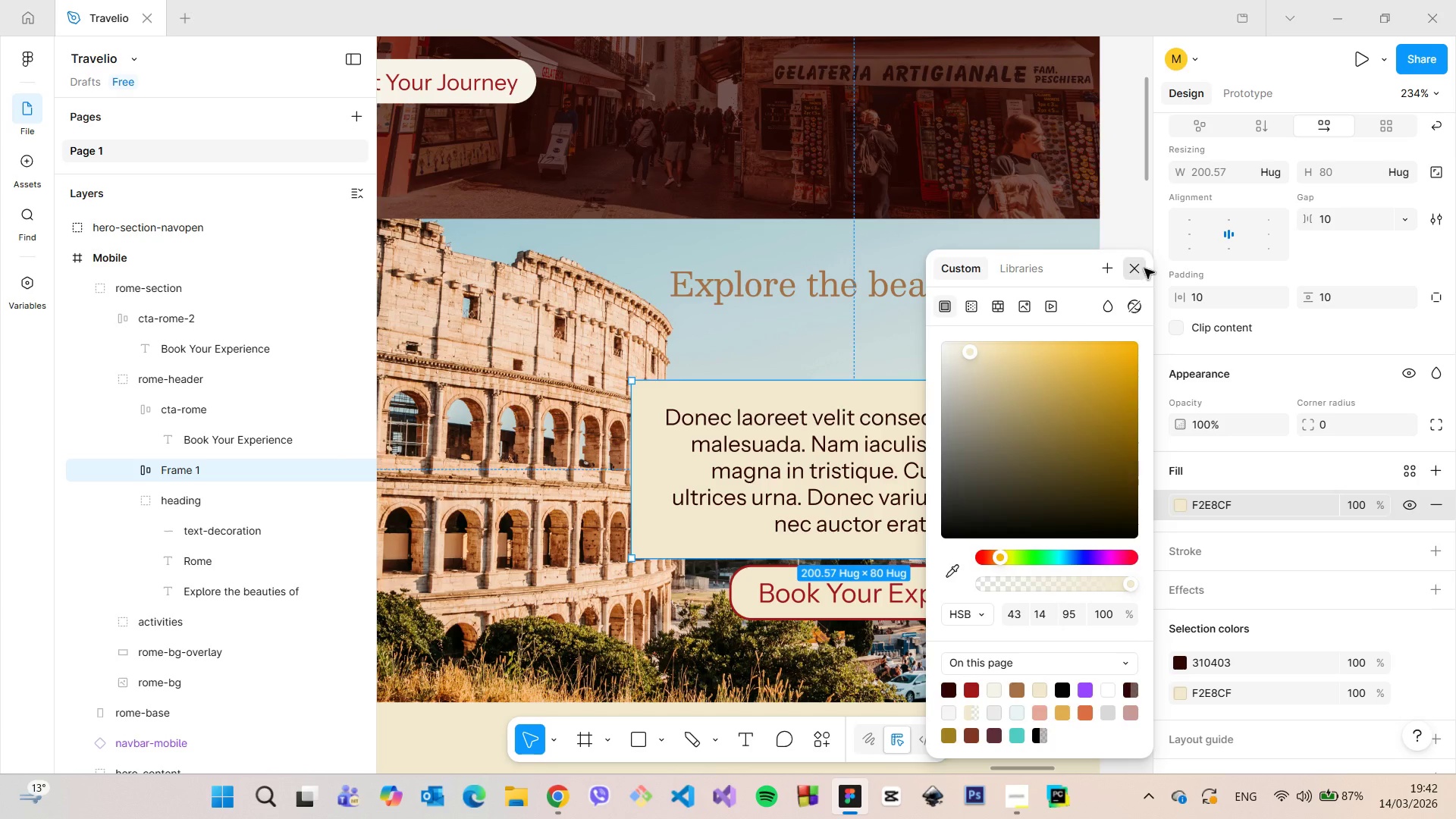 
double_click([1144, 268])
 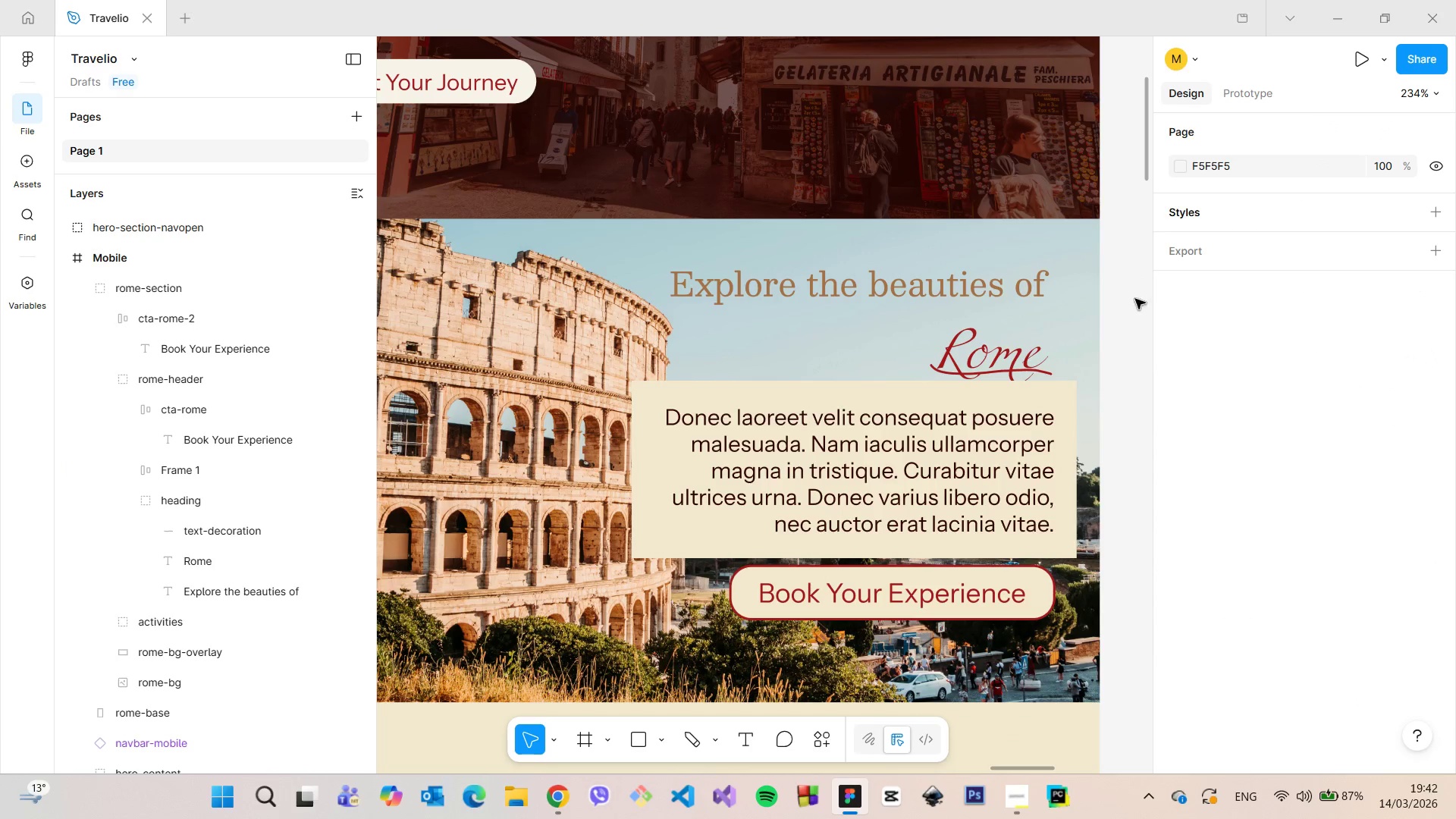 
scroll: coordinate [1135, 307], scroll_direction: down, amount: 5.0
 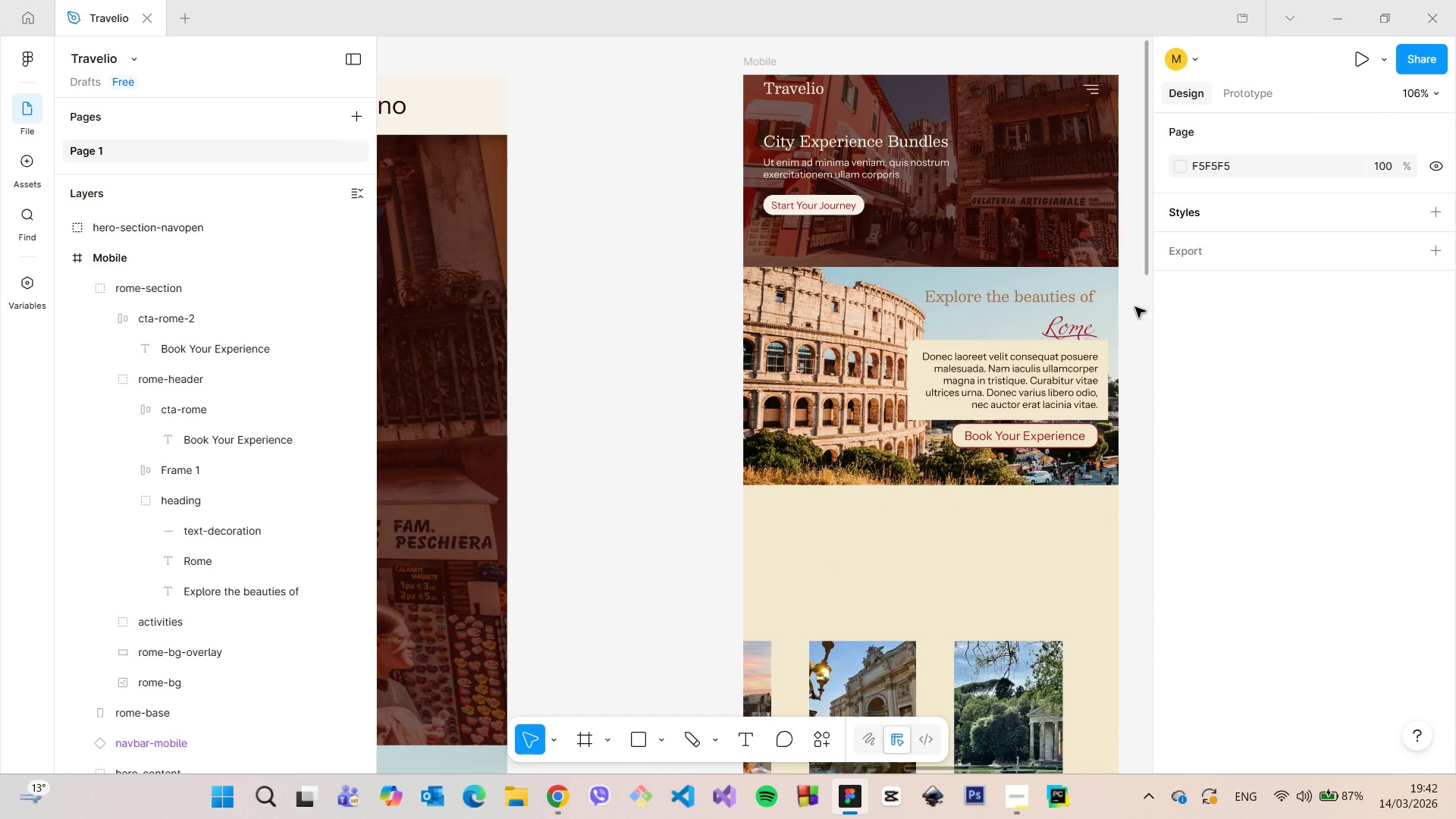 
scroll: coordinate [1137, 315], scroll_direction: up, amount: 7.0
 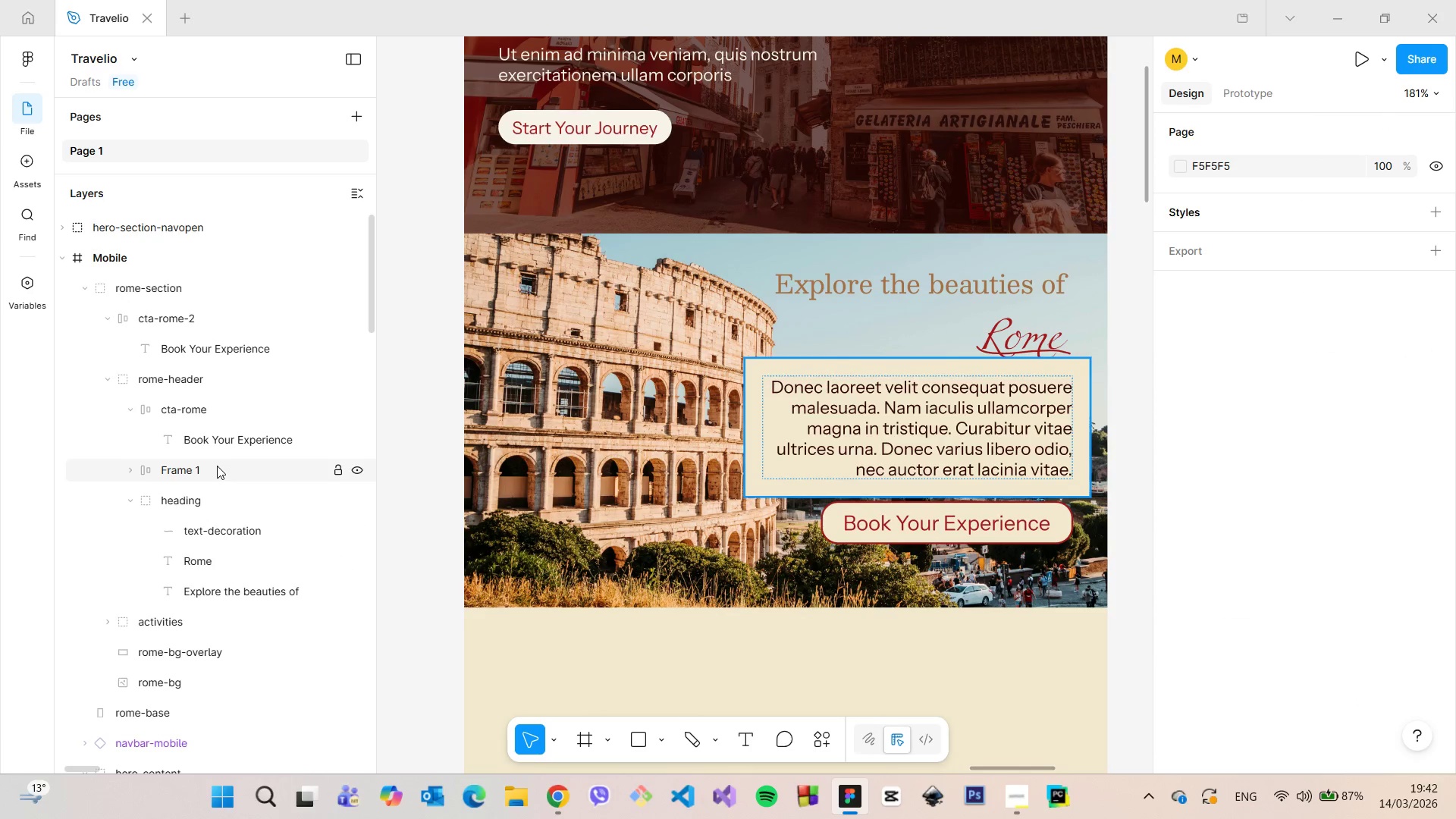 
left_click([193, 469])
 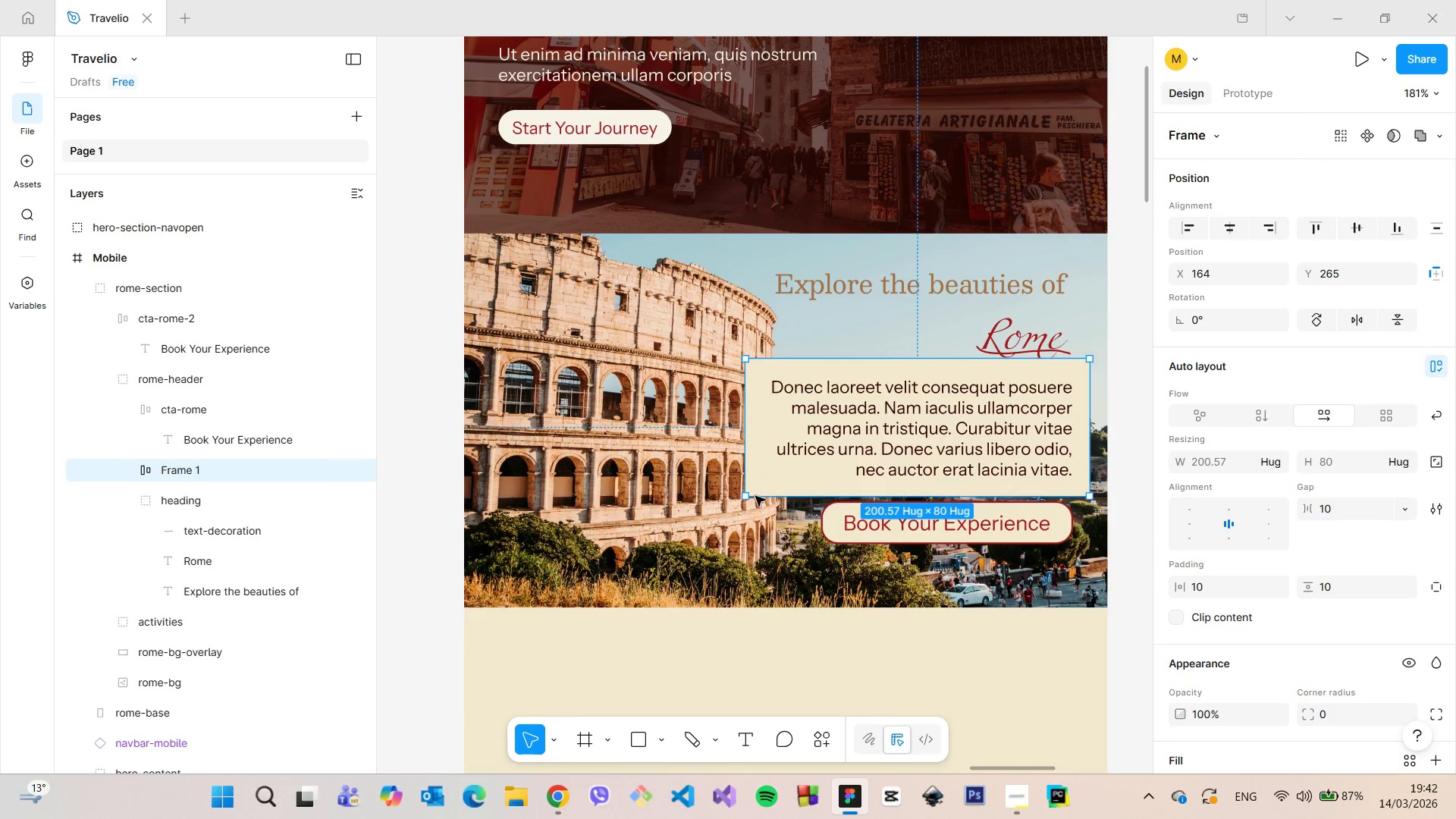 
scroll: coordinate [1193, 509], scroll_direction: down, amount: 3.0
 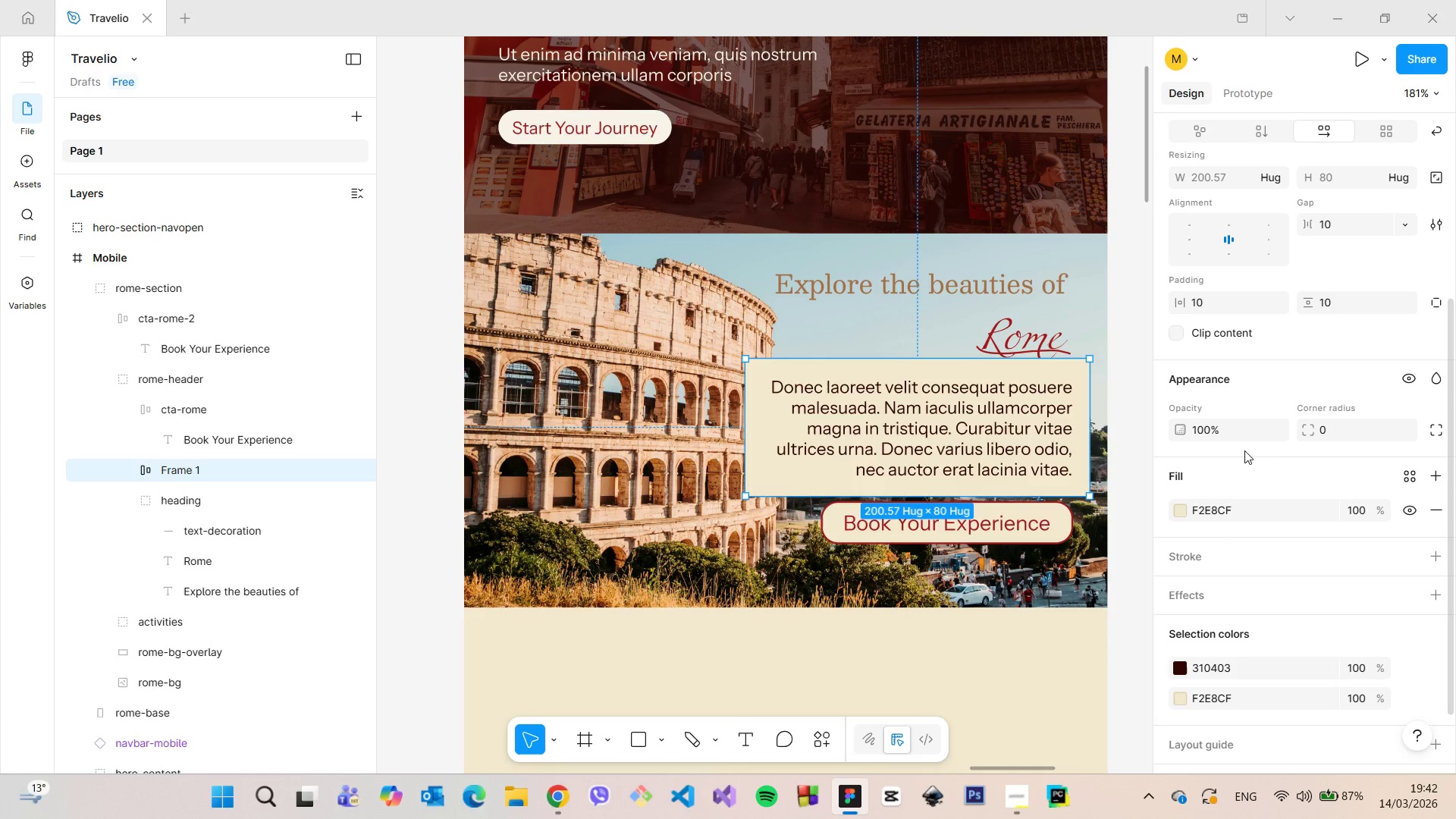 
scroll: coordinate [1244, 451], scroll_direction: up, amount: 1.0
 